 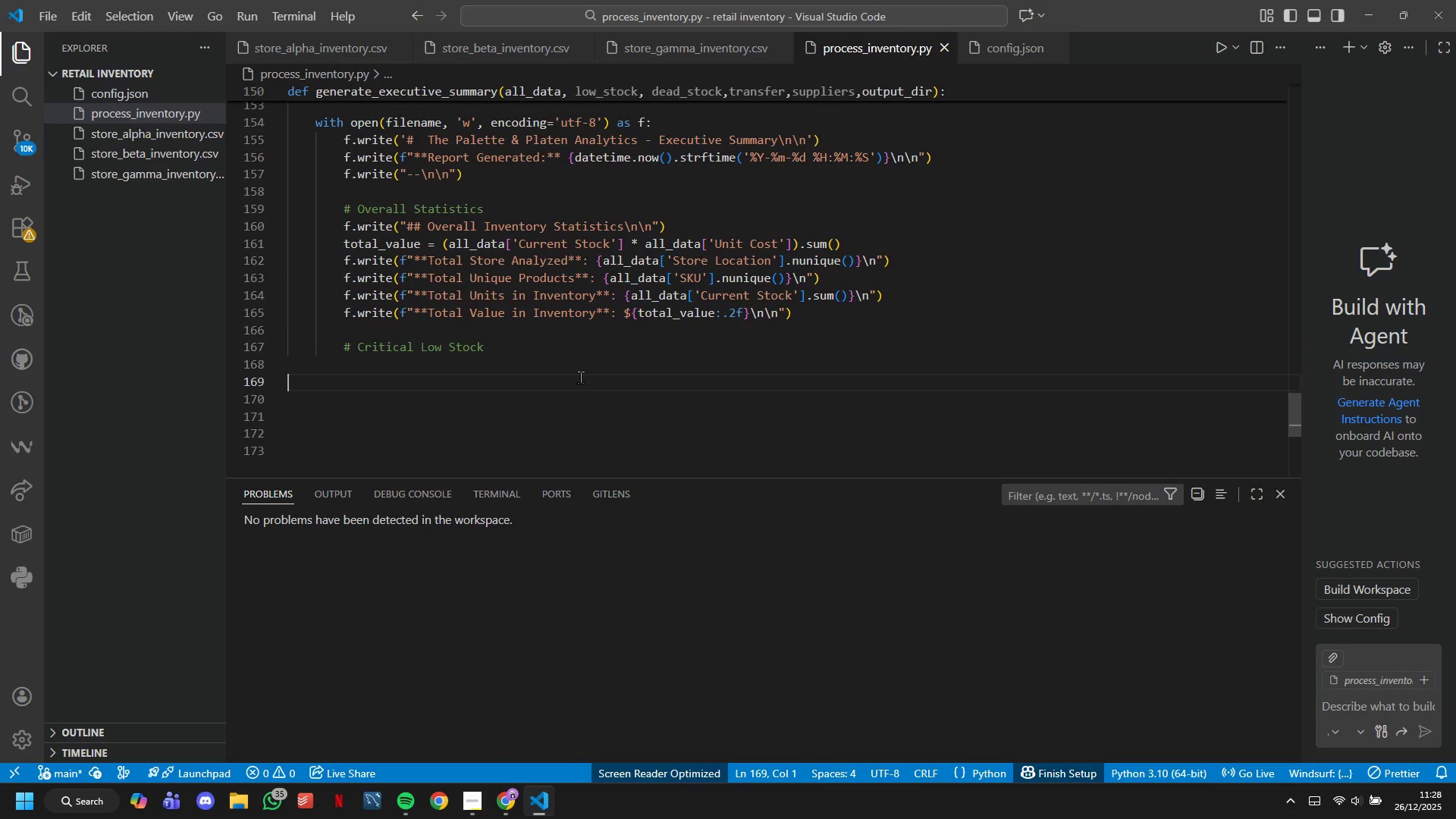 
left_click([585, 337])
 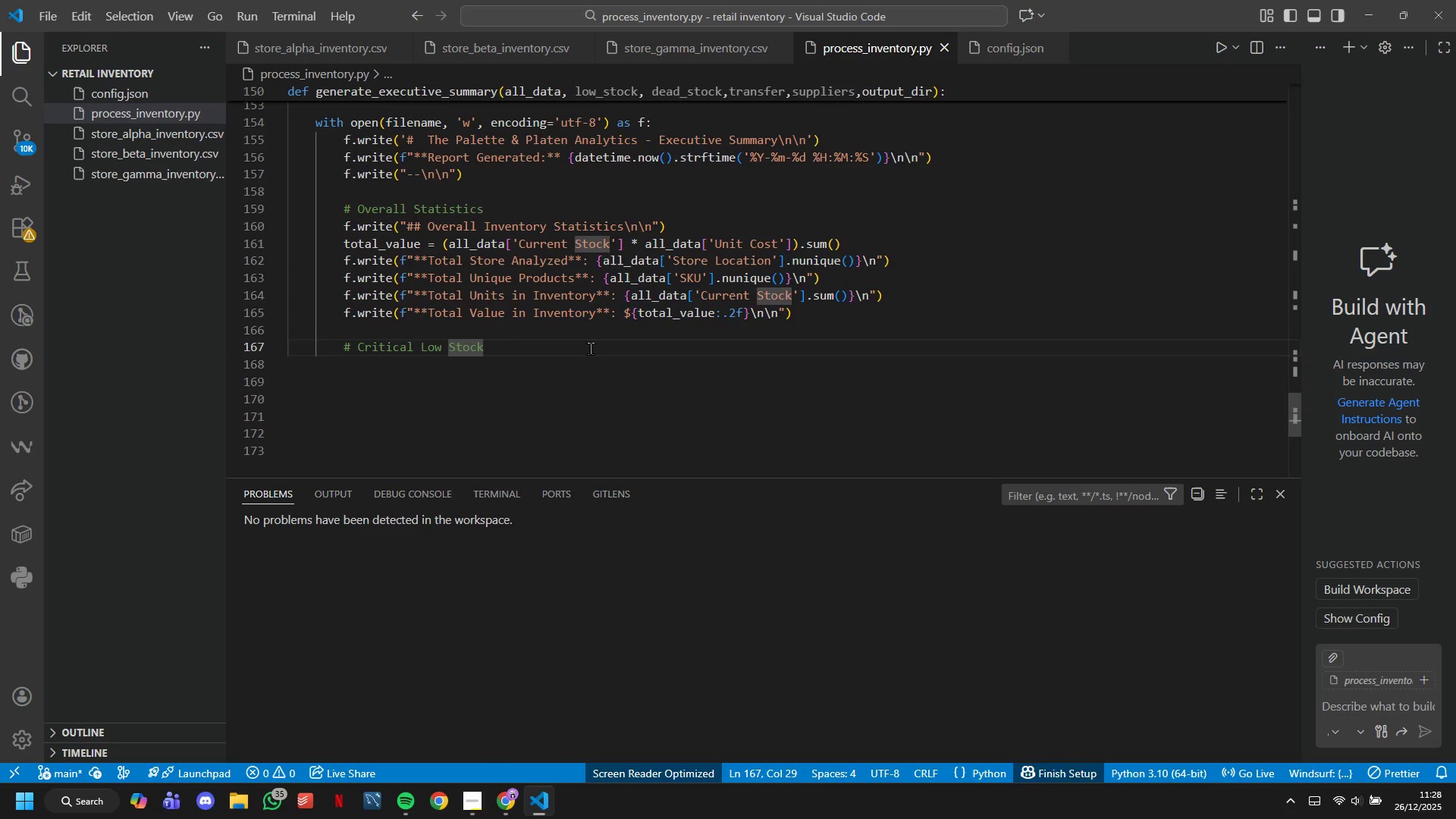 
wait(11.0)
 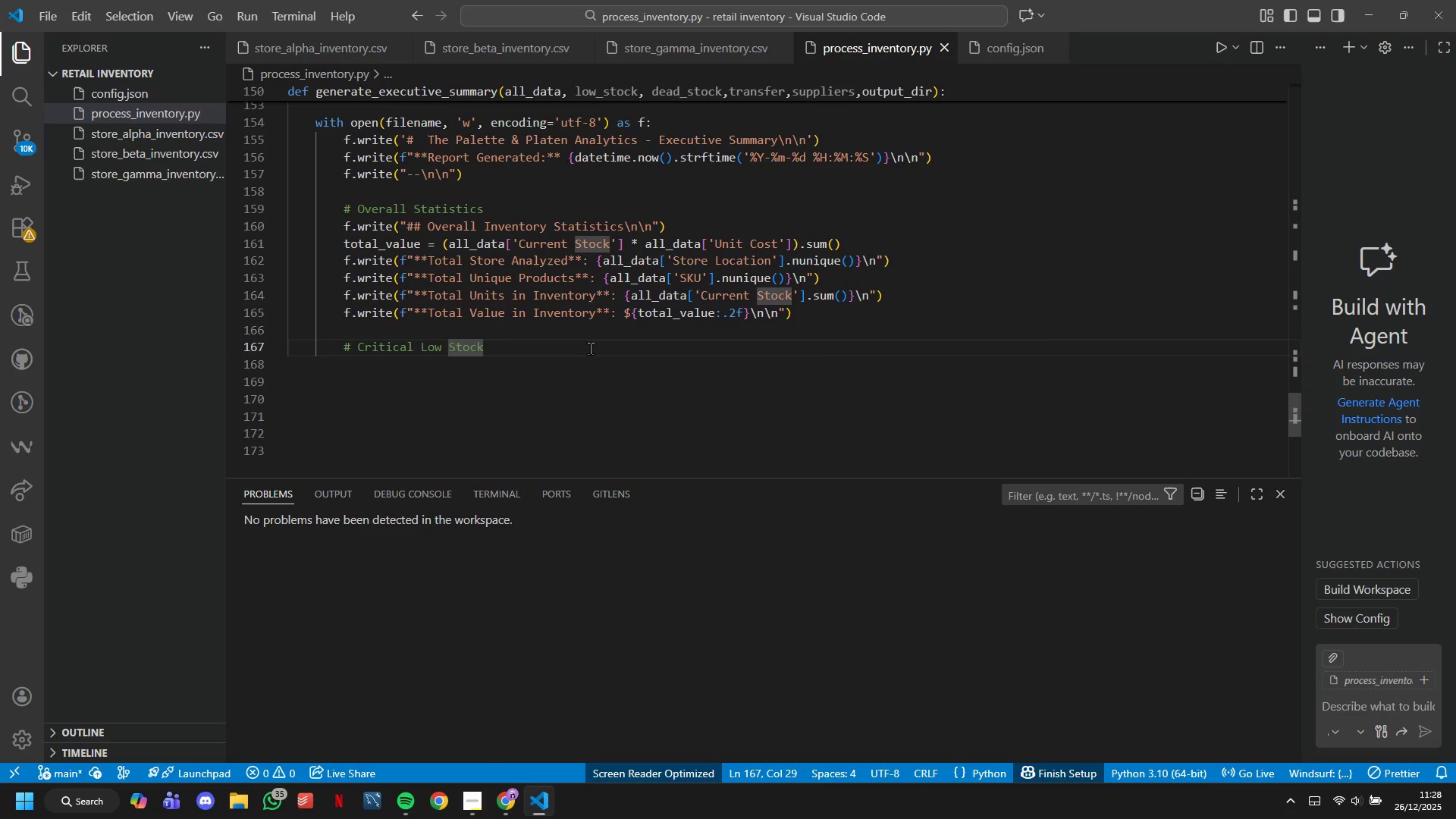 
key(Enter)
 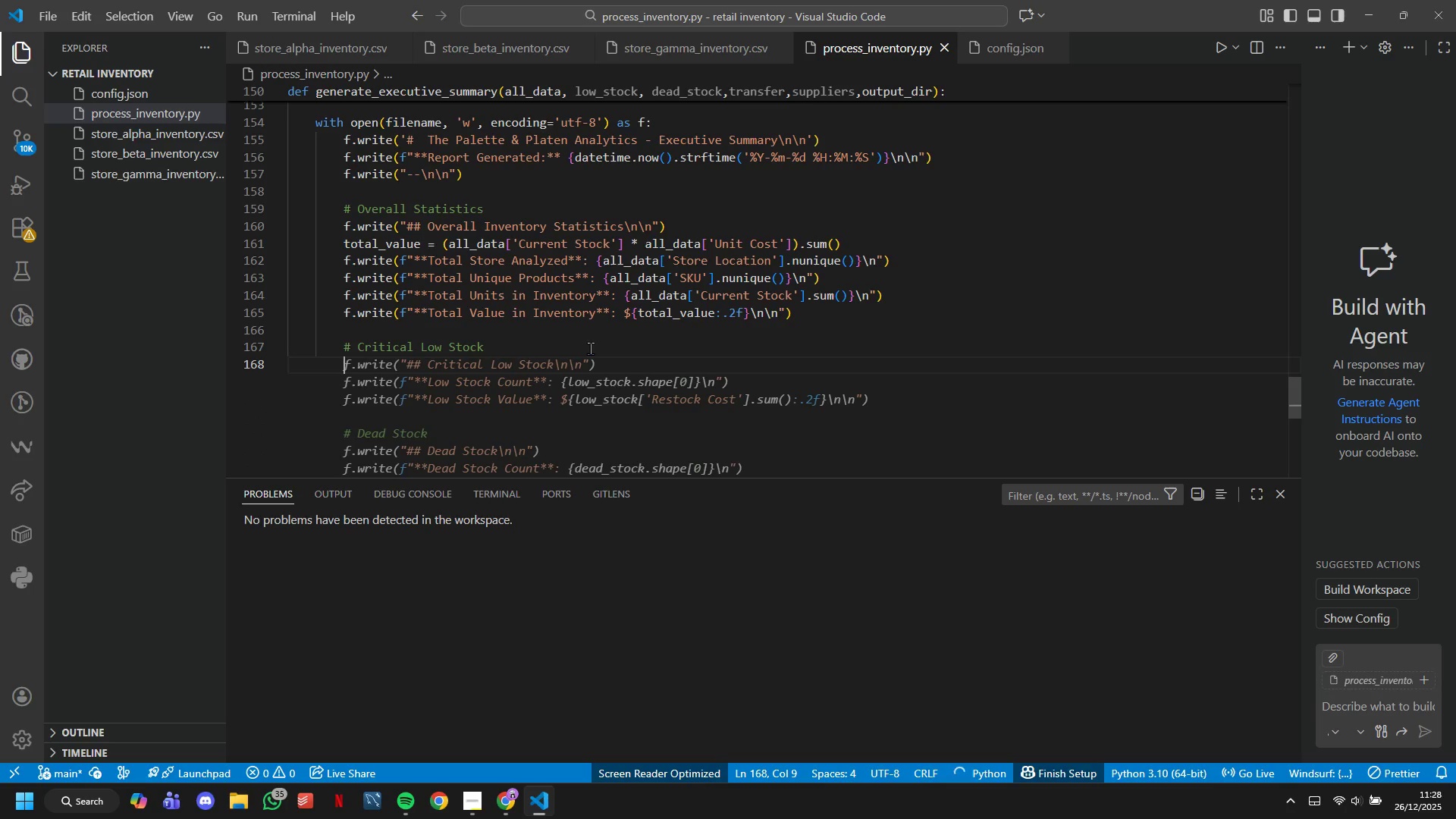 
type(f.wrte("## CR)
key(Backspace)
key(Backspace)
key(Tab)
 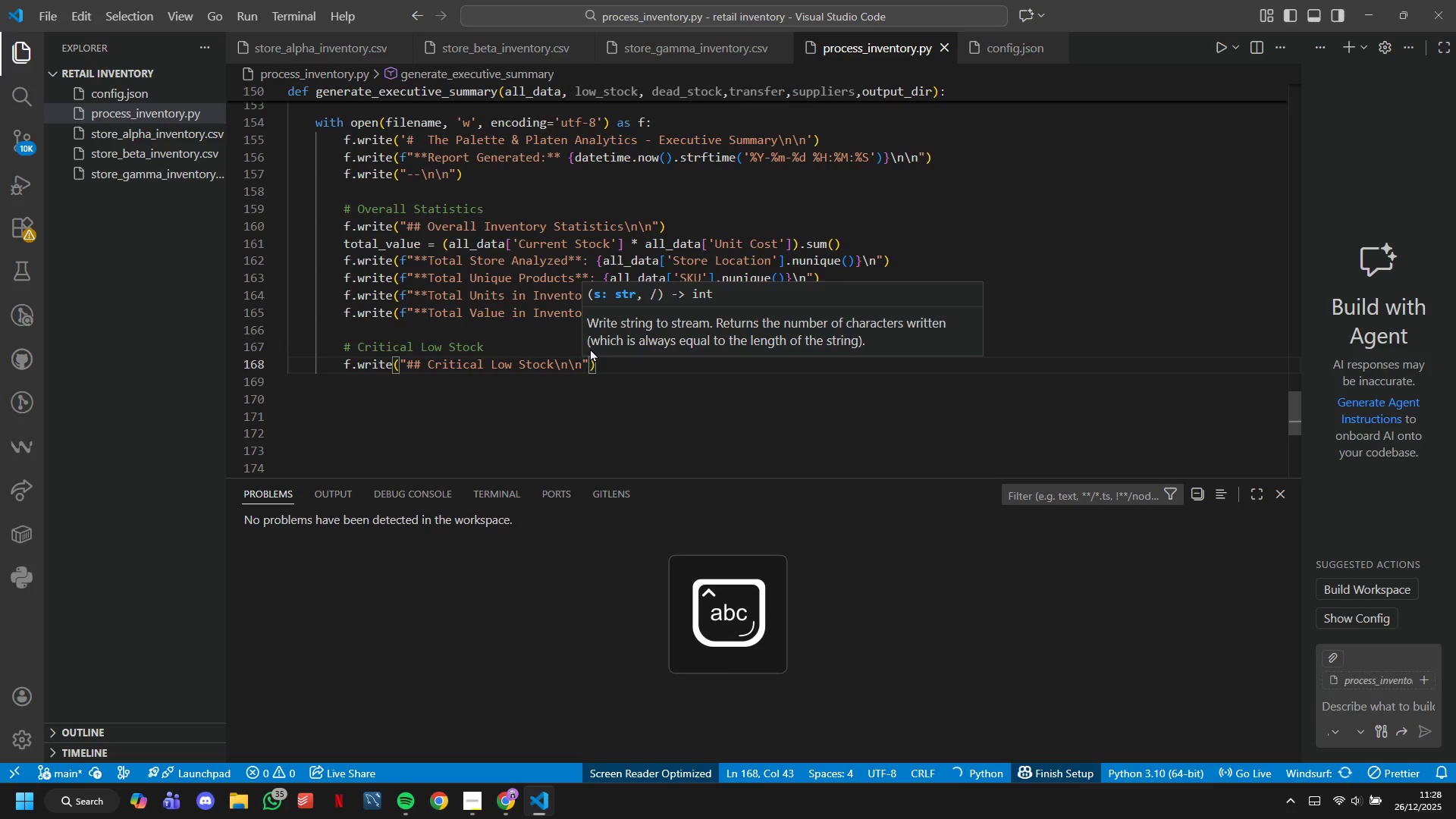 
hold_key(key=I, duration=5.25)
 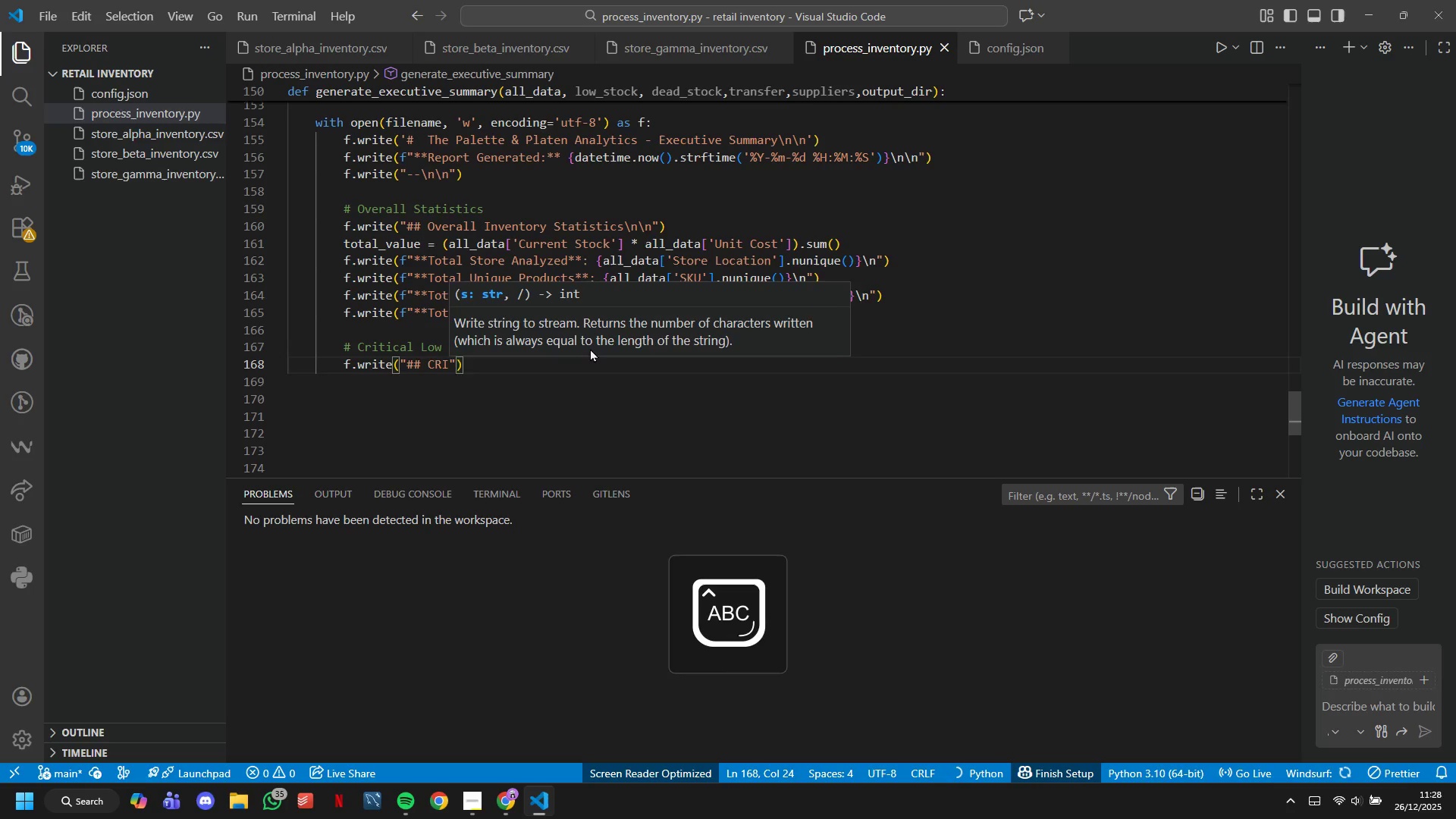 
key(ArrowLeft)
 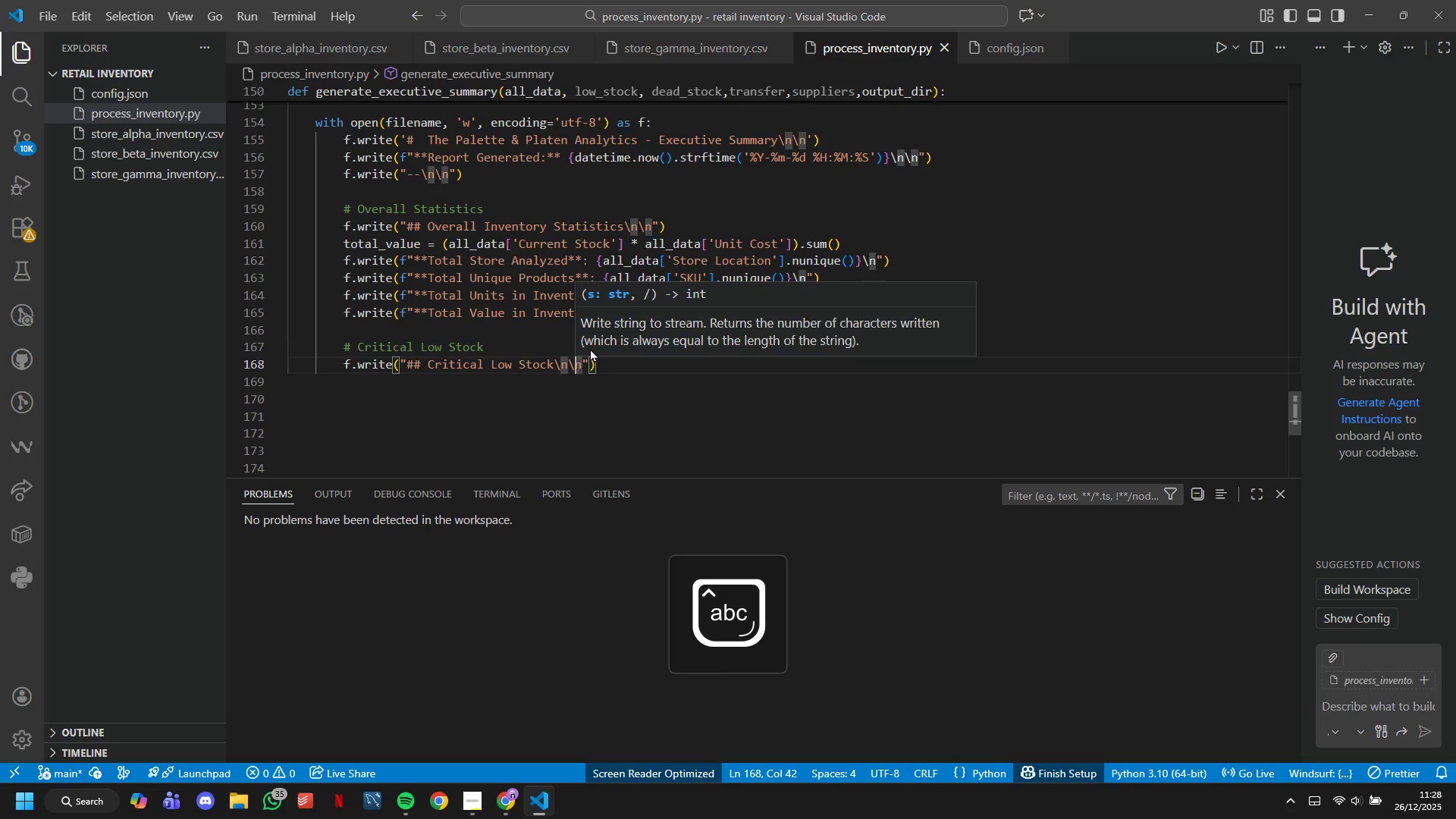 
key(ArrowLeft)
 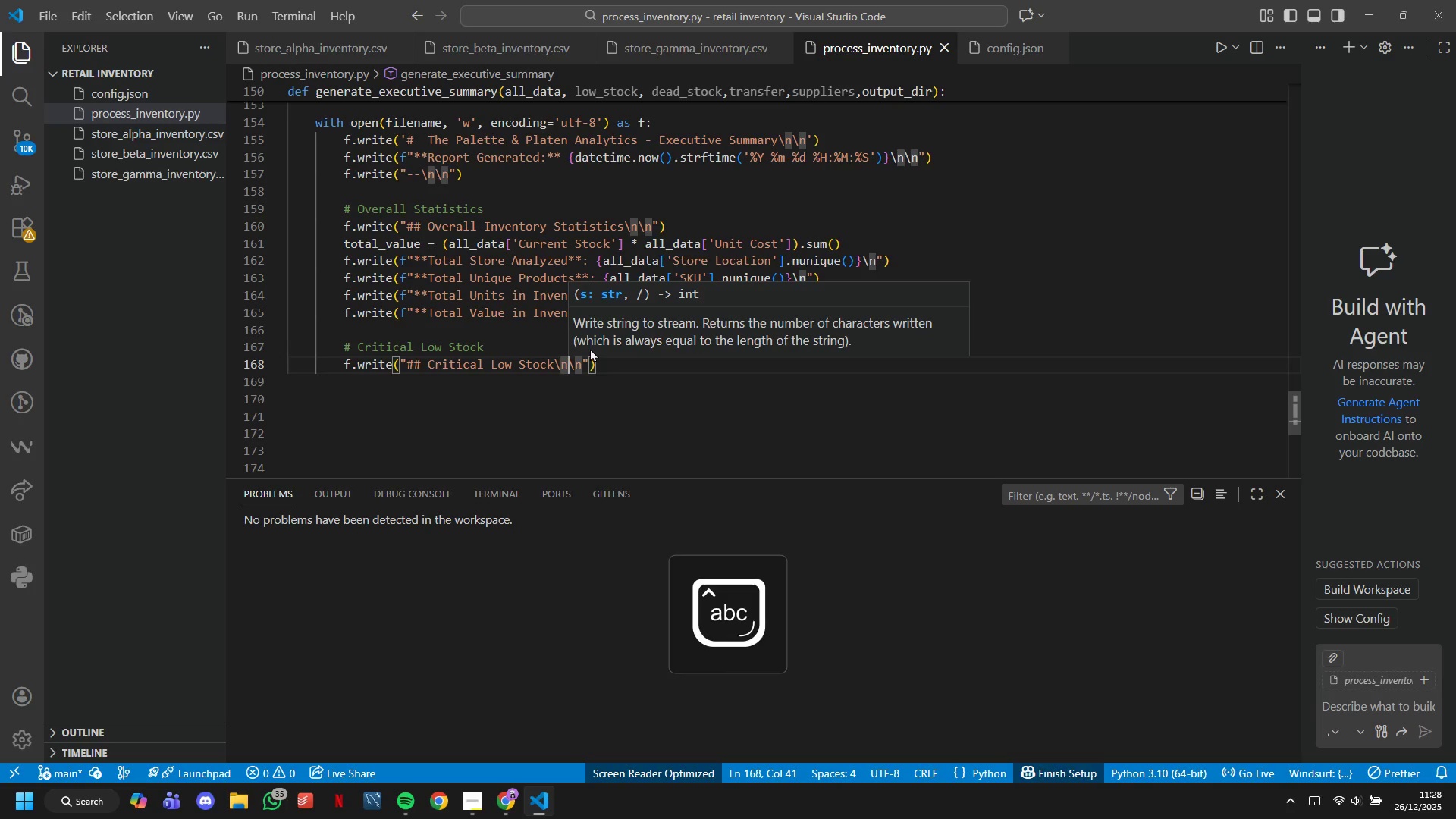 
key(ArrowLeft)
 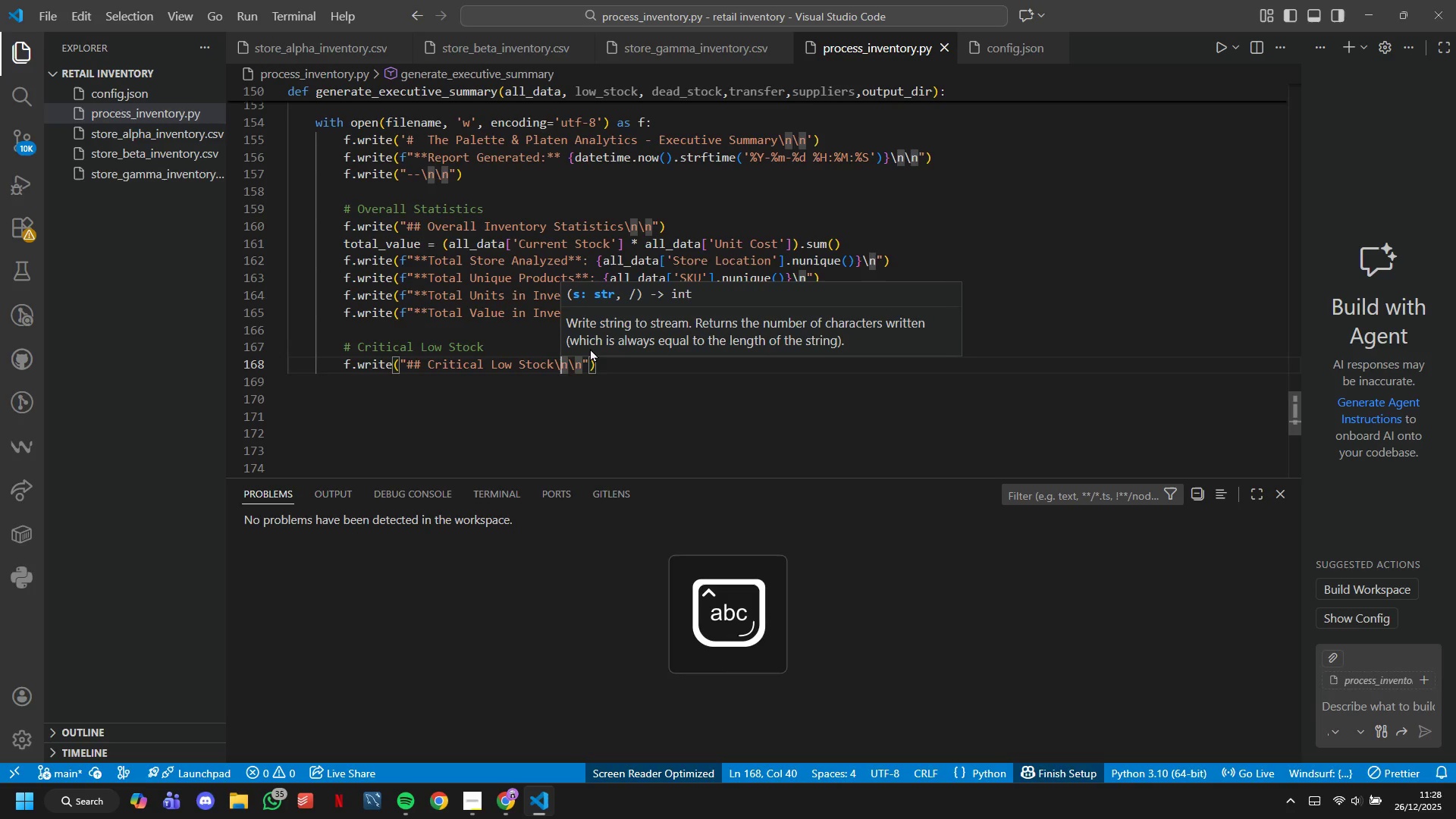 
key(ArrowLeft)
 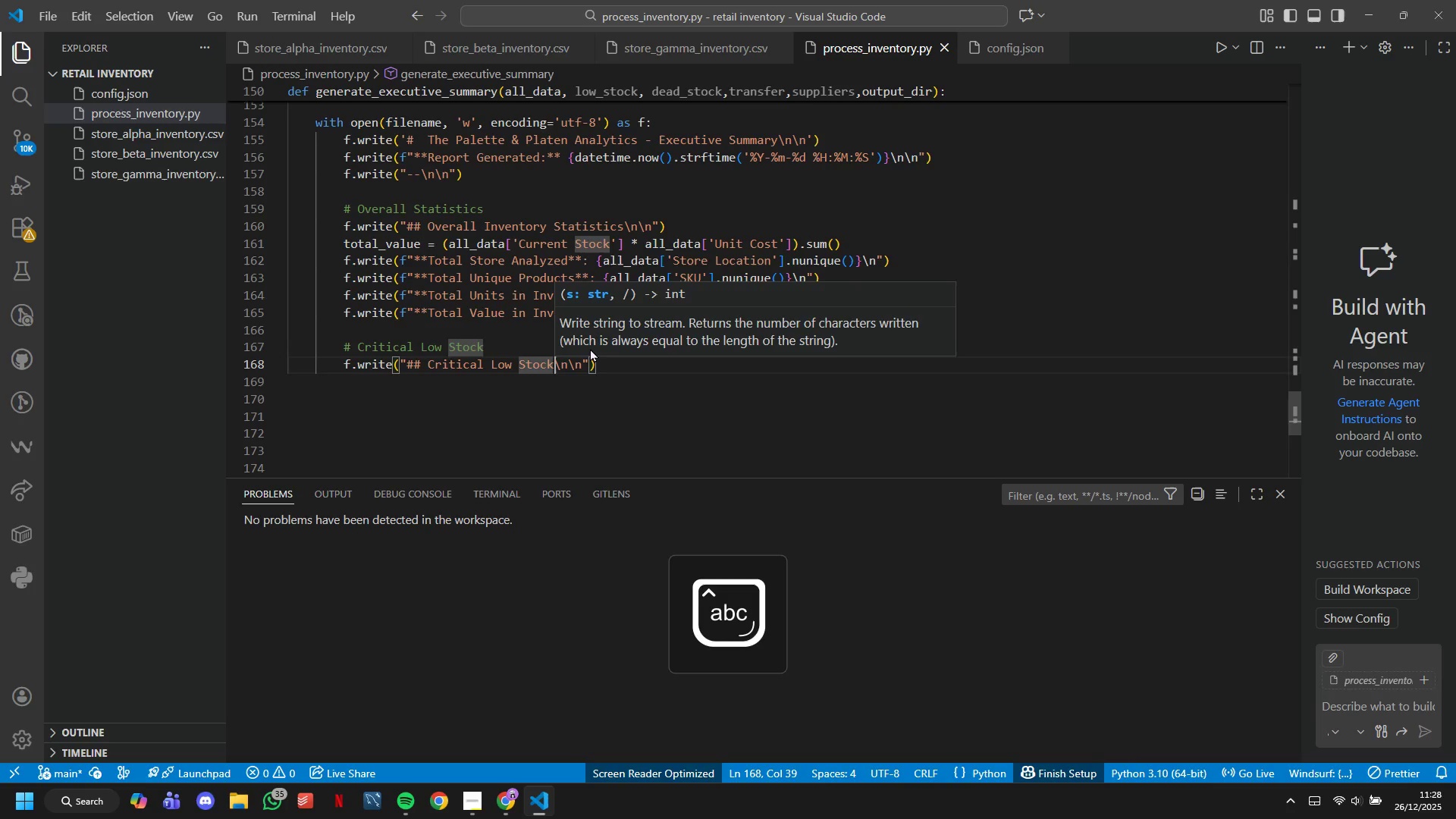 
type( Items)
 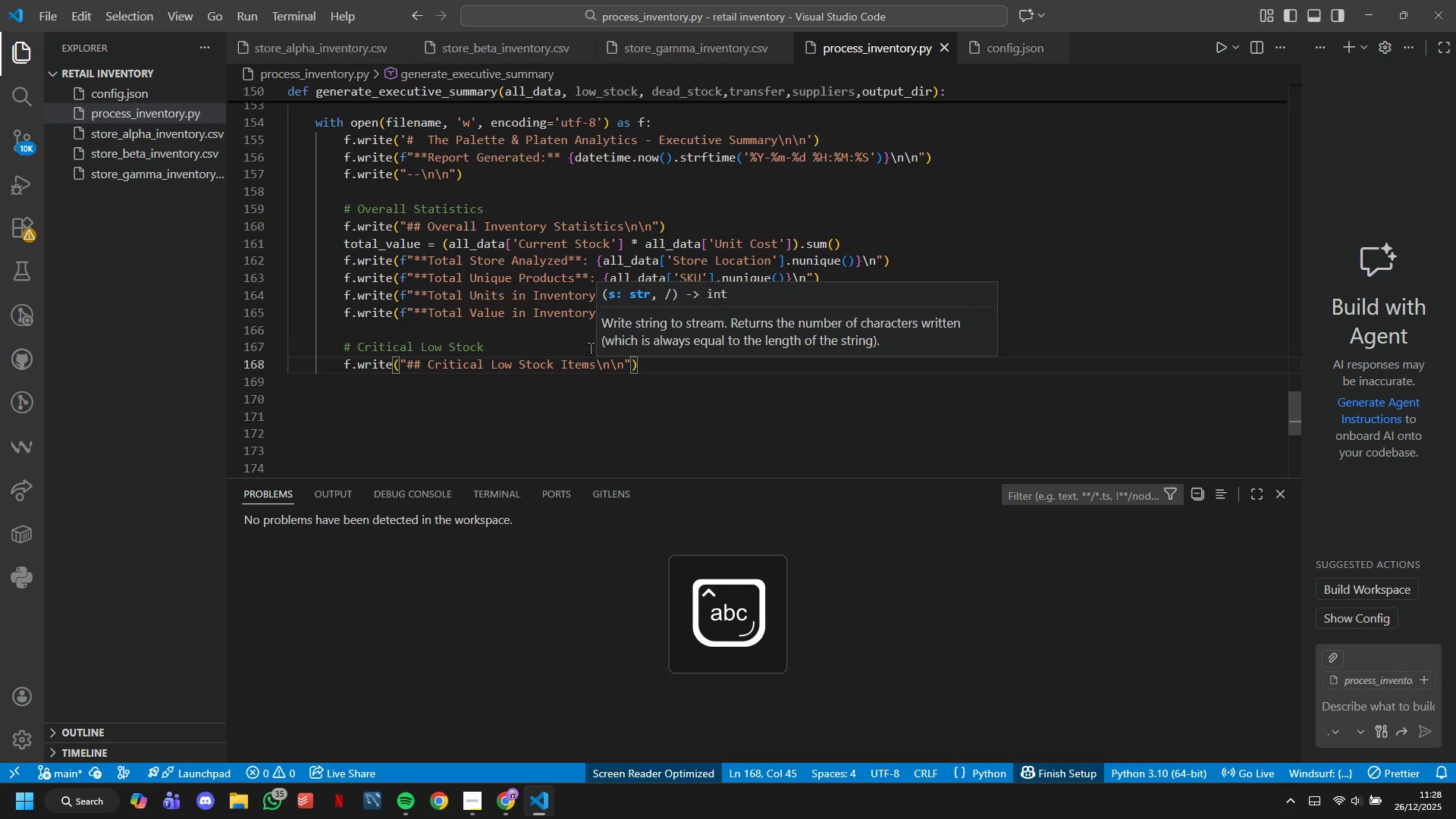 
key(ArrowRight)
 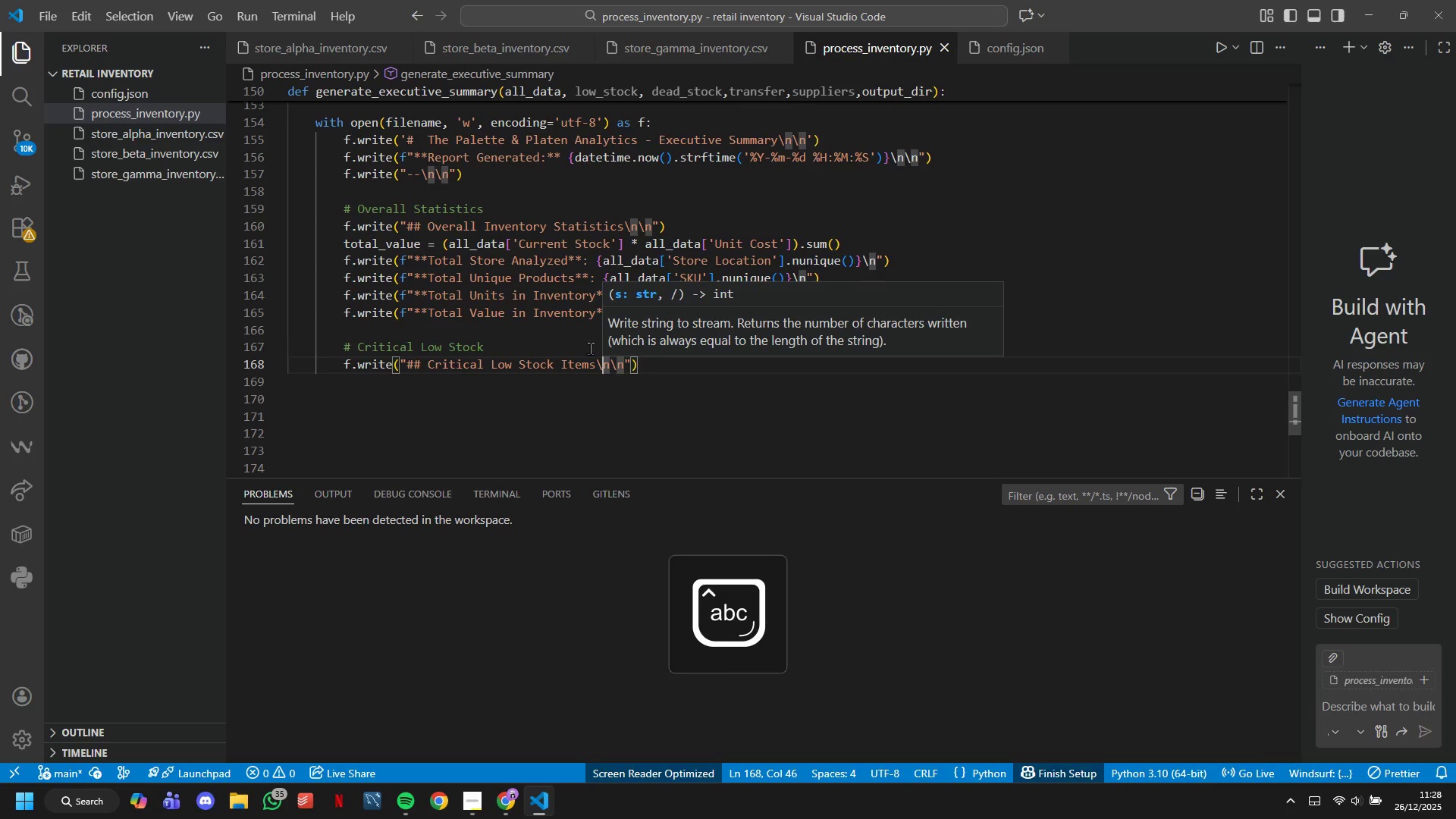 
key(ArrowRight)
 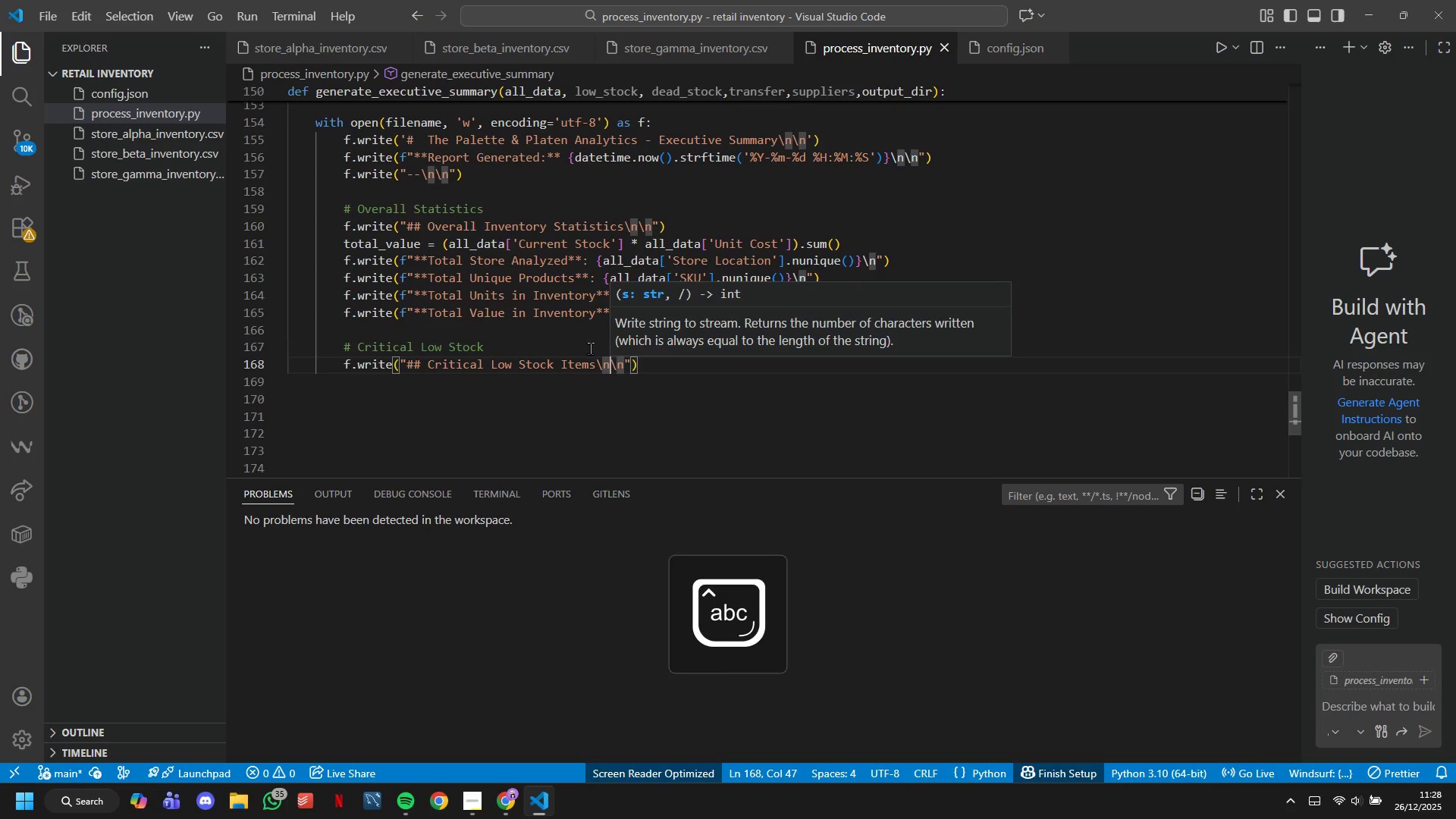 
key(ArrowRight)
 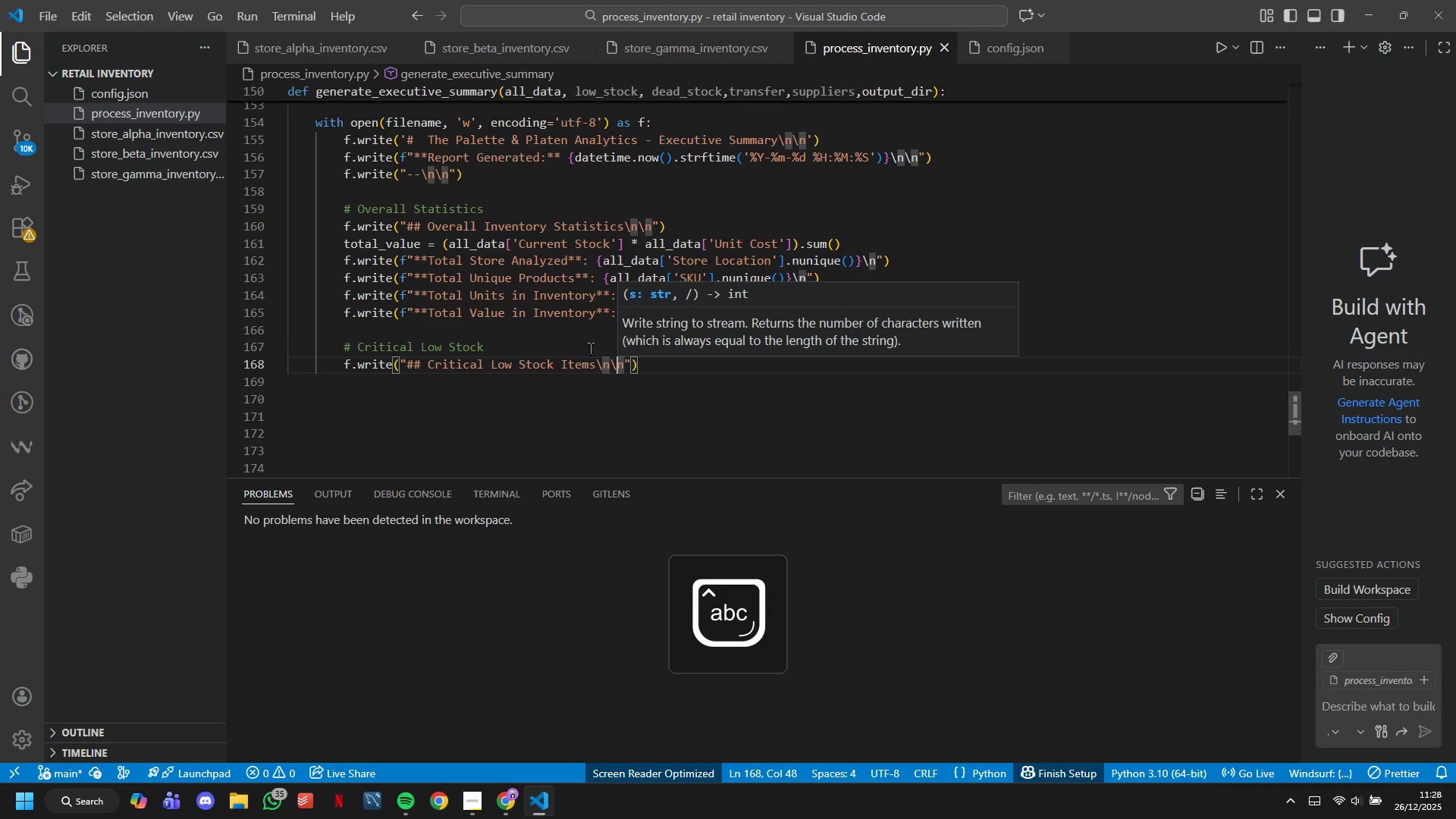 
key(ArrowRight)
 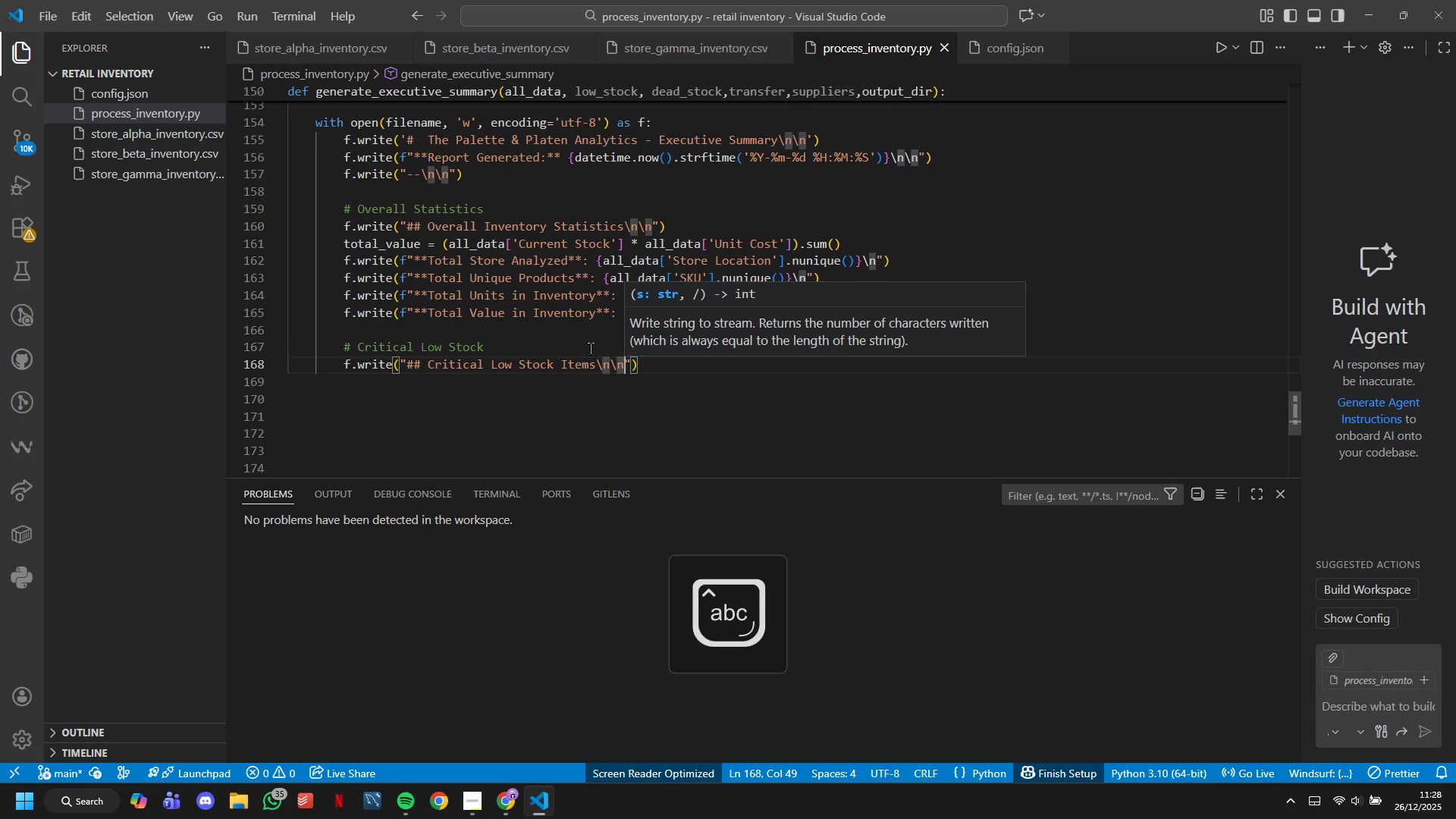 
key(ArrowRight)
 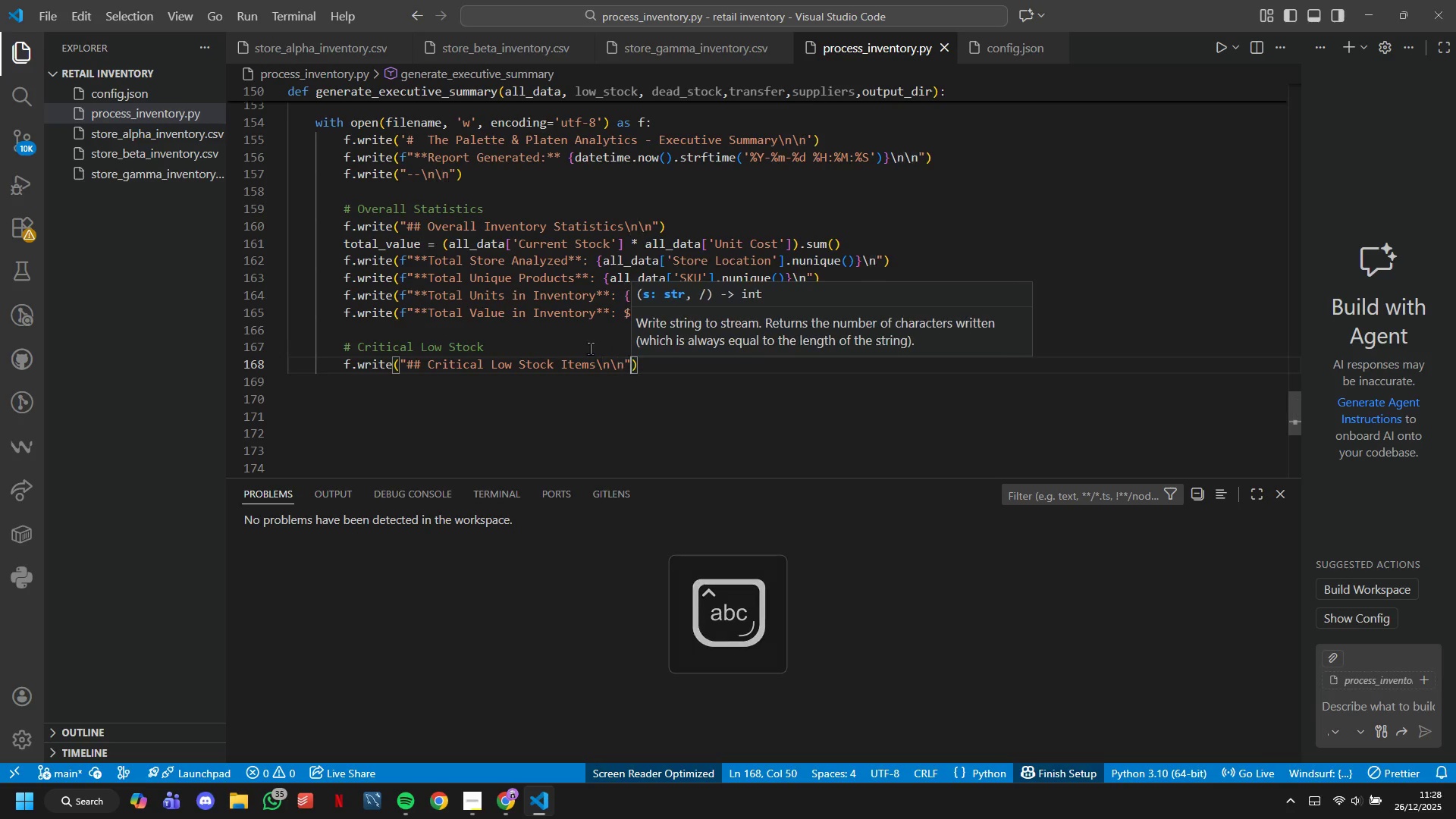 
key(ArrowRight)
 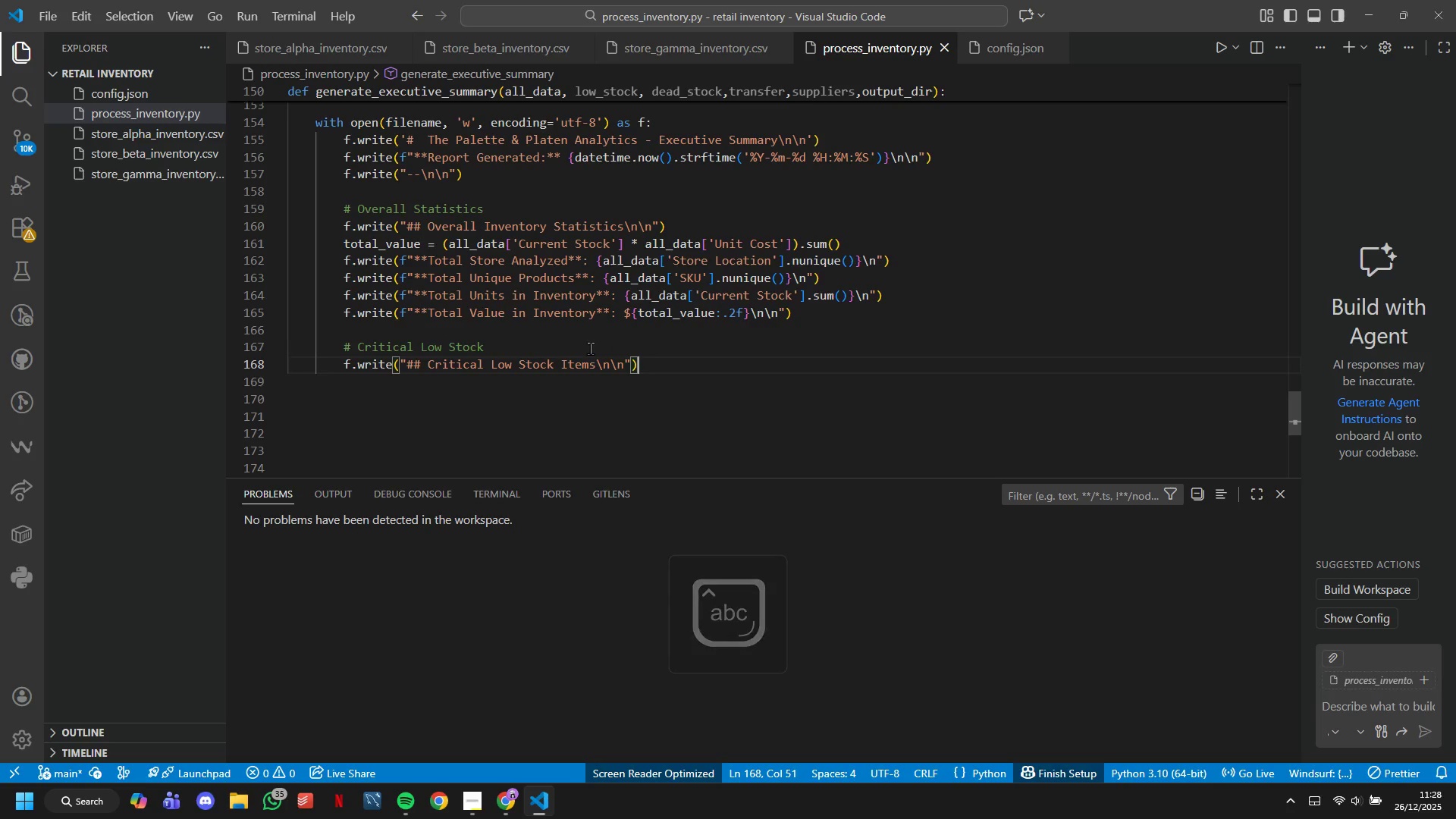 
key(Enter)
 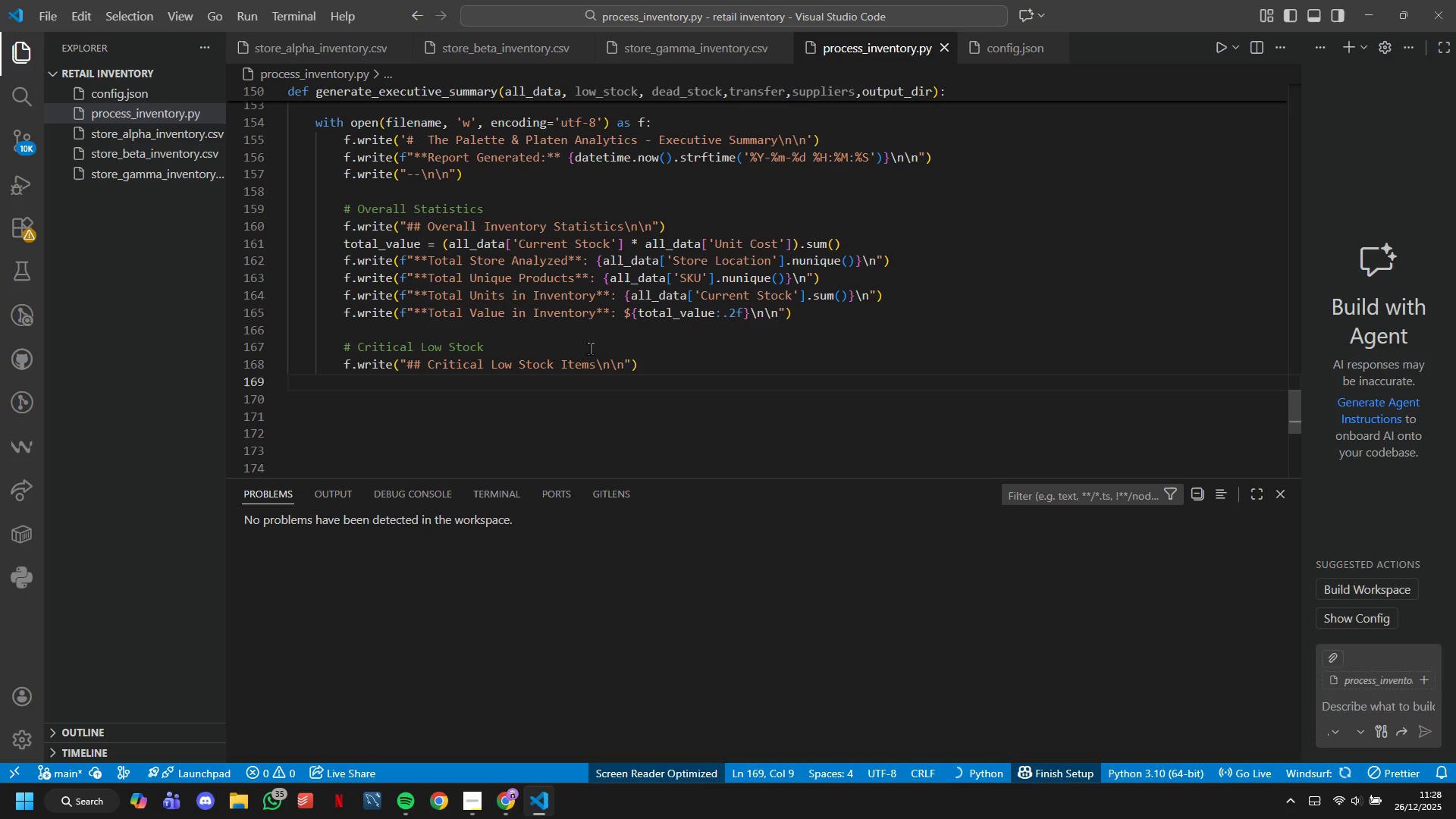 
type(f.write(f"")
 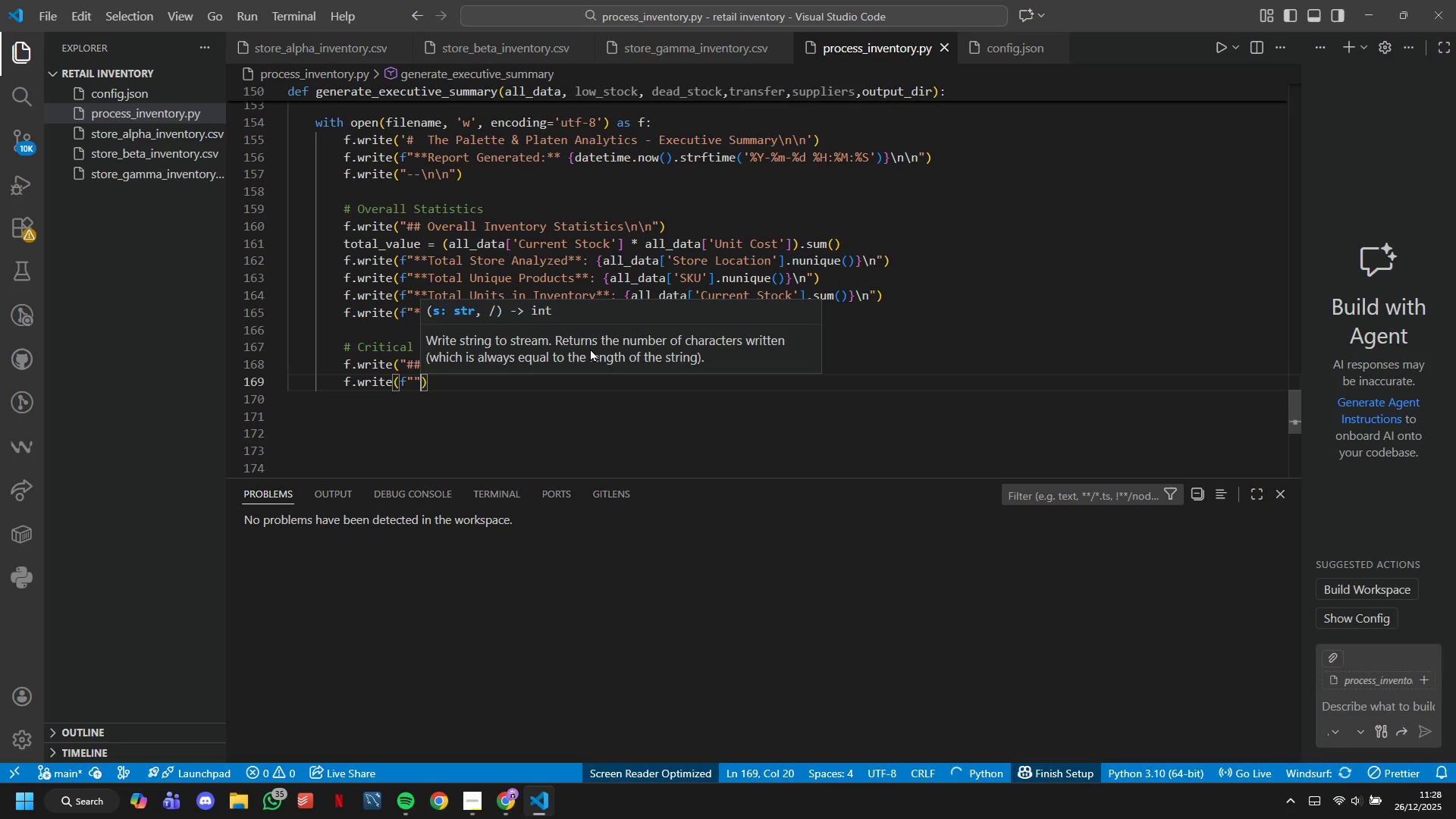 
key(Shift+ArrowLeft)
 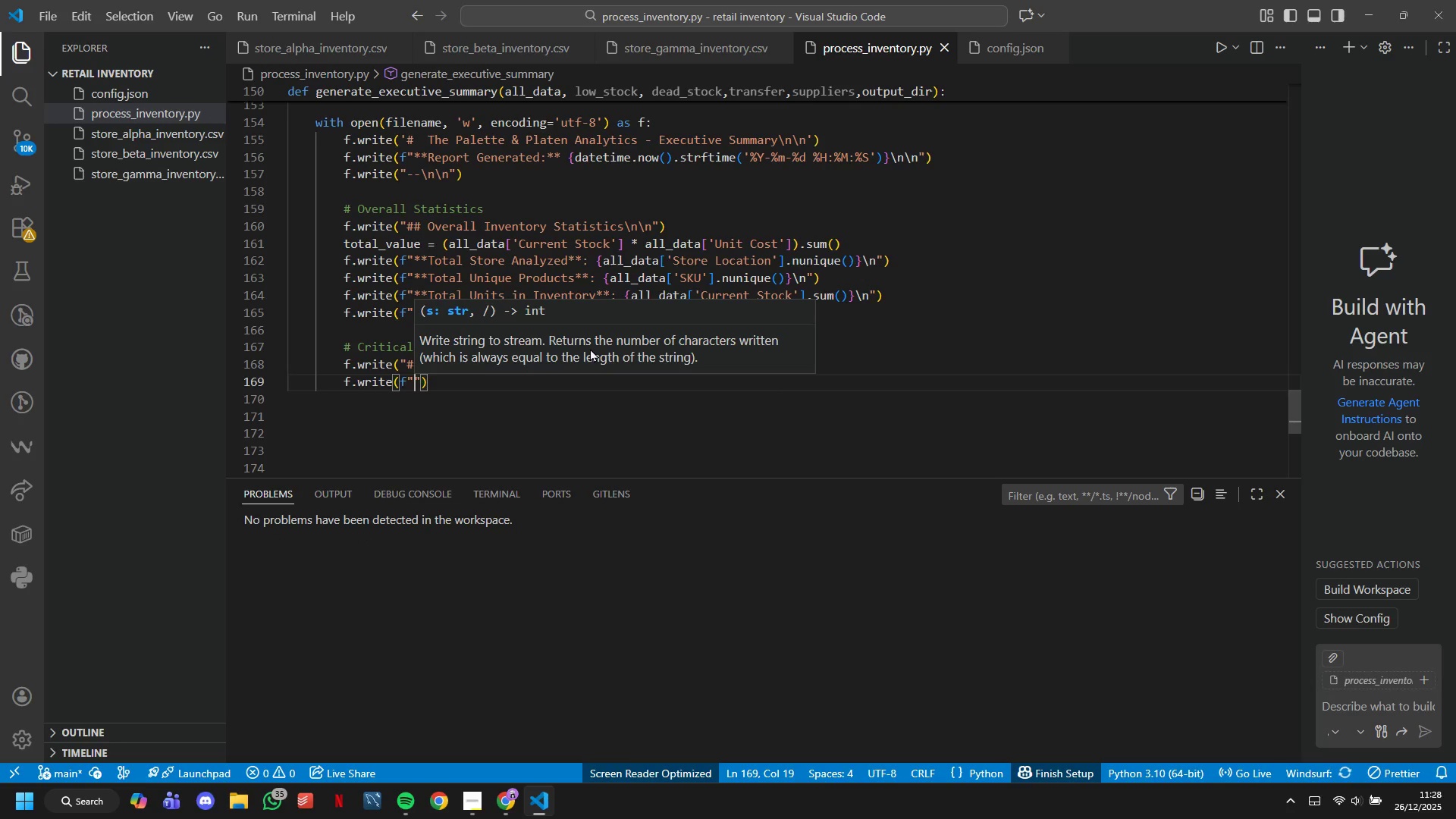 
hold_key(key=ShiftLeft, duration=1.51)
 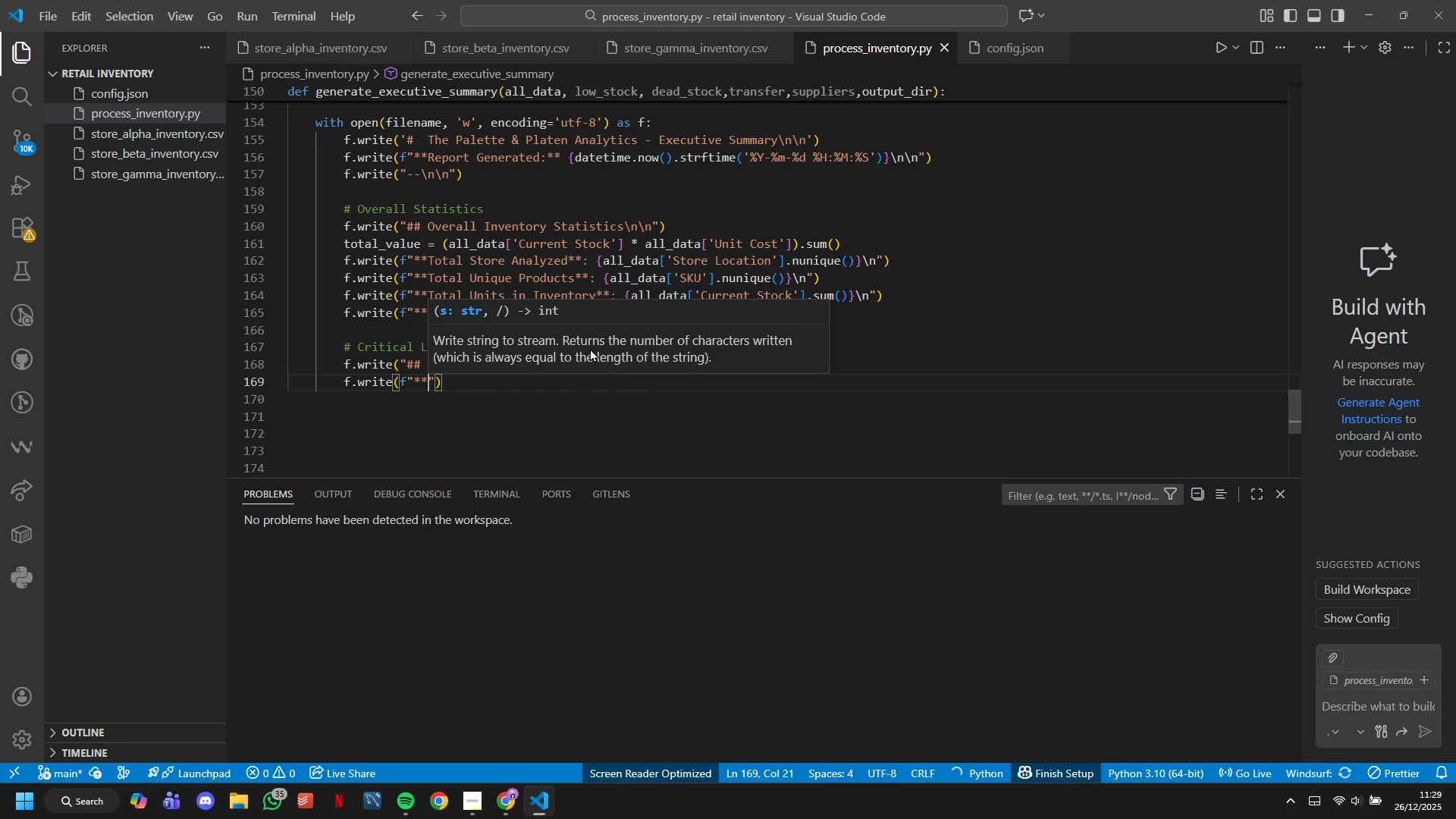 
type(**Total Low Stock Items:** {len(Low_stock)
 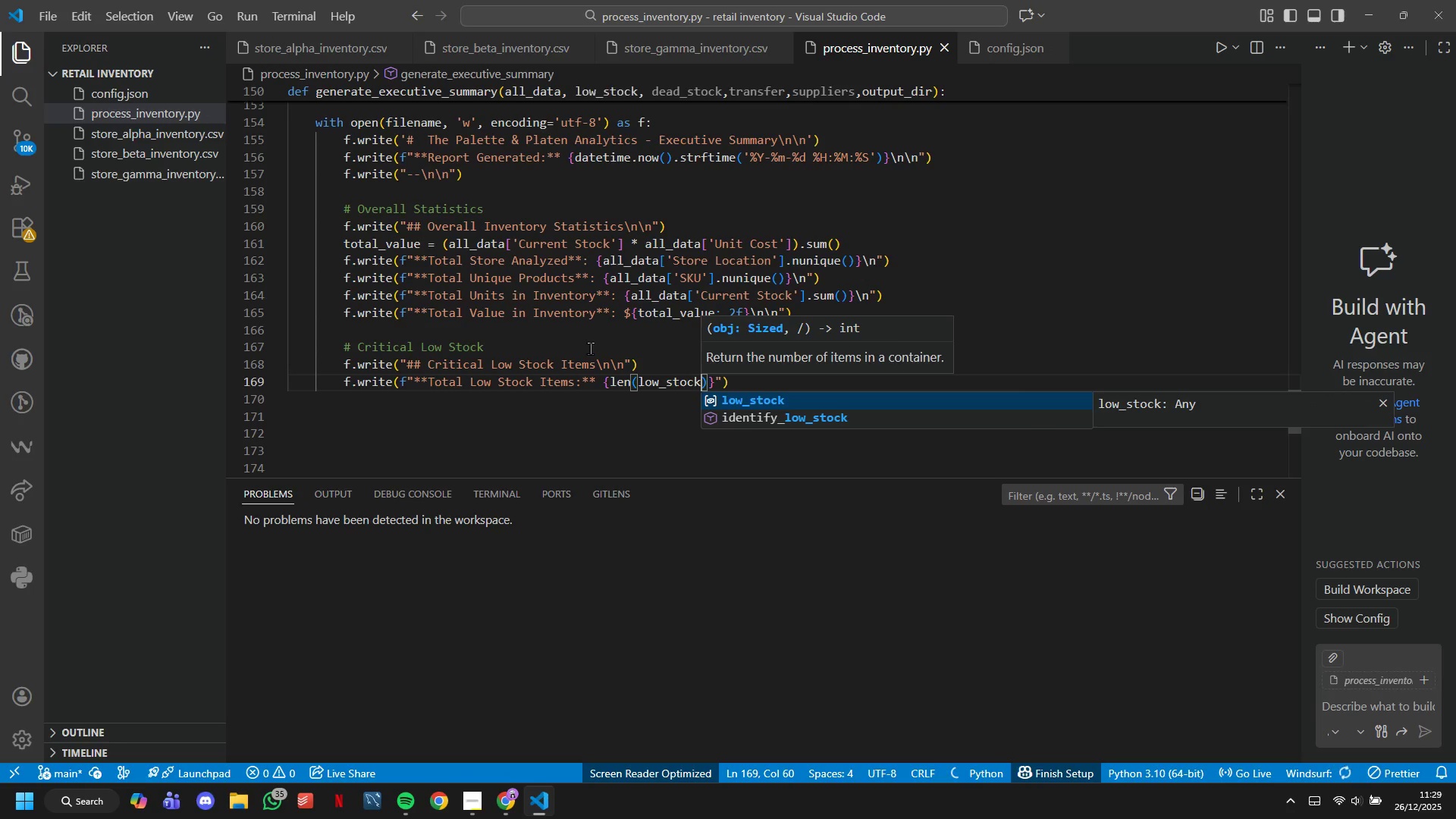 
key(ArrowRight)
 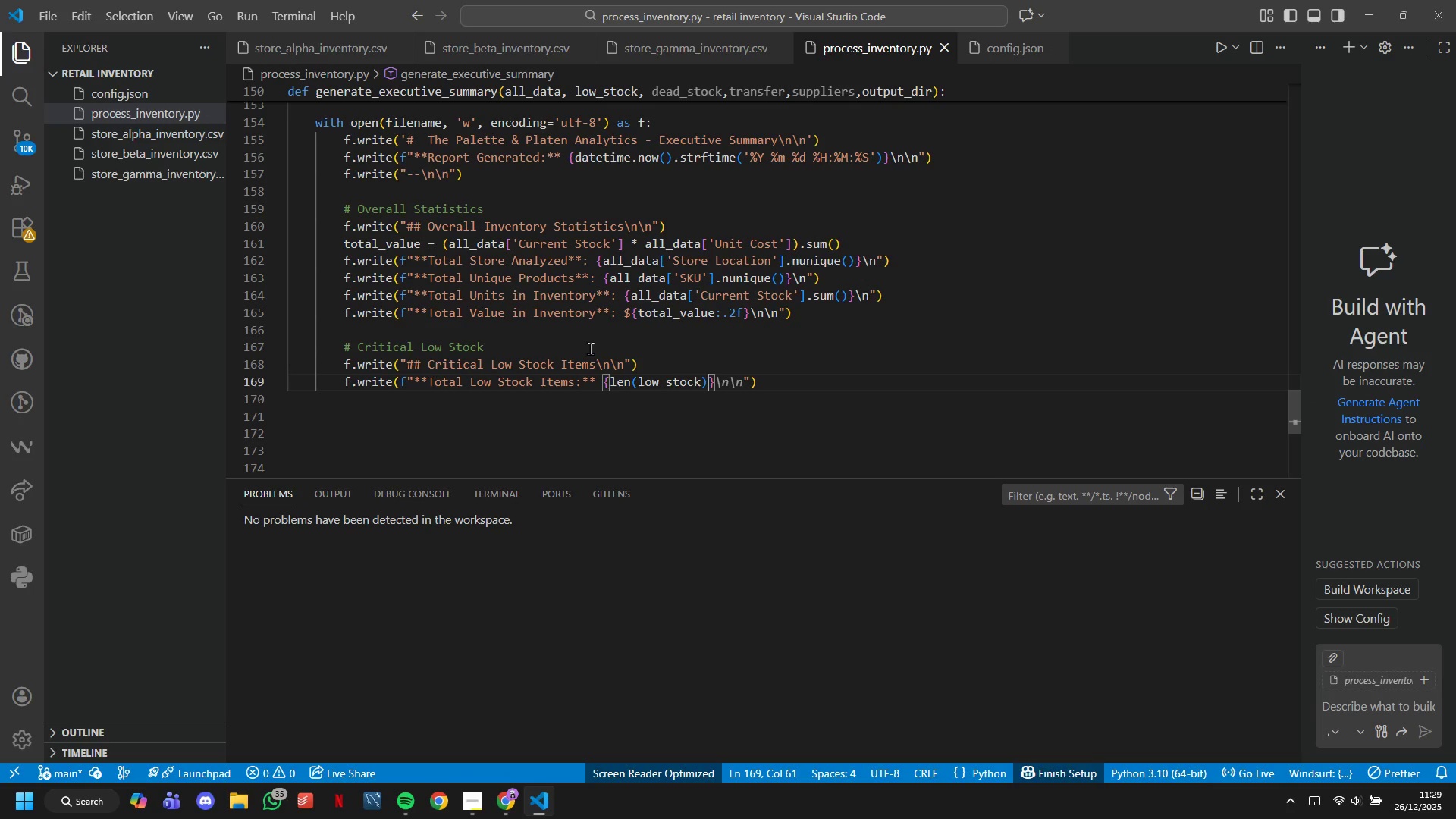 
key(ArrowRight)
 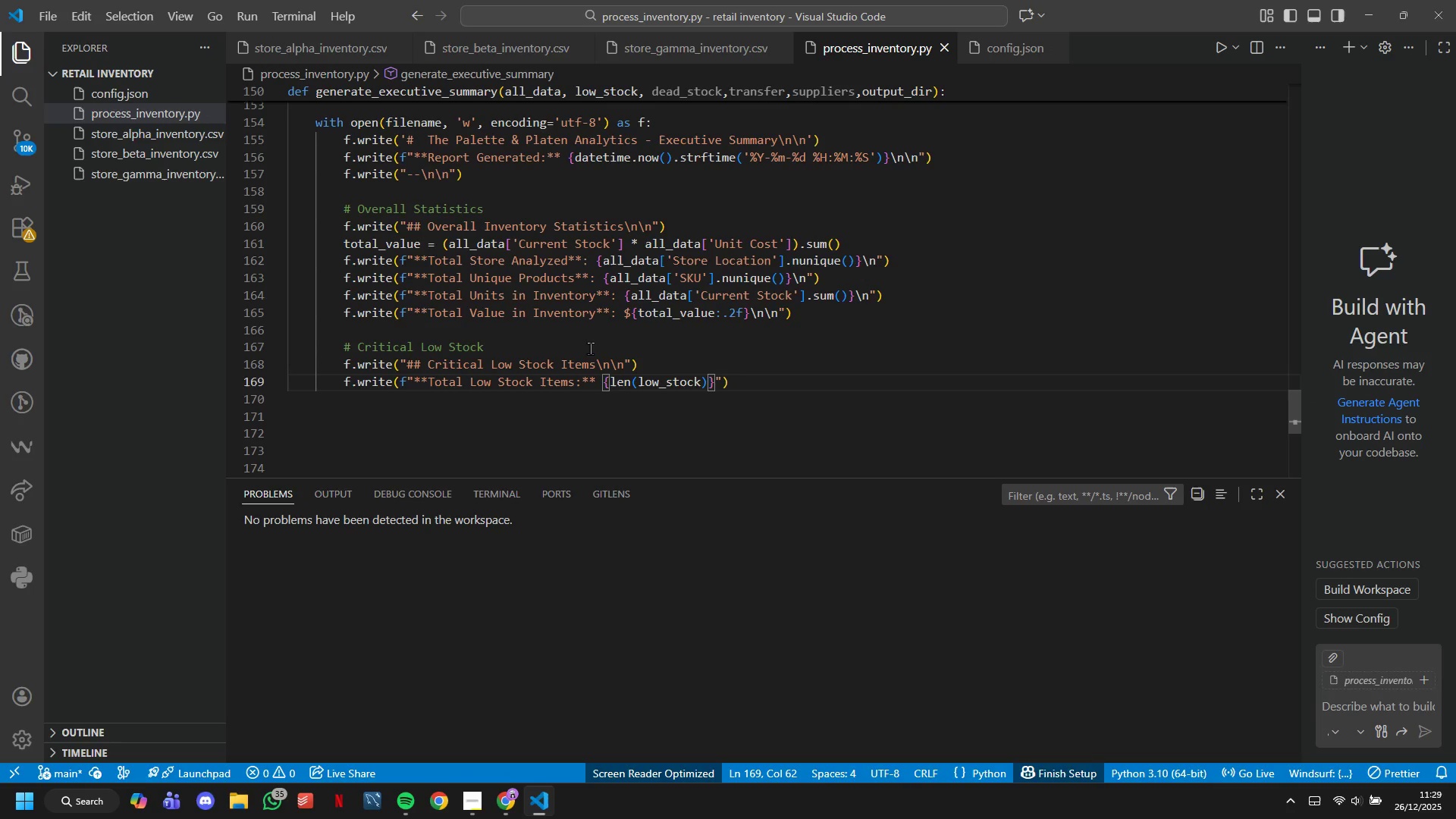 
key(Backslash)
 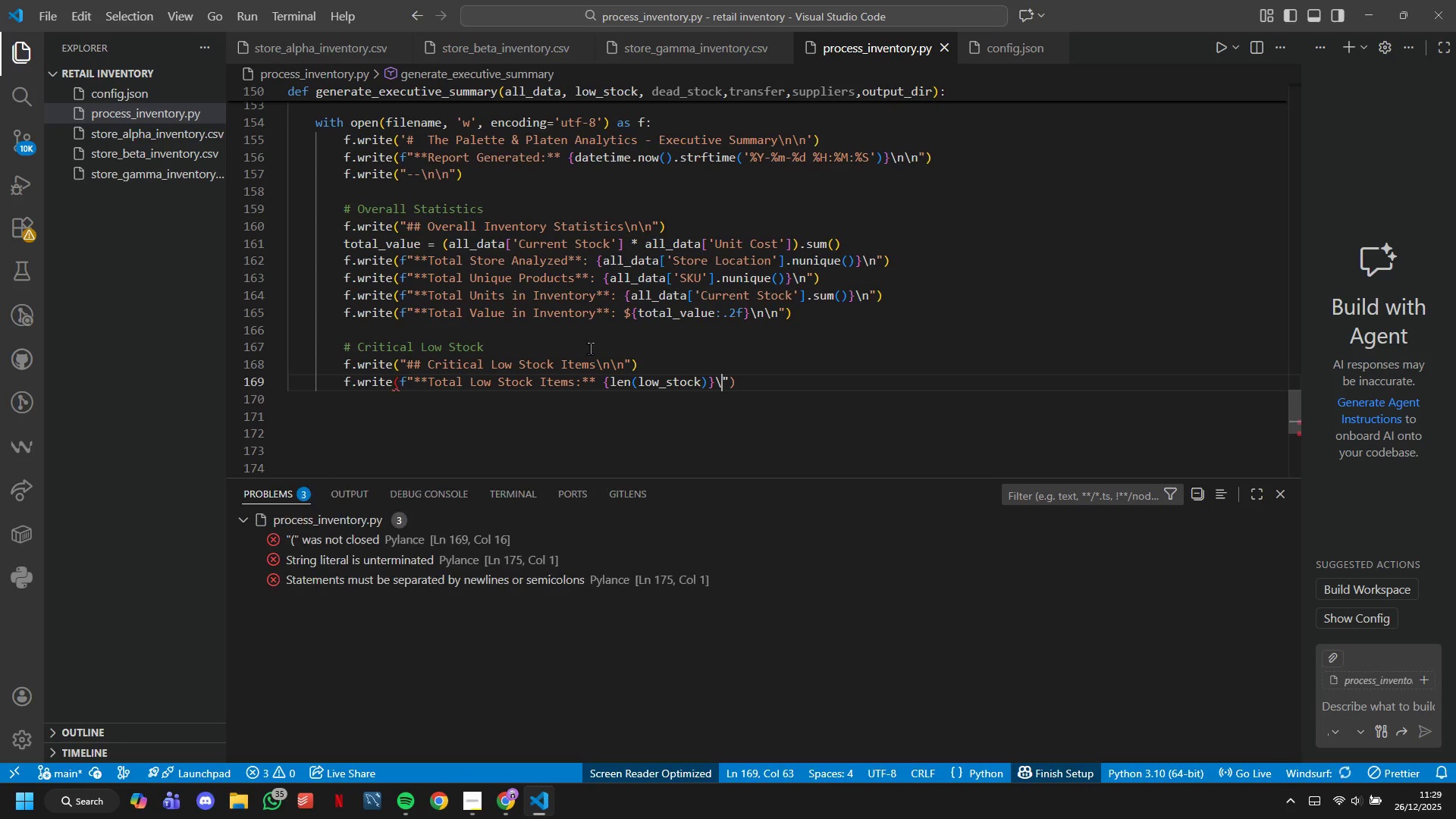 
key(N)
 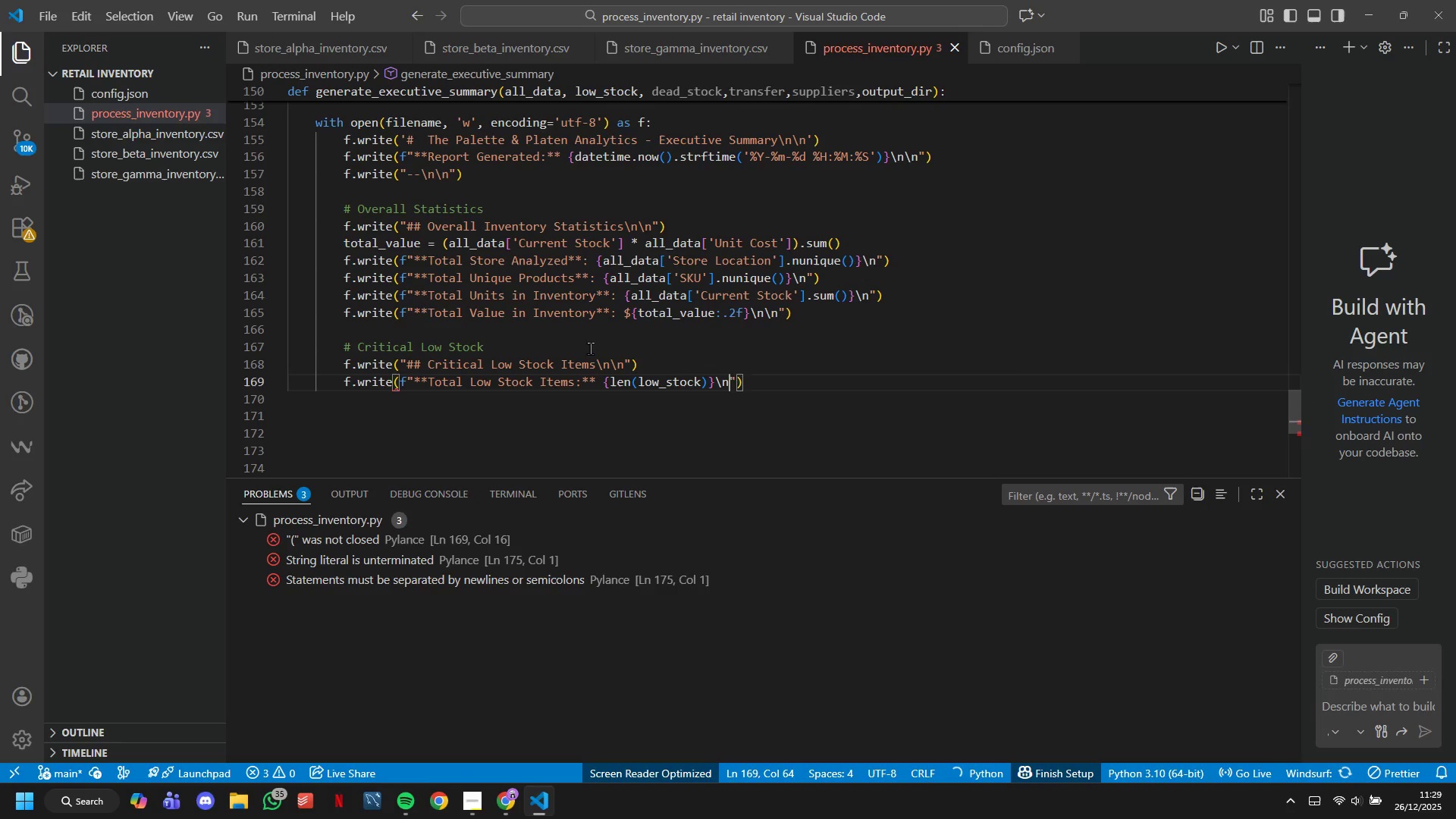 
key(Backslash)
 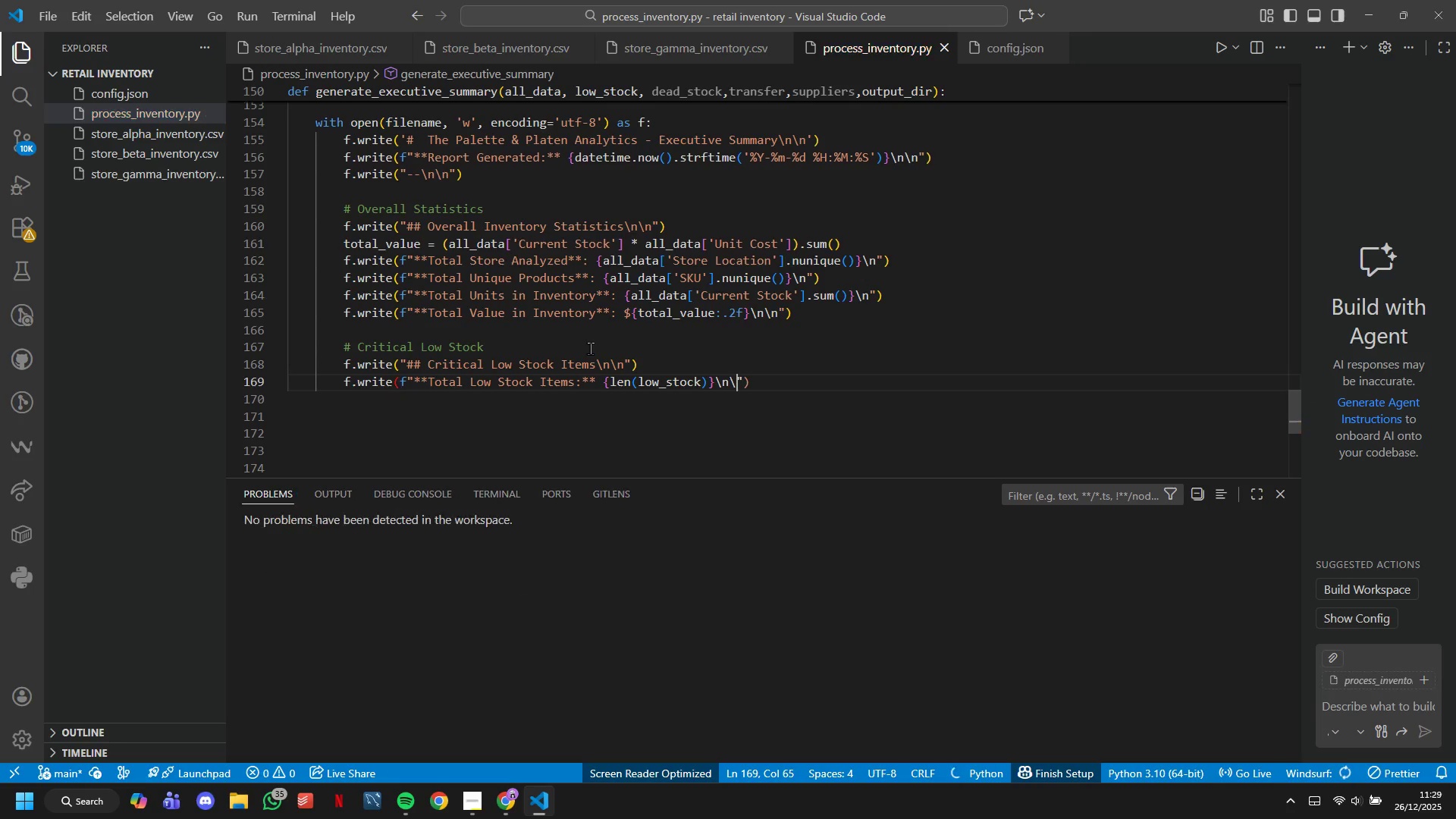 
key(N)
 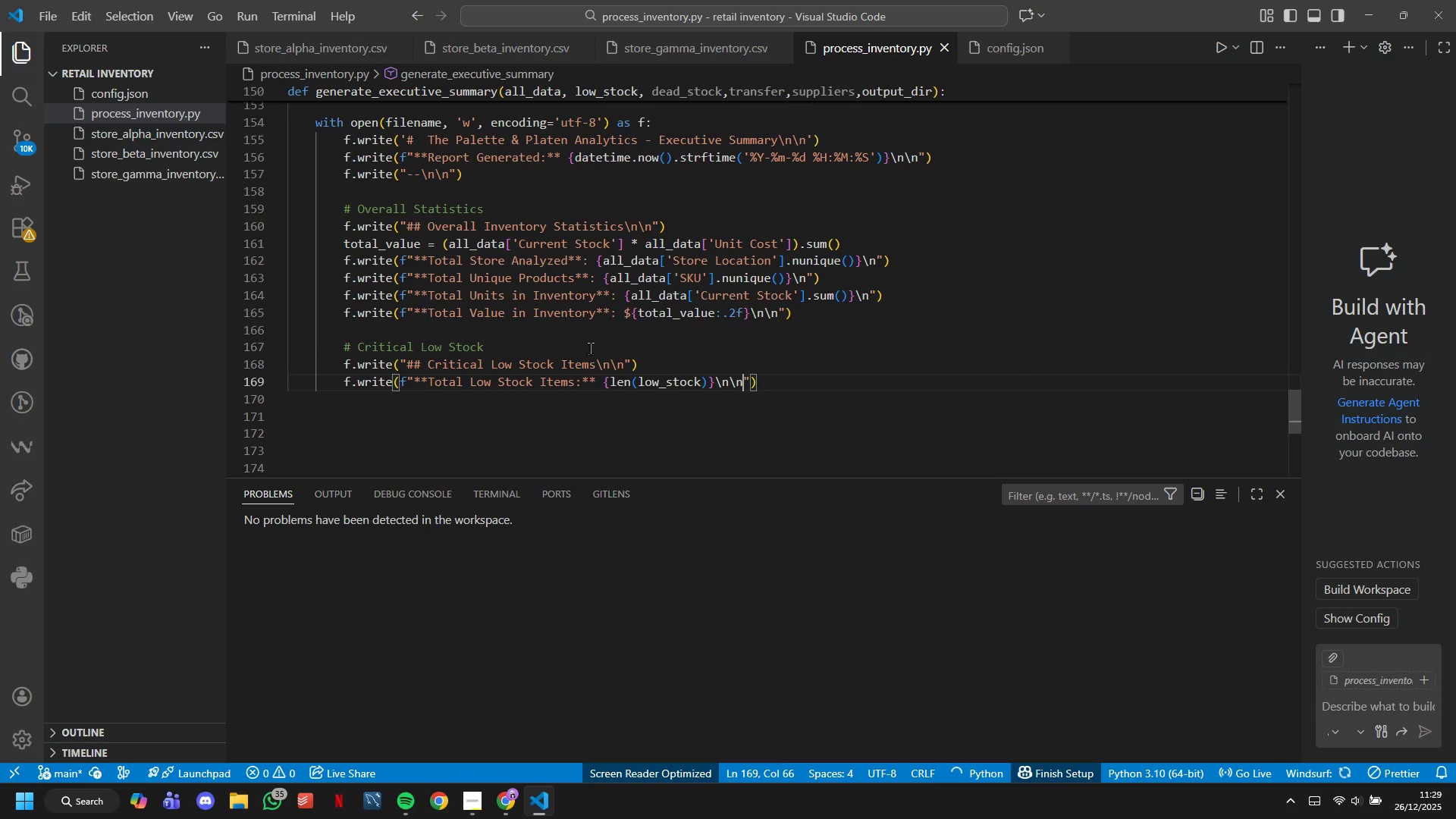 
key(ArrowRight)
 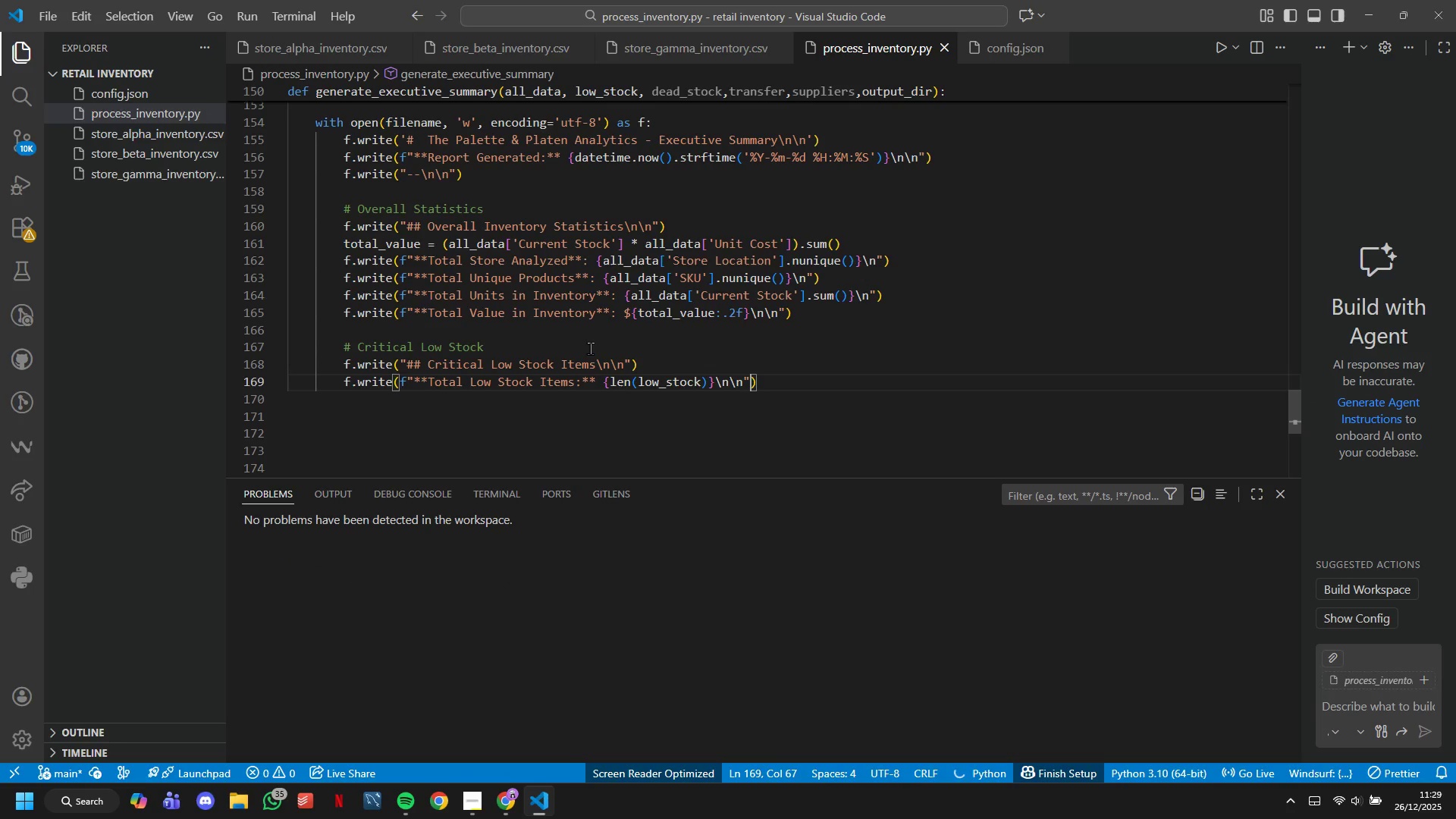 
key(ArrowRight)
 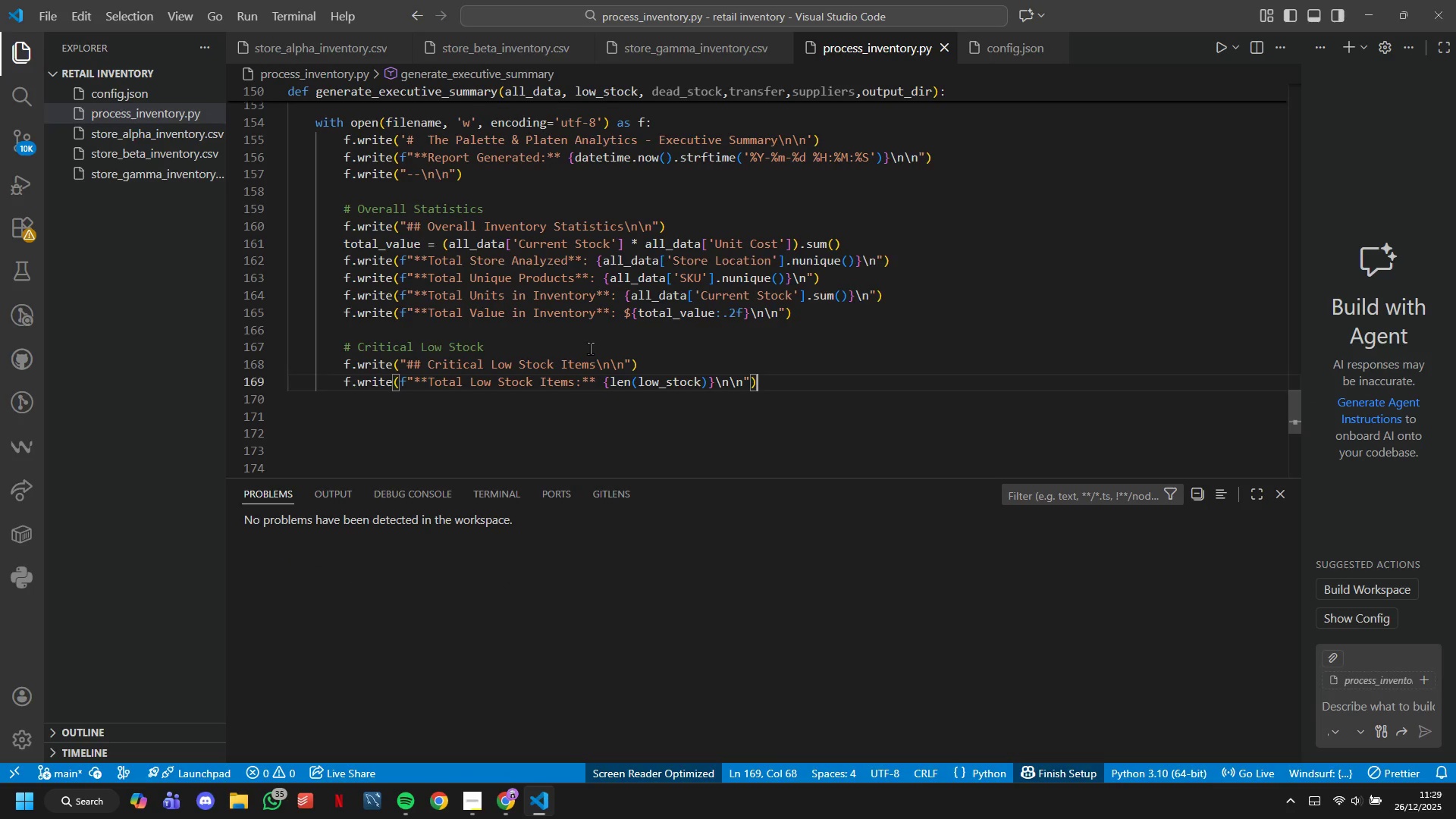 
key(Enter)
 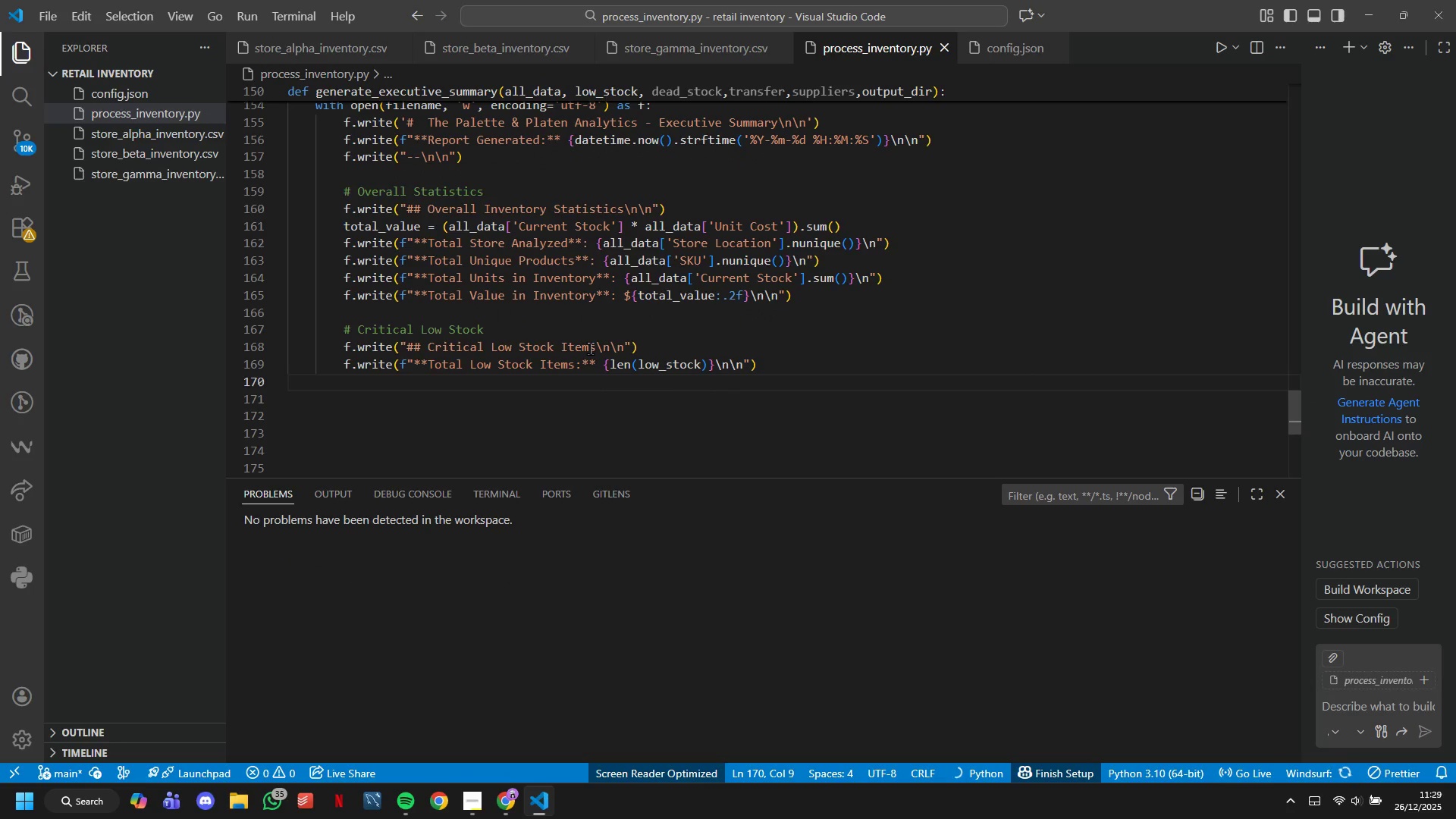 
type(if not low-stock.empty:)
 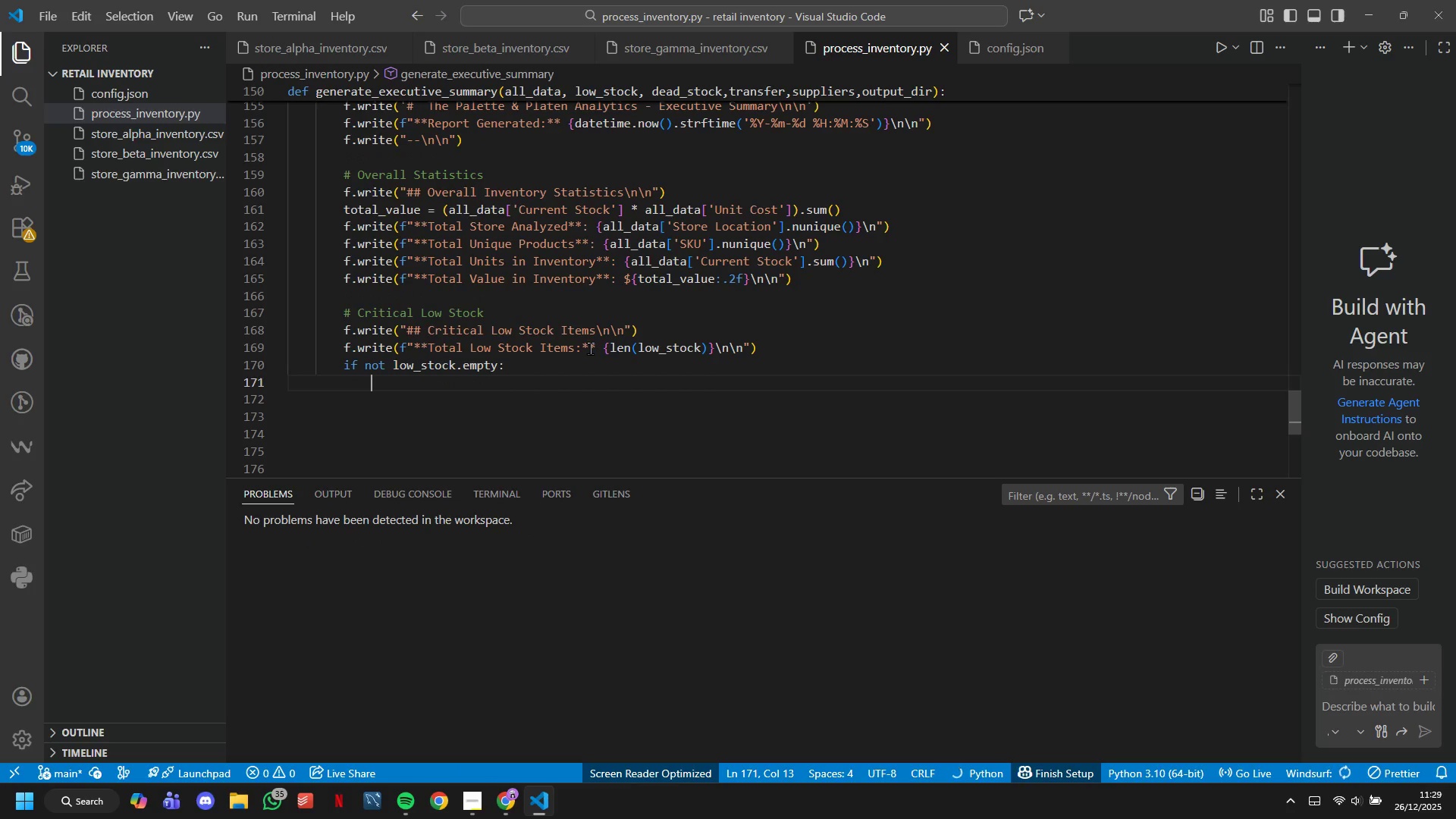 
 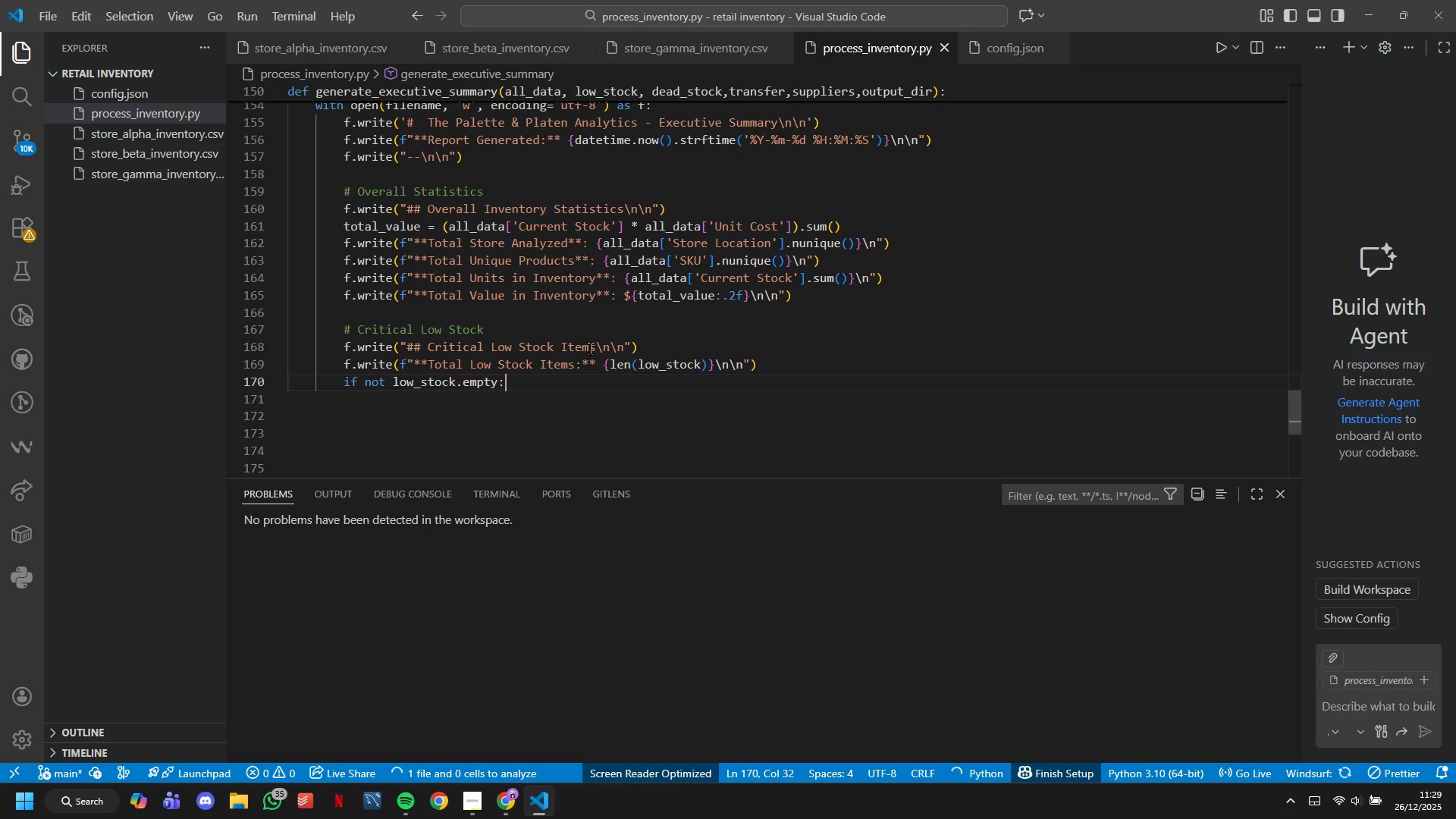 
key(Shift+Enter)
 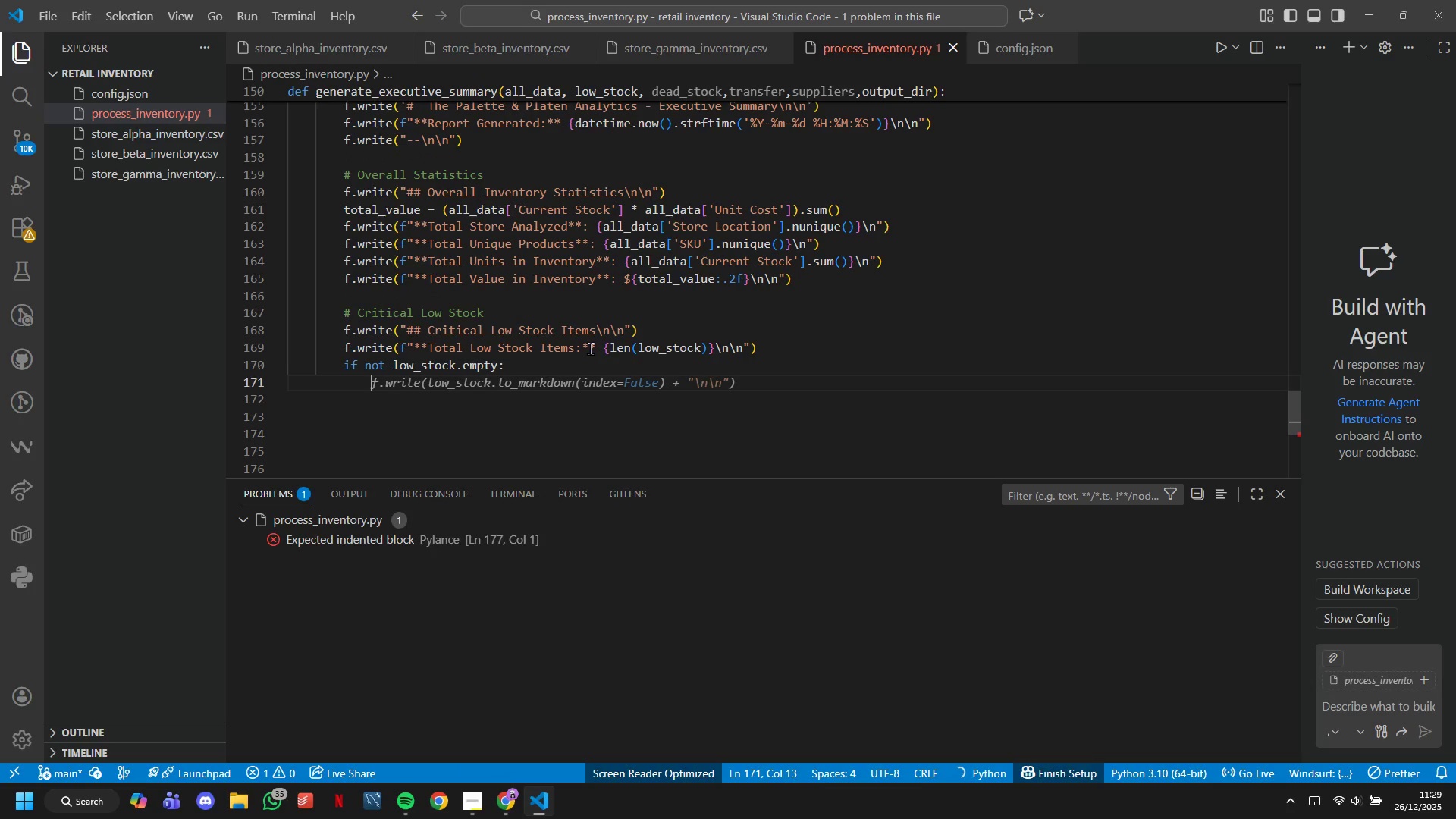 
type(f.write(")
 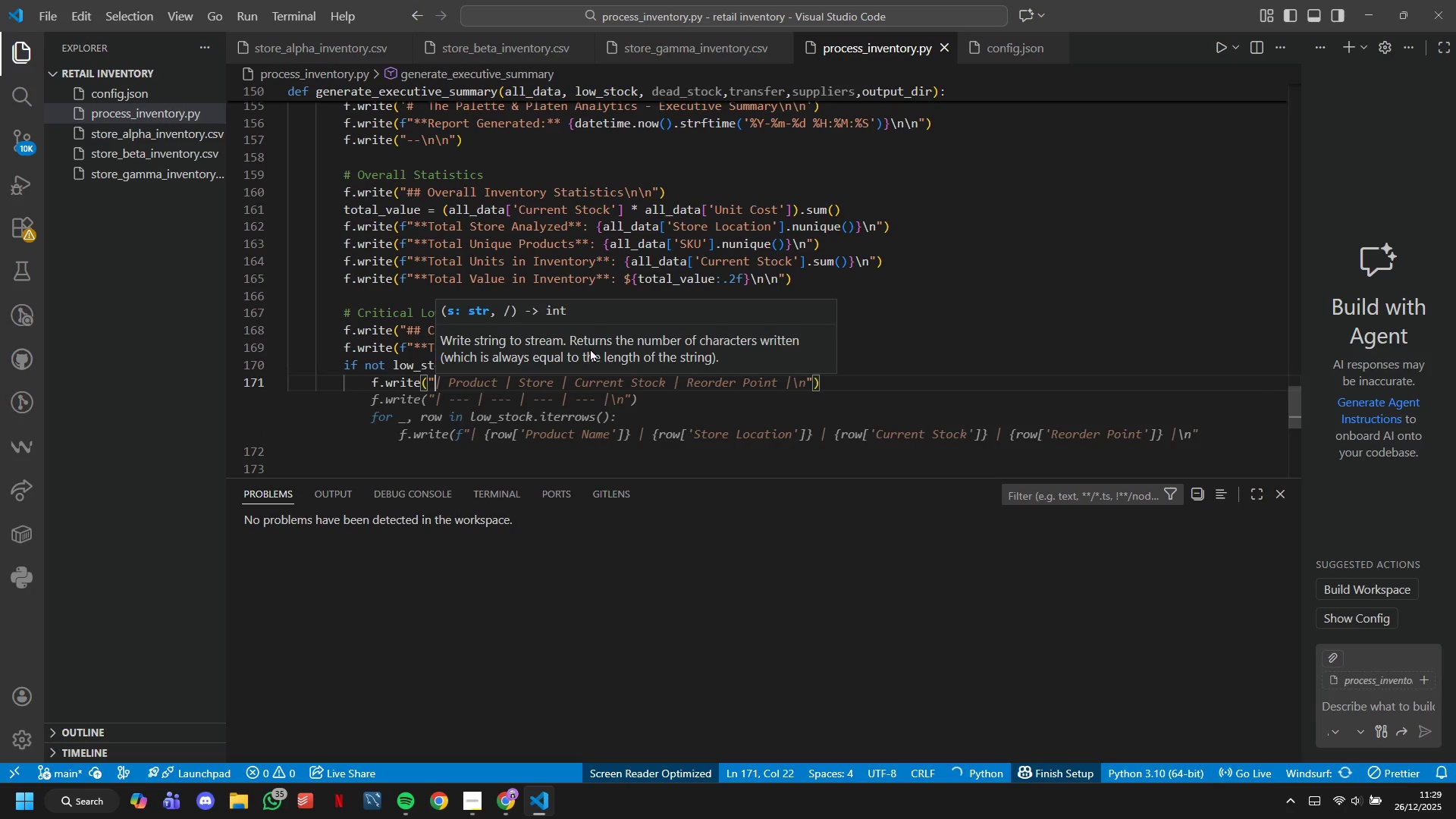 
type(### Top 5 Critical Items:|n\n)
 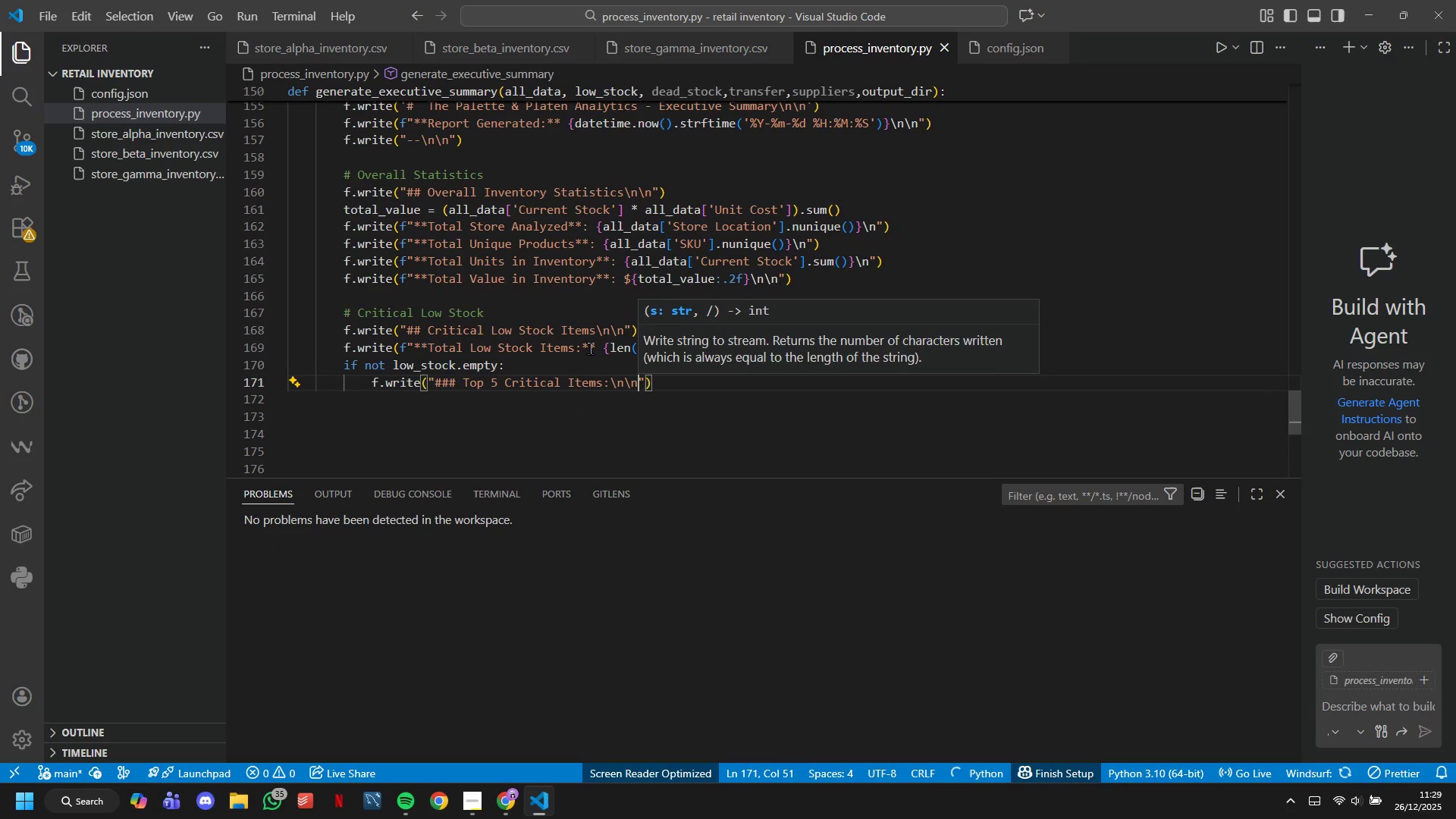 
 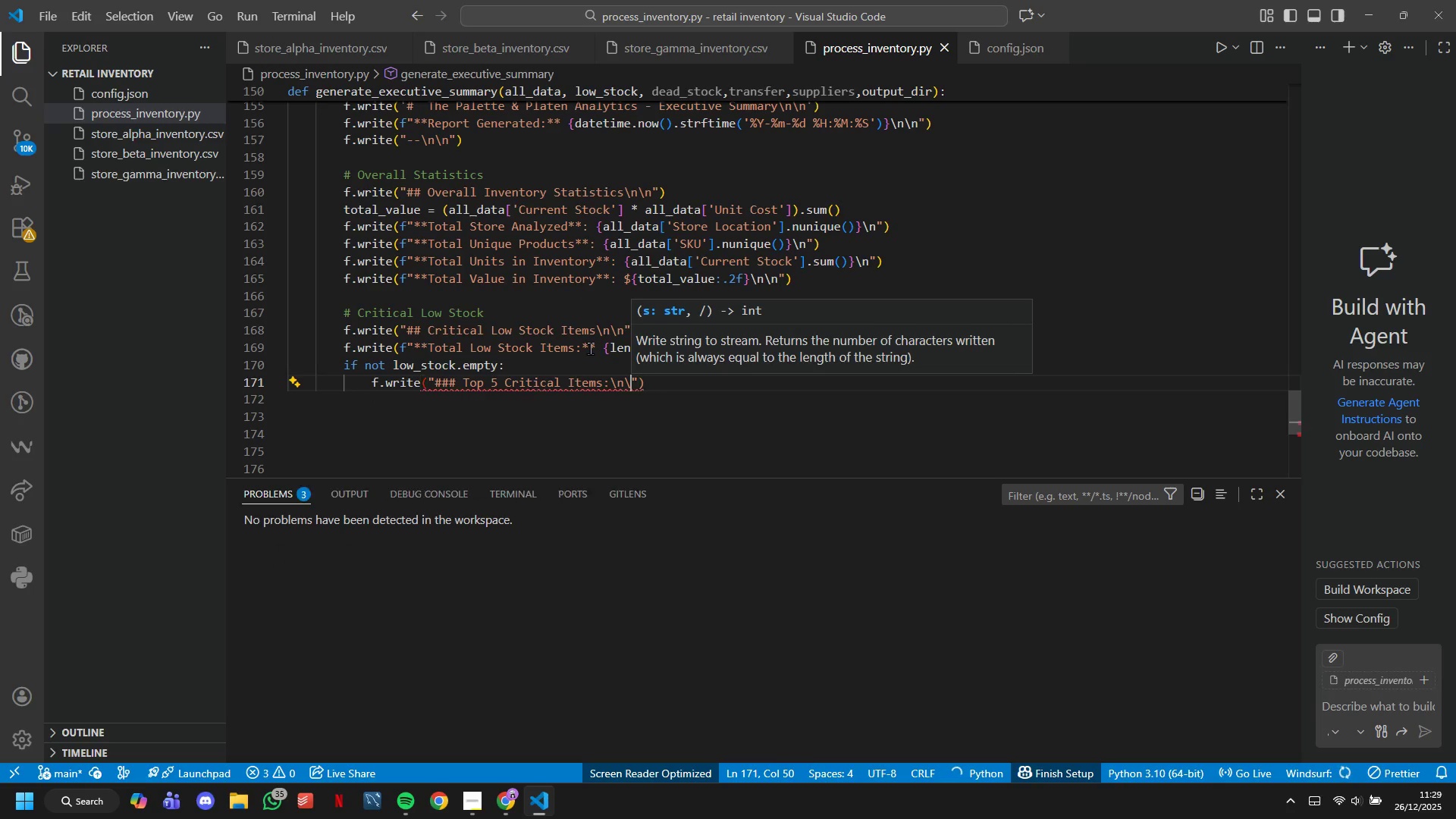 
key(ArrowRight)
 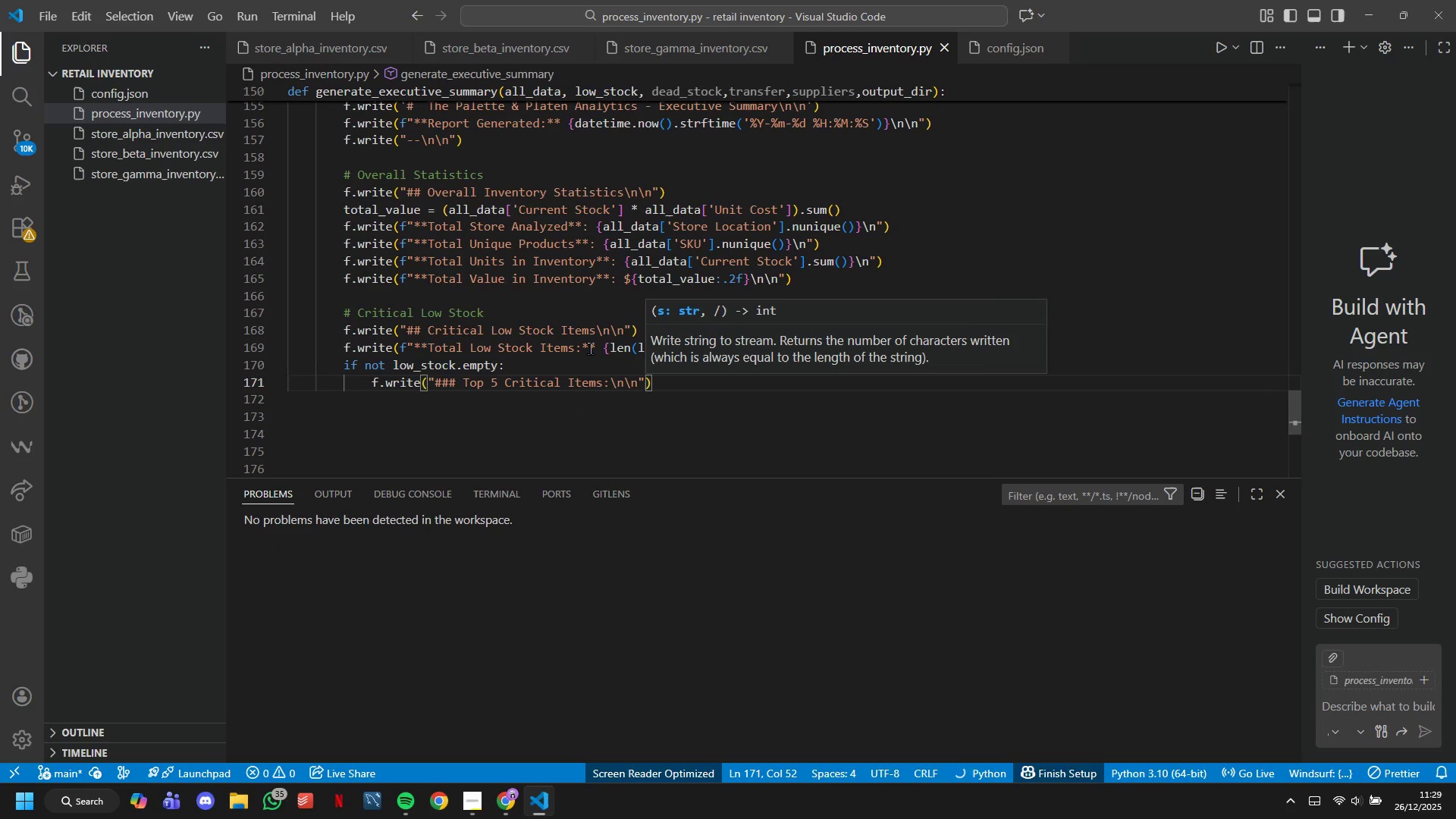 
key(ArrowLeft)
 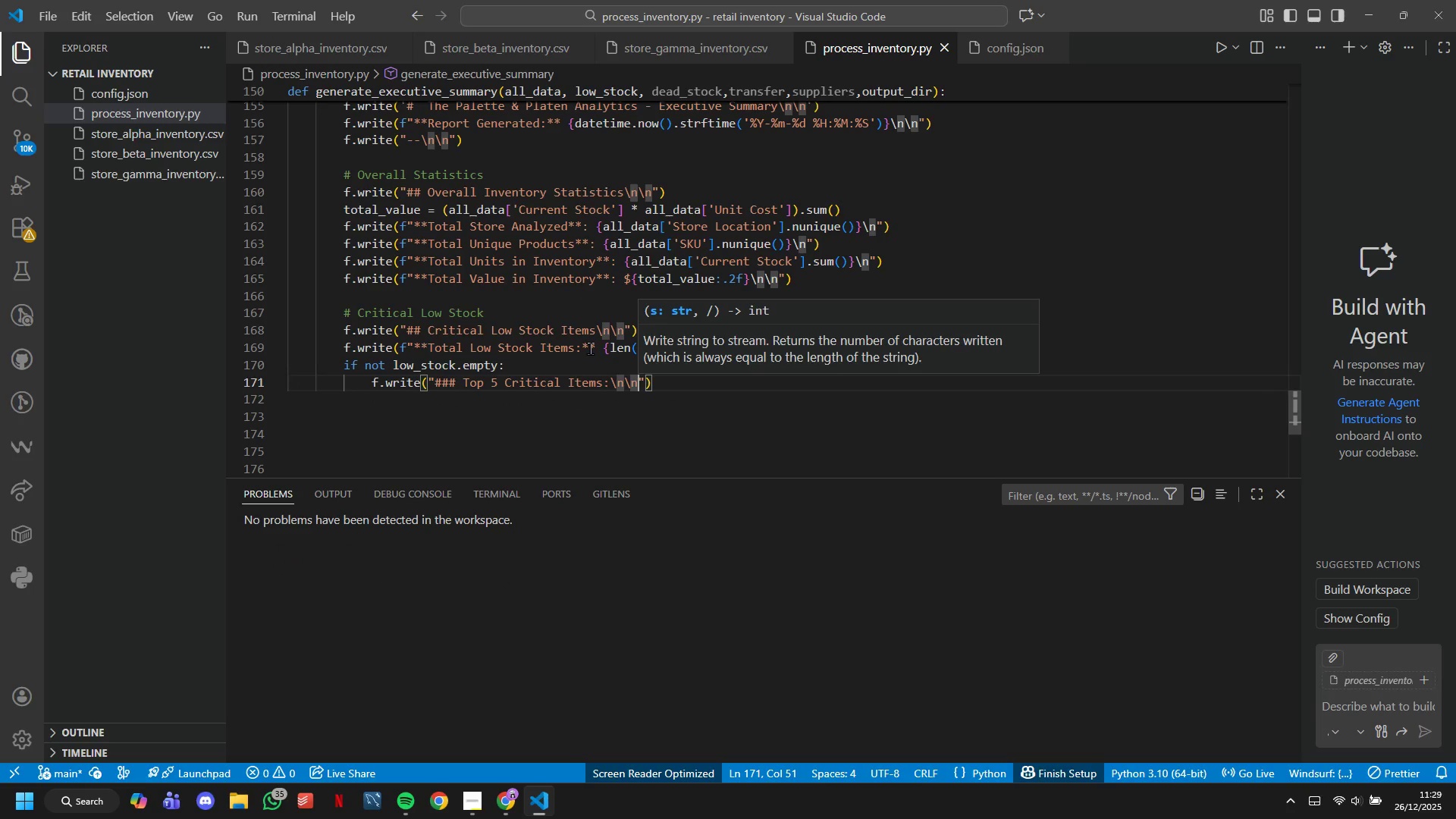 
key(ArrowRight)
 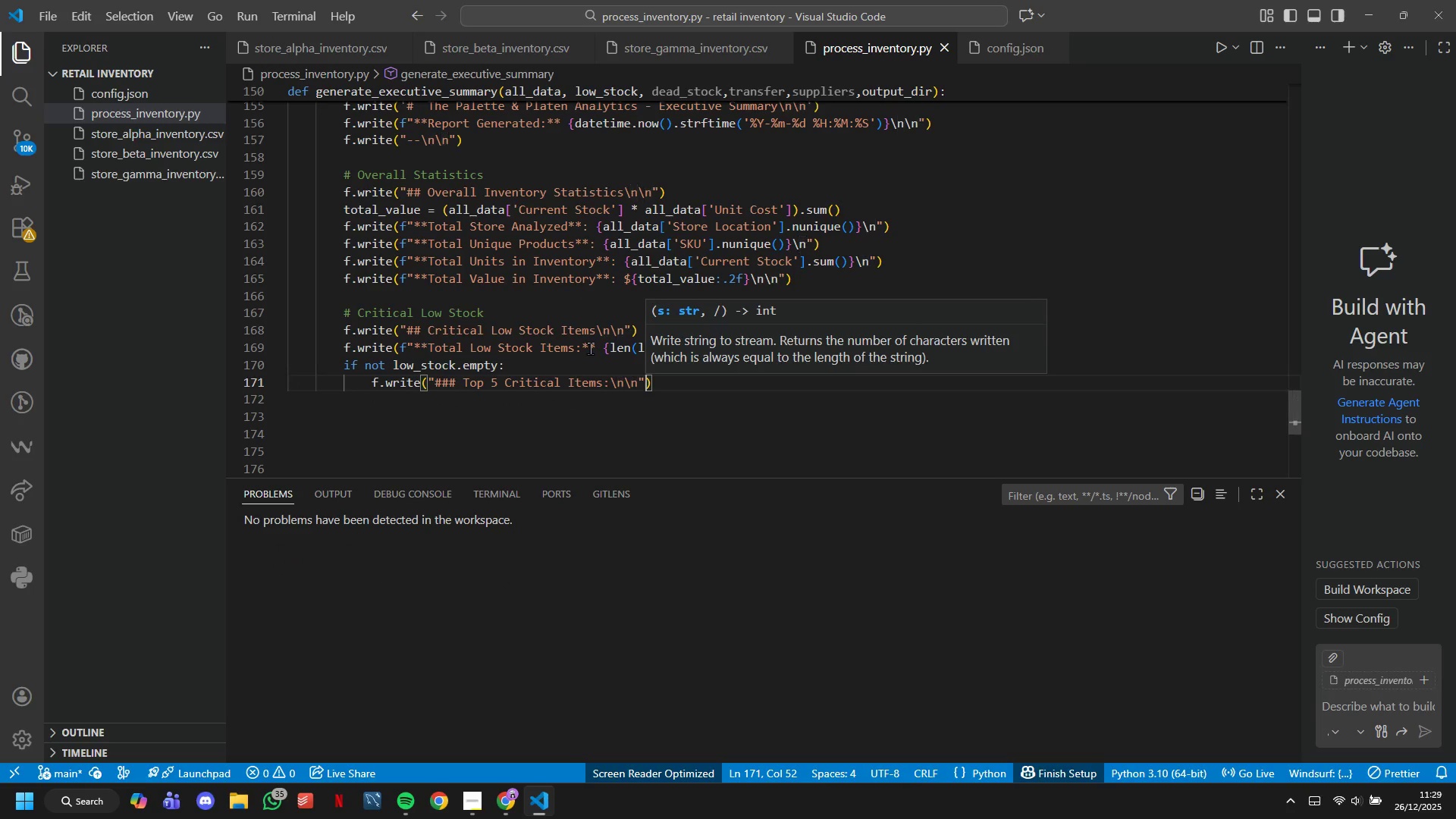 
key(ArrowRight)
 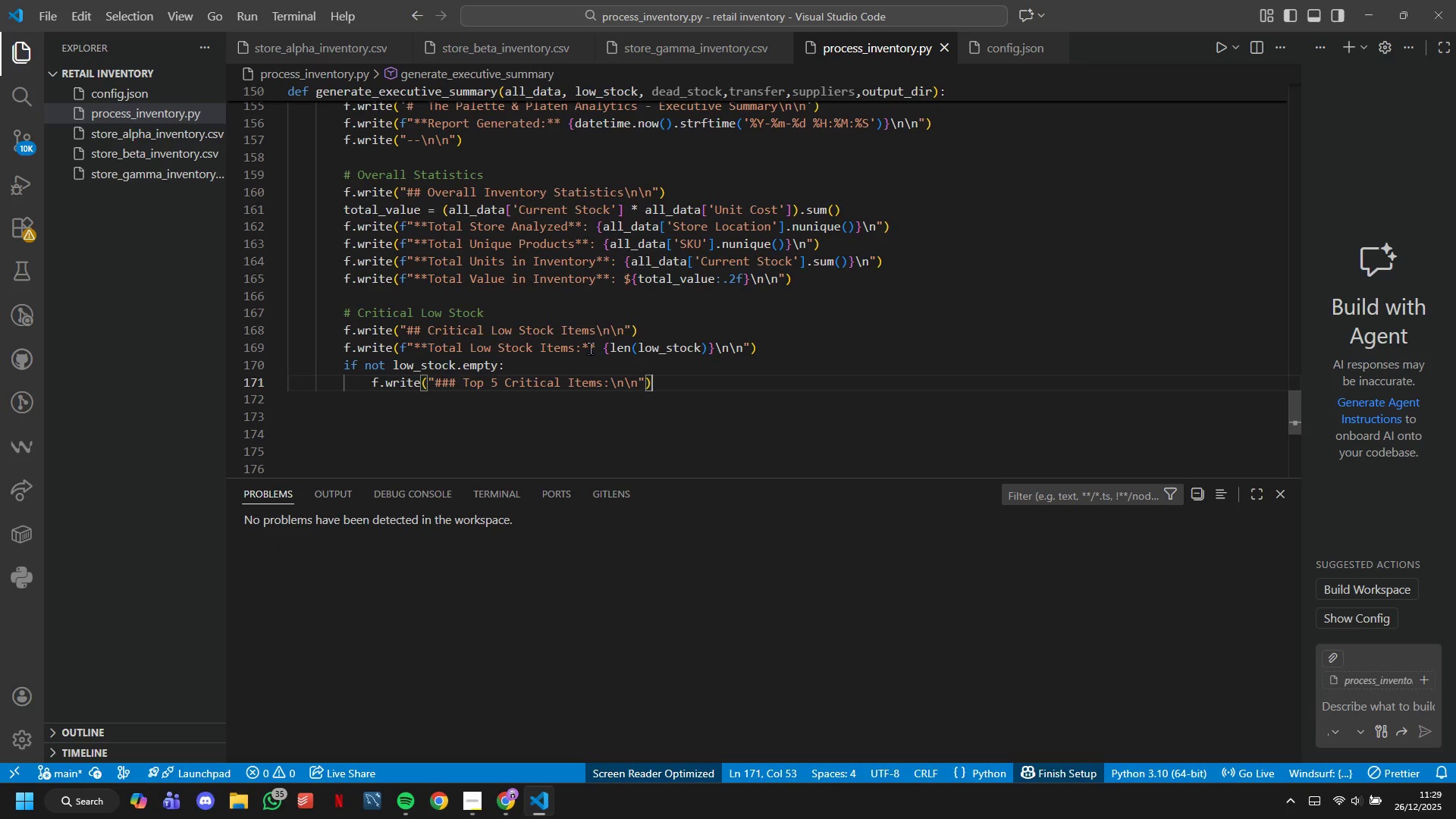 
key(Enter)
 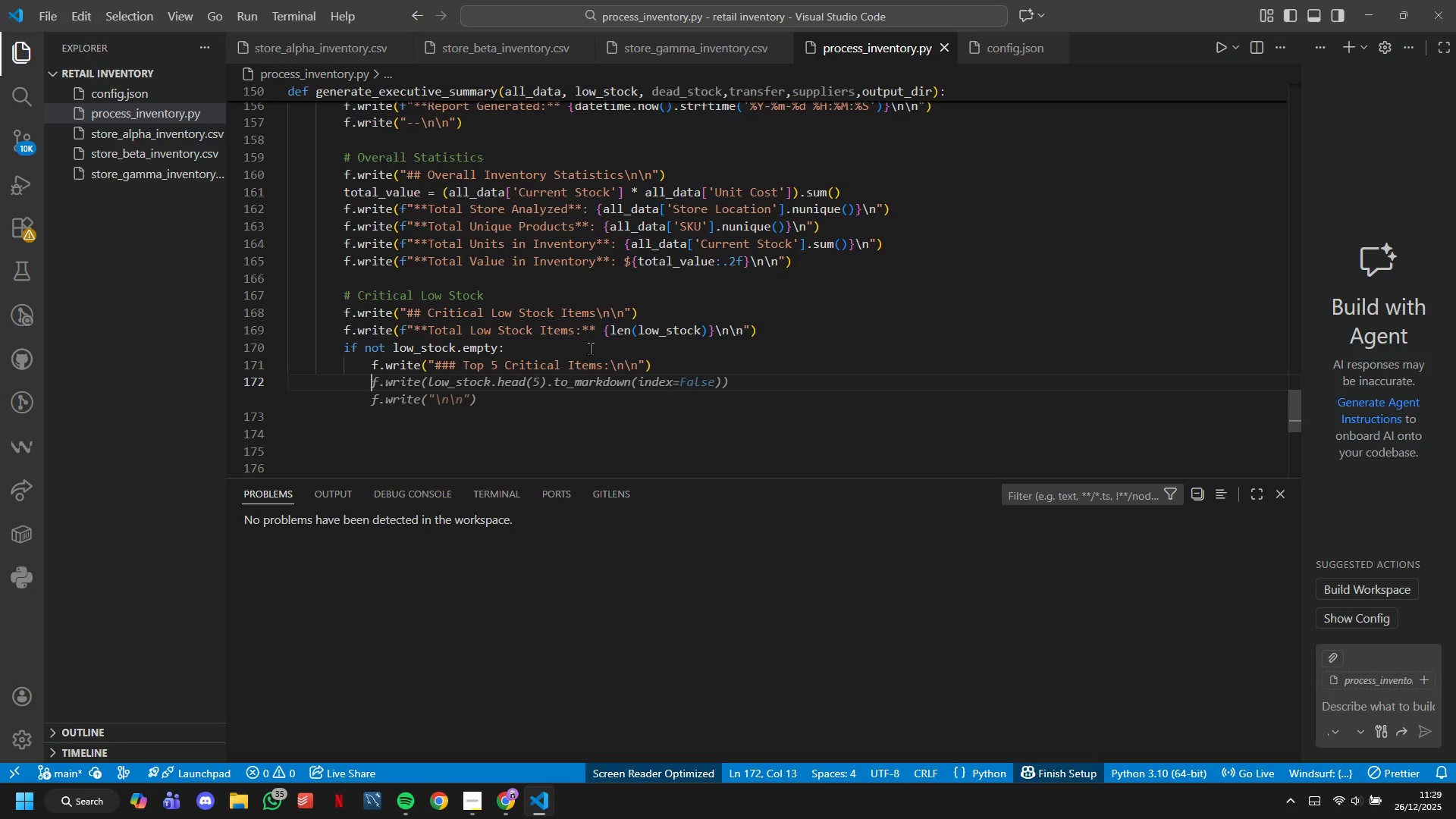 
type(for idz,)
key(Backspace)
key(Backspace)
type(x,,)
key(Backspace)
type( tem n low-sti)
key(Backspace)
type(ock.head9)
key(Tab)
 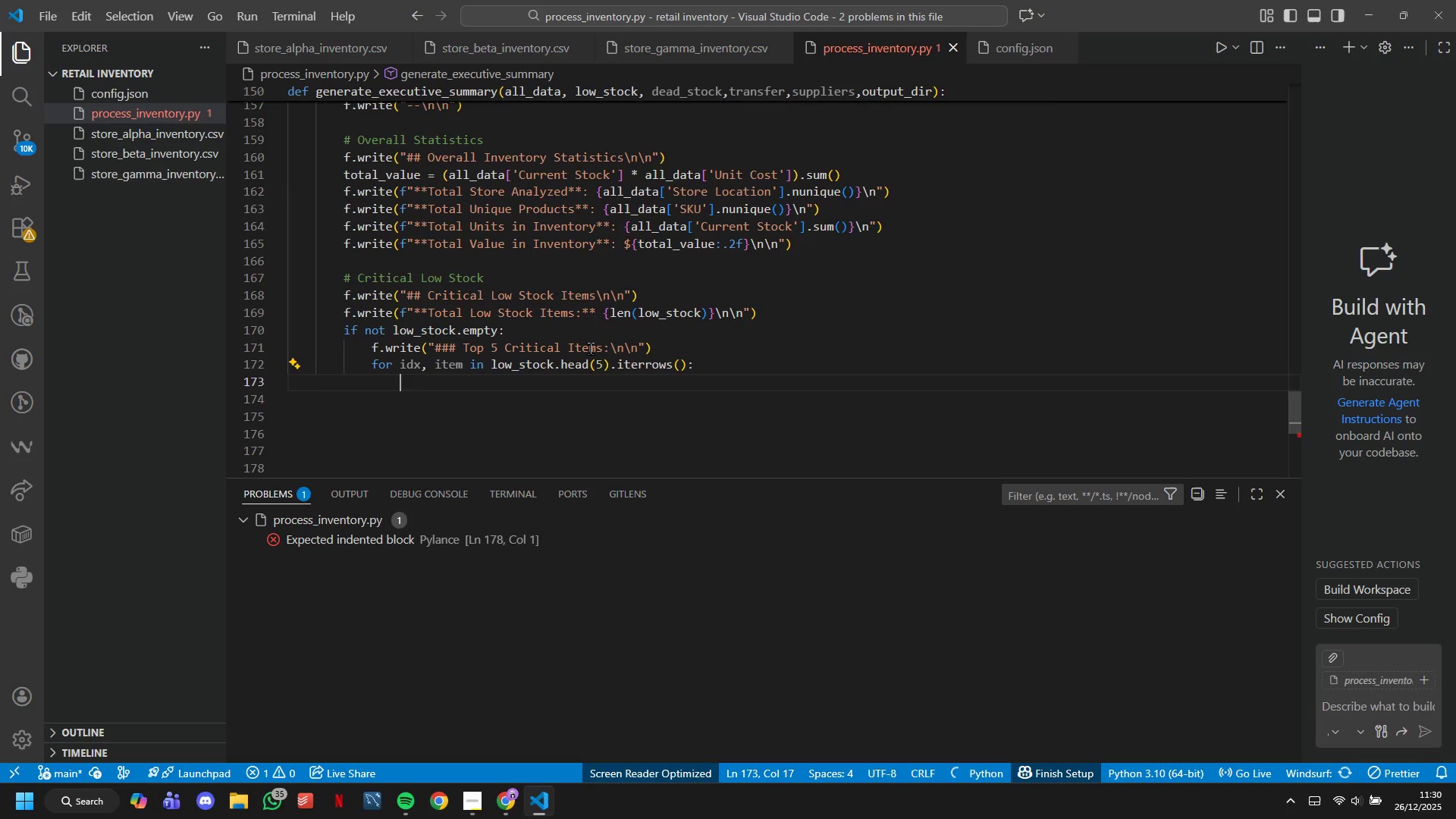 
 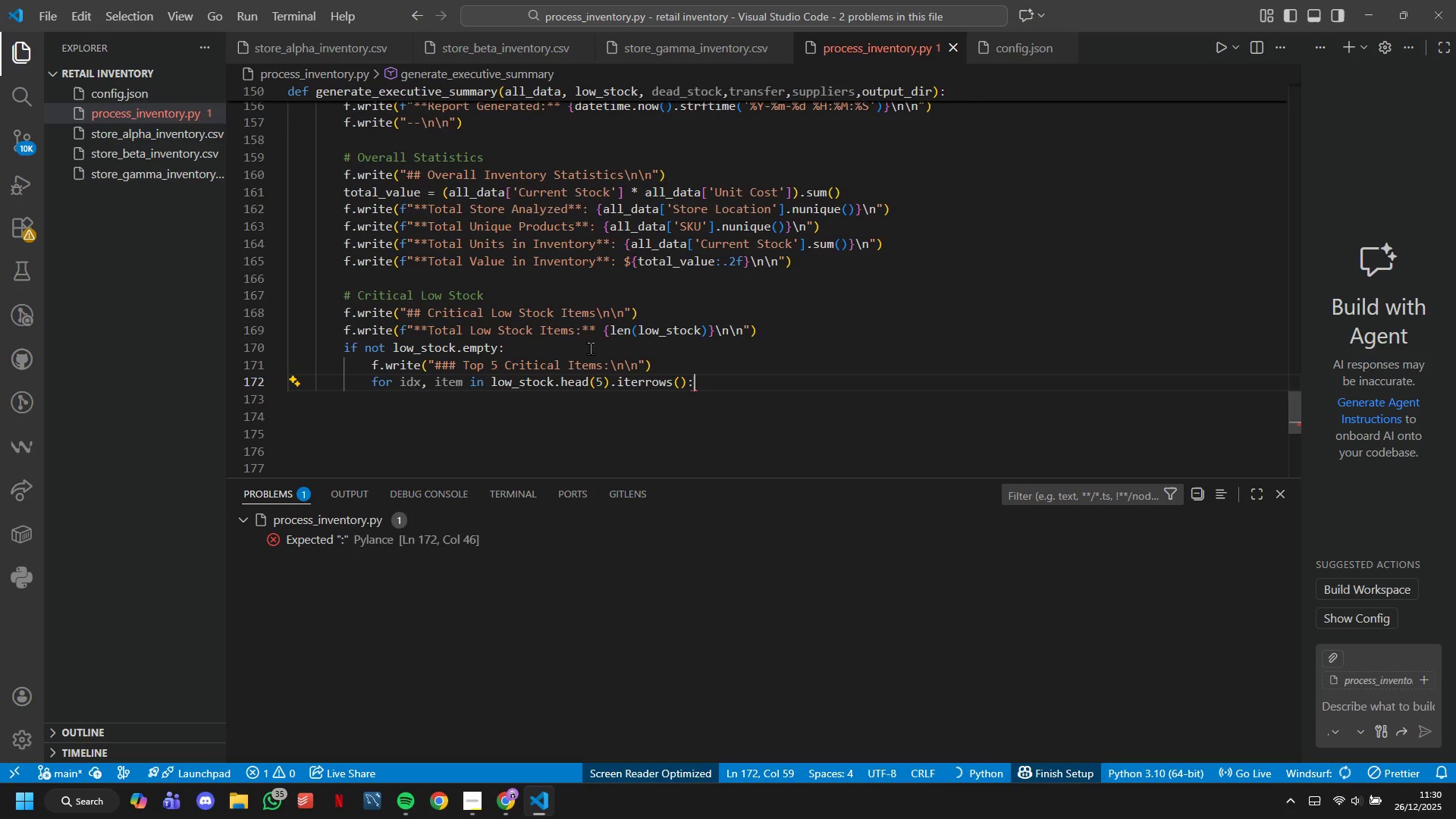 
key(Enter)
 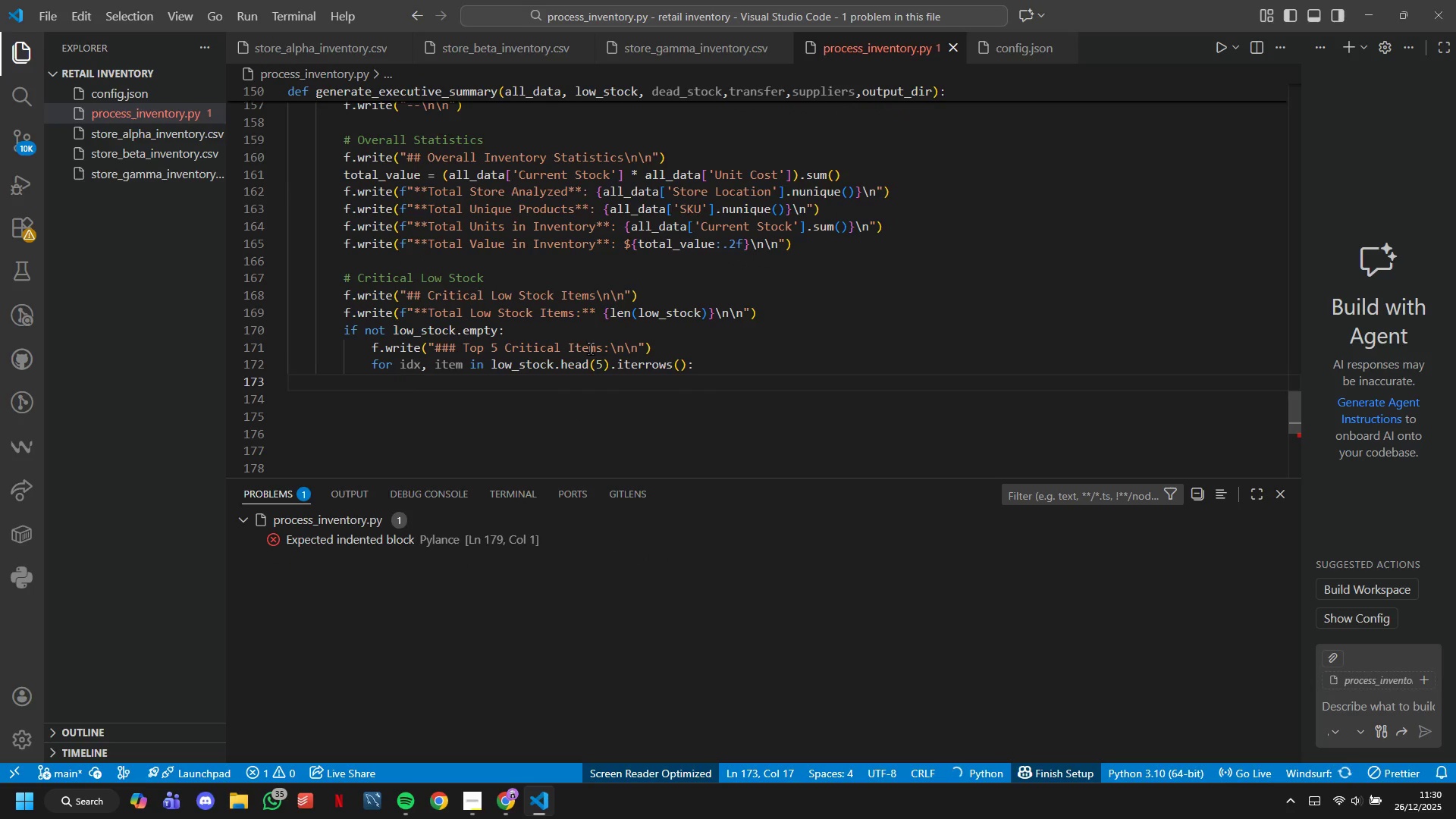 
key(F)
 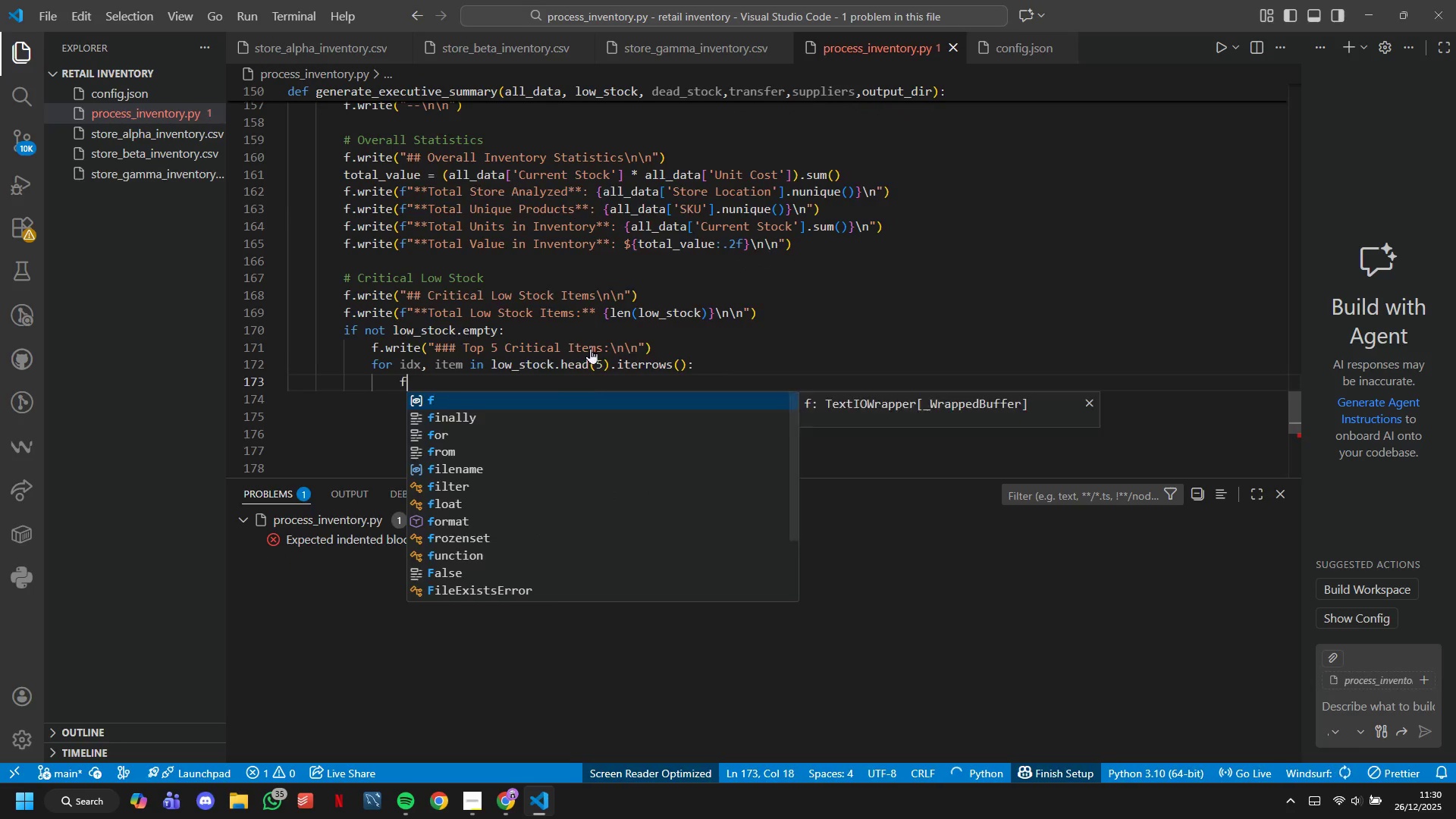 
key(Period)
 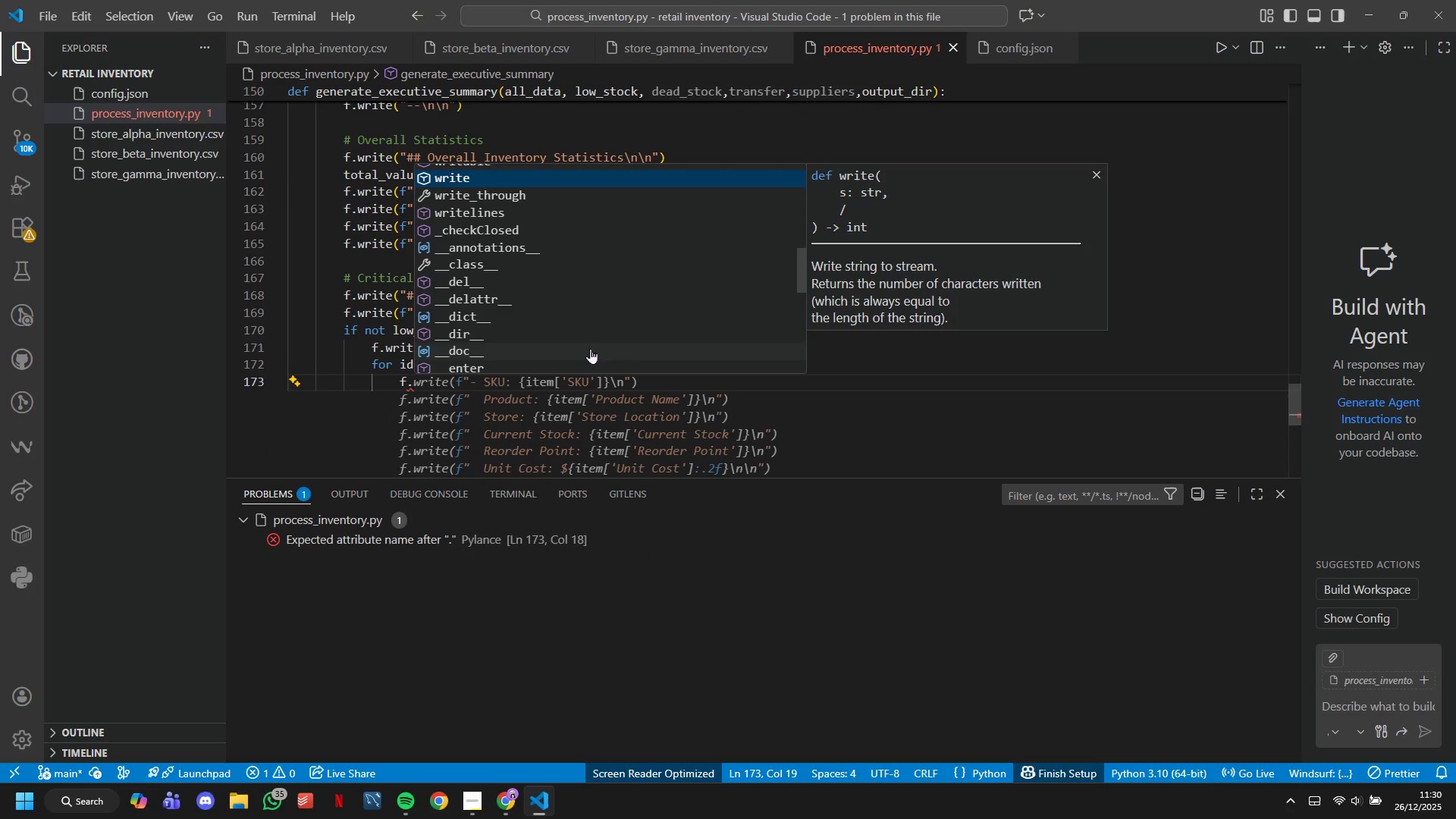 
scroll: coordinate [590, 348], scroll_direction: down, amount: 1.0
 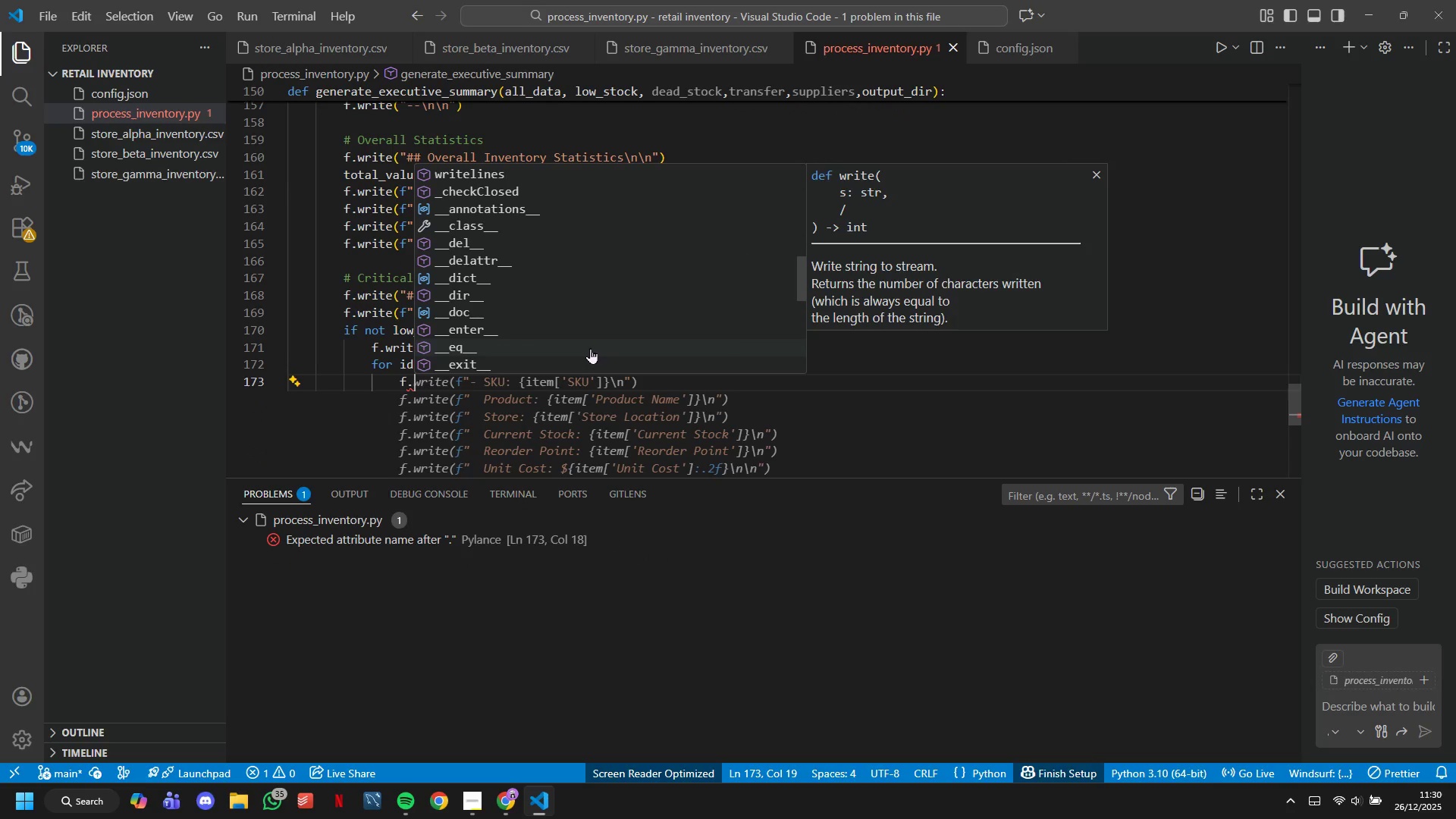 
type(write(F' - **{item)
 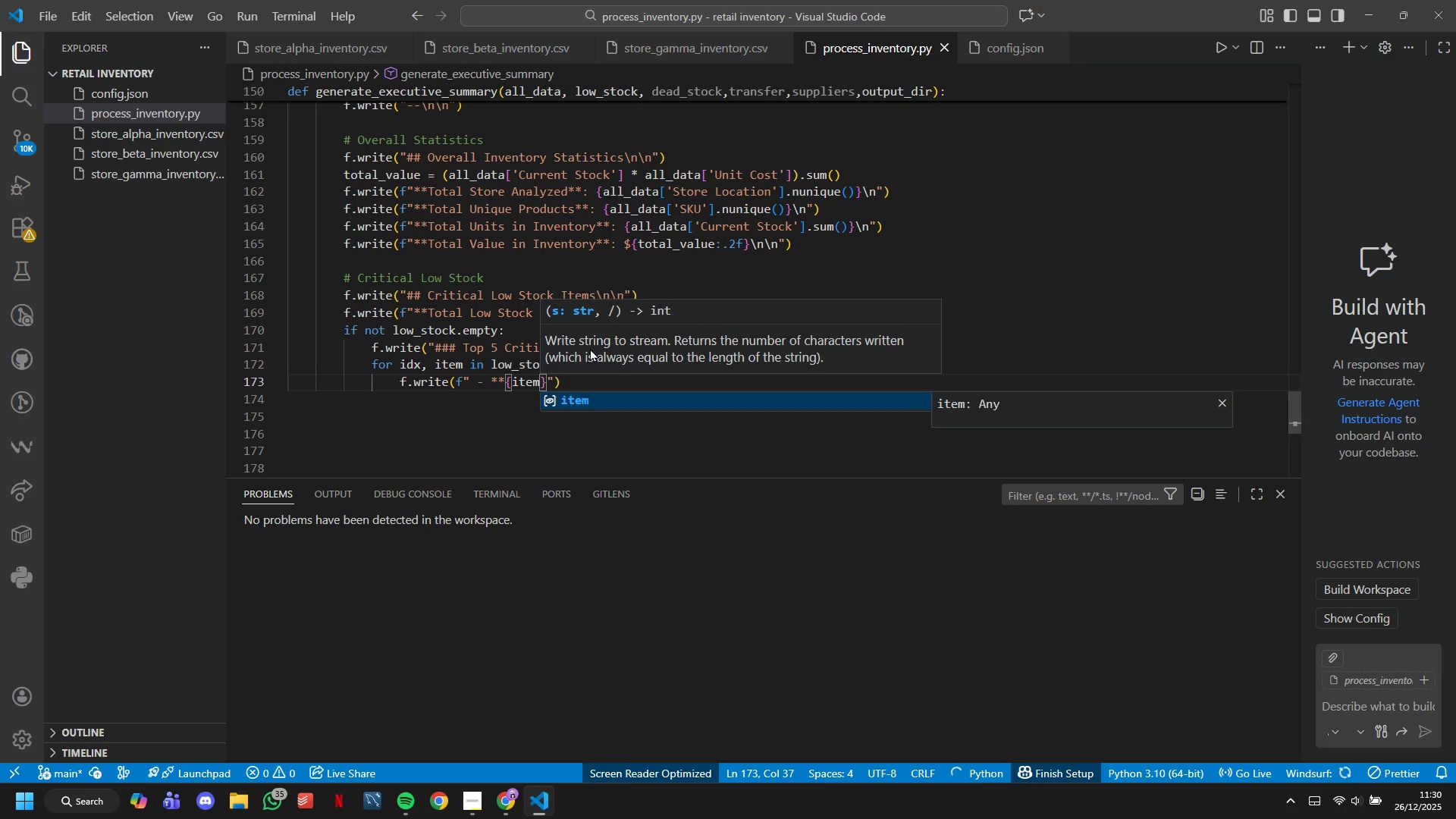 
key(ArrowRight)
 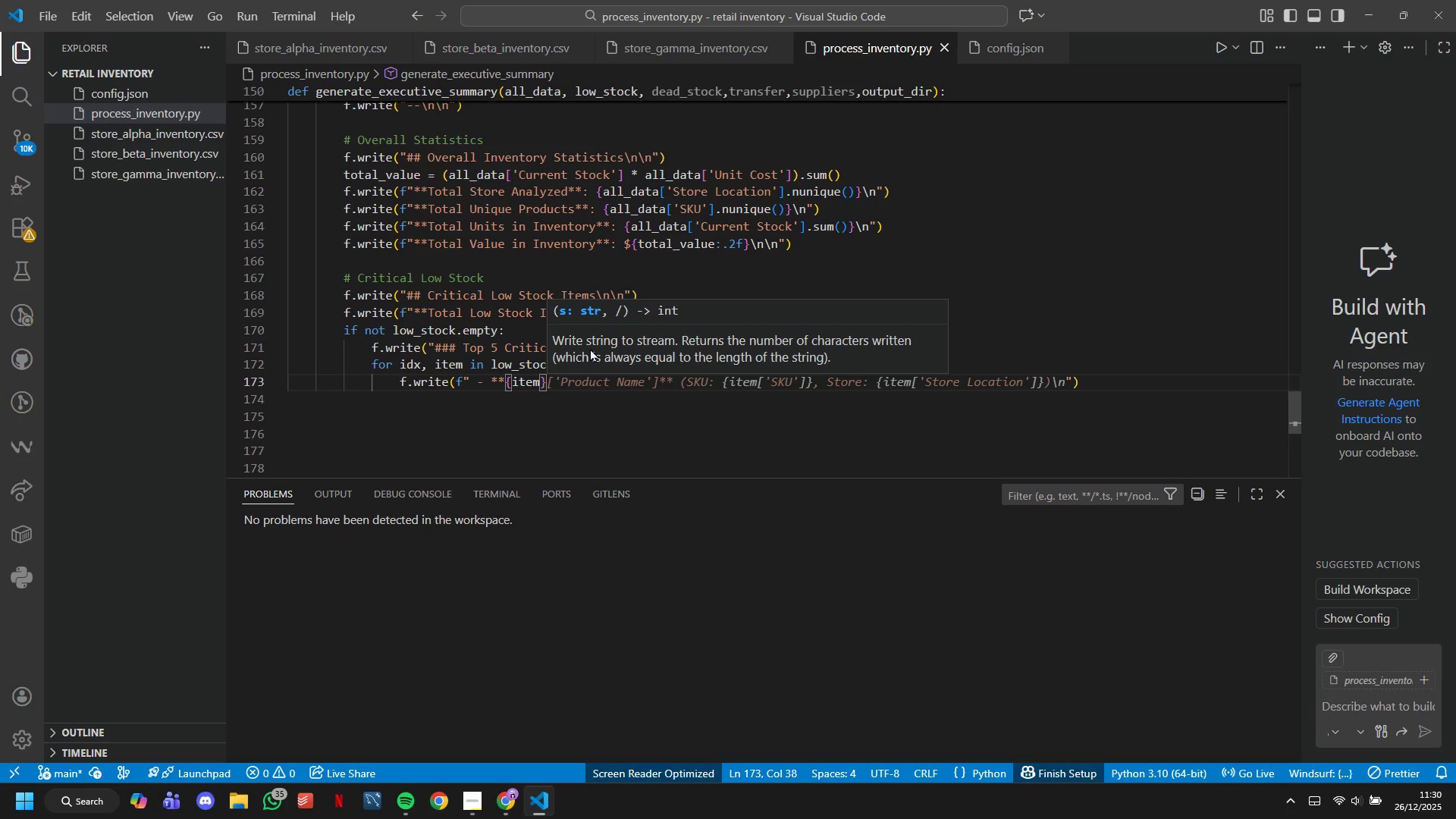 
key(ArrowLeft)
 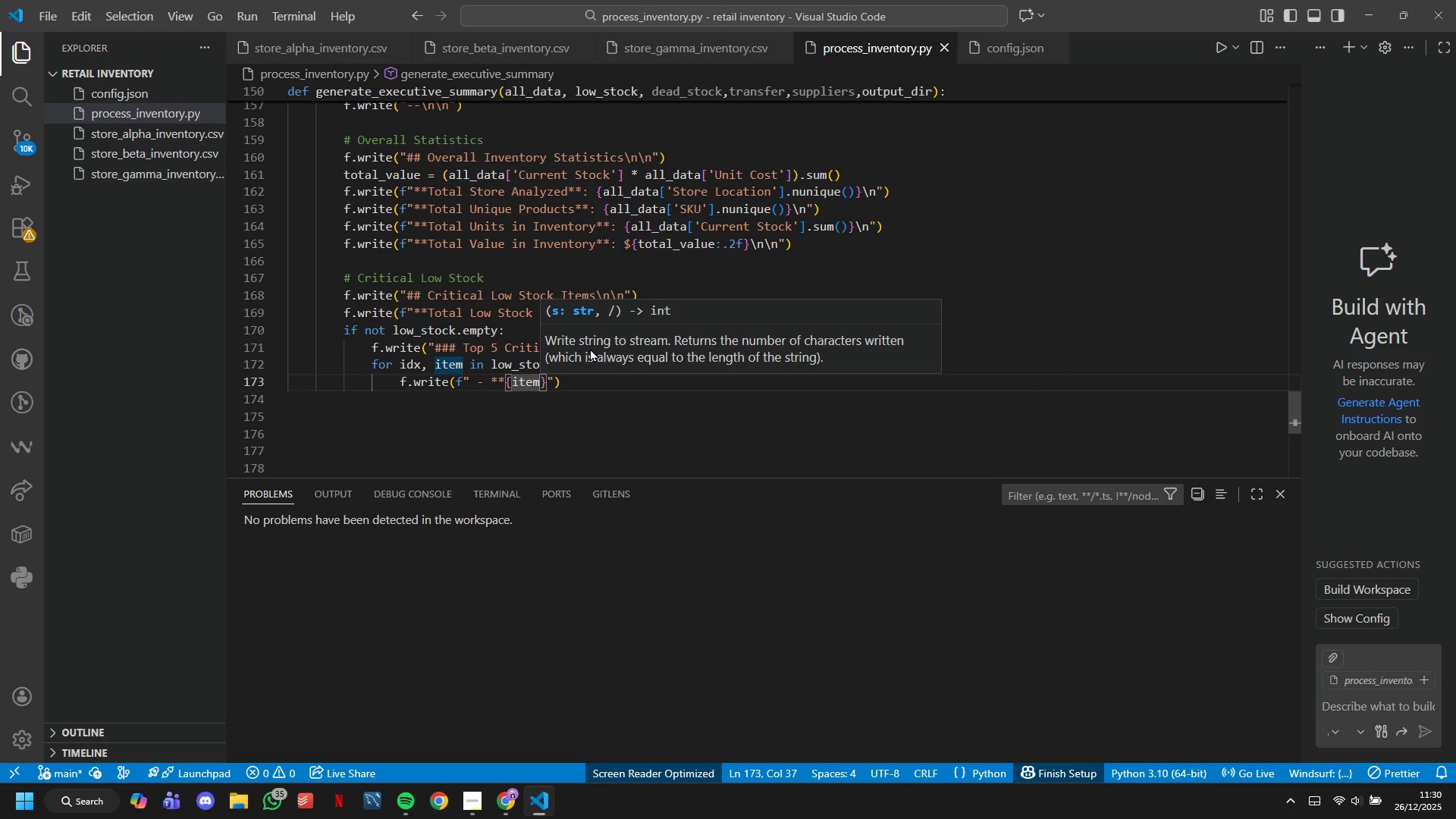 
type(['Procu)
key(Backspace)
key(Backspace)
type(duct NAME)
 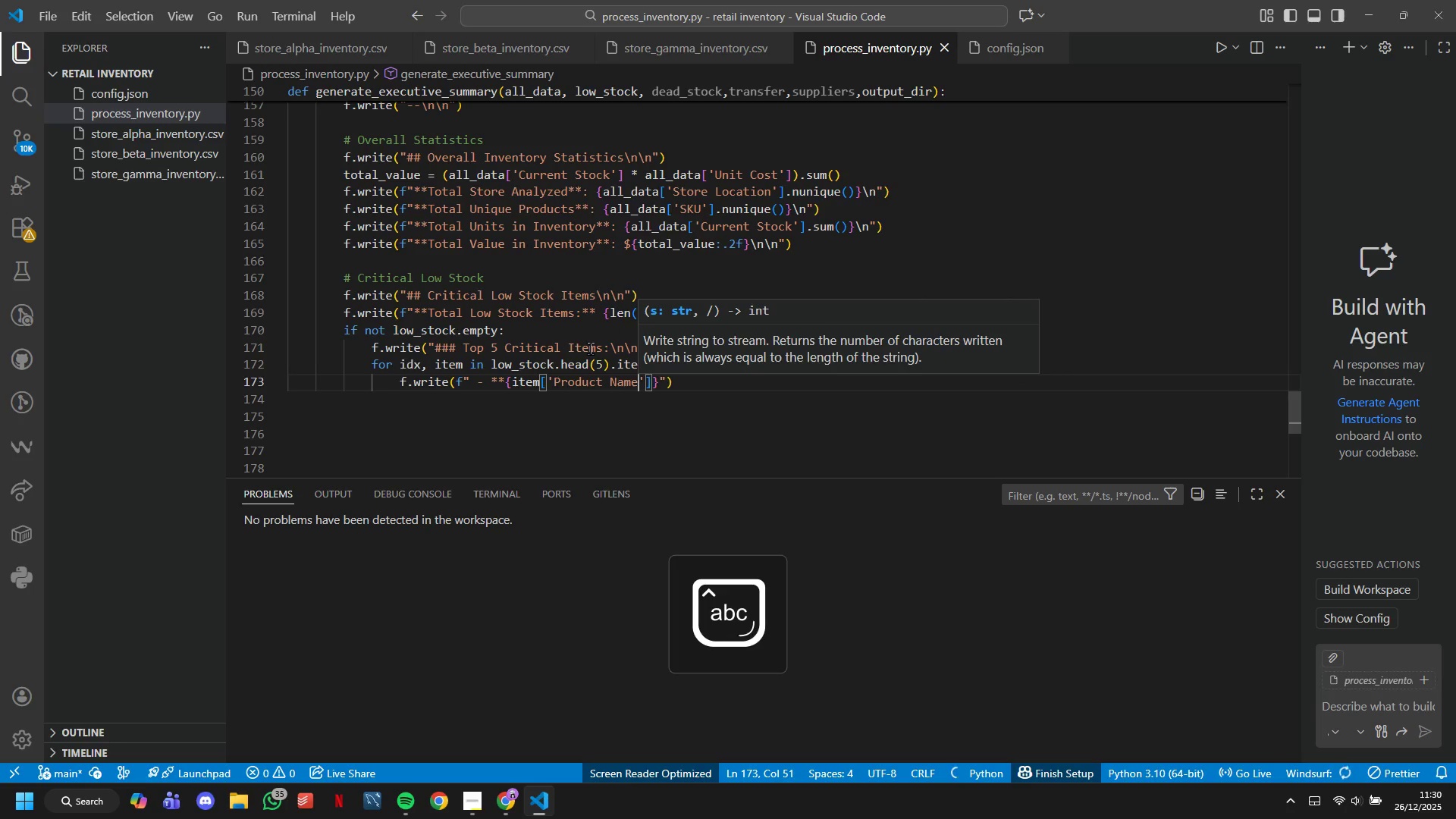 
key(ArrowRight)
 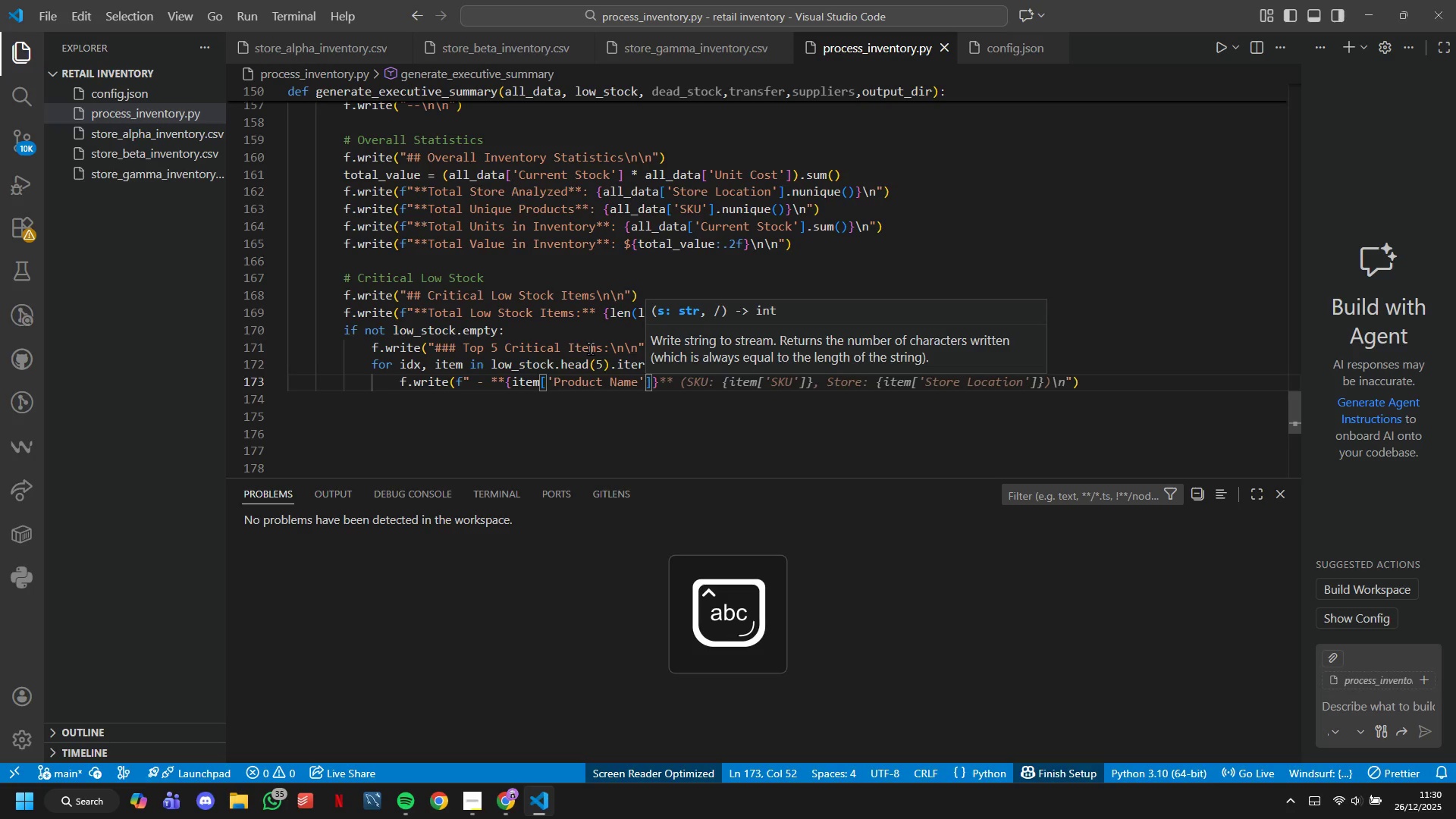 
key(ArrowRight)
 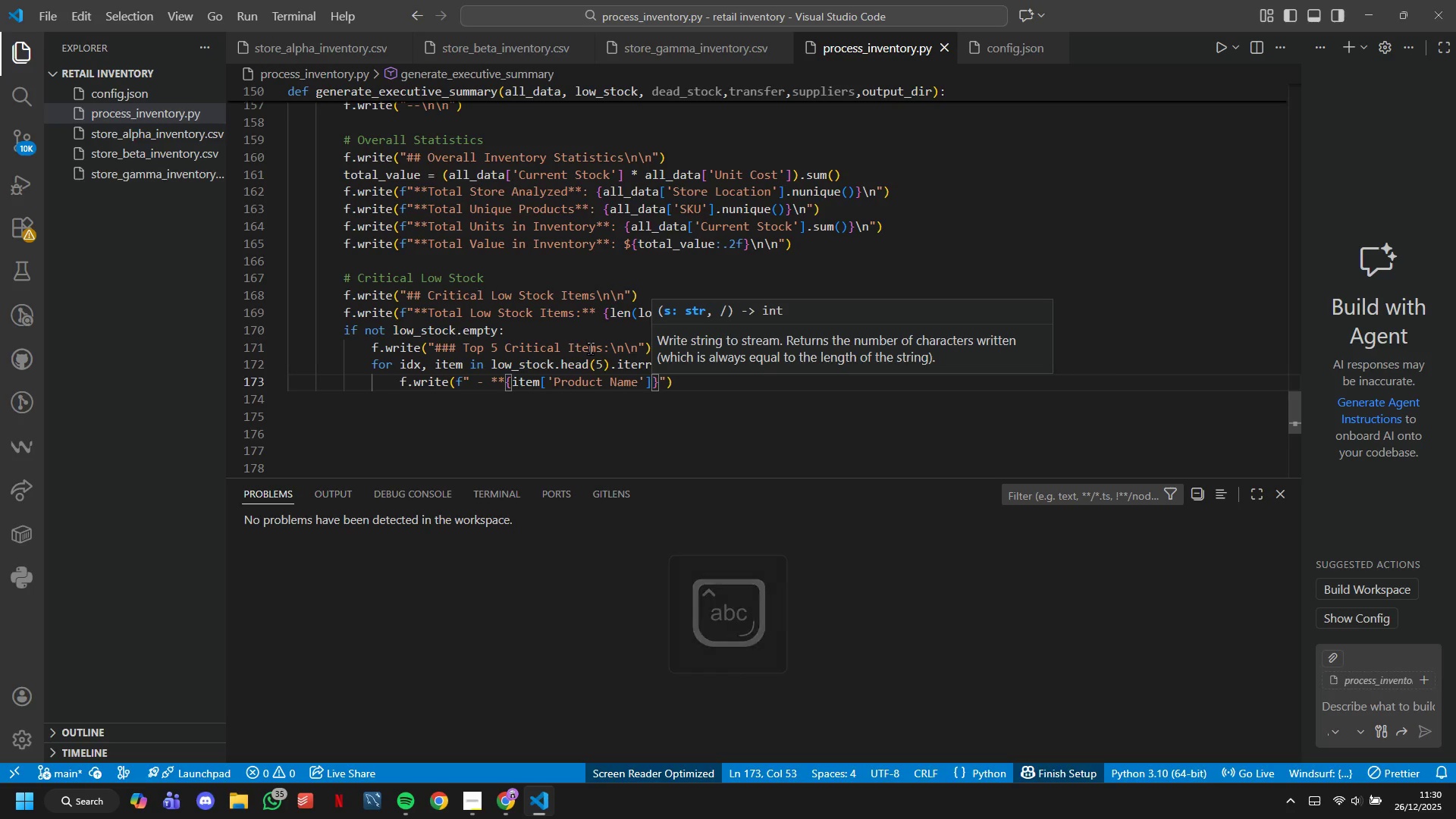 
type(** 9{Item)
key(Tab)
key(Tab)
 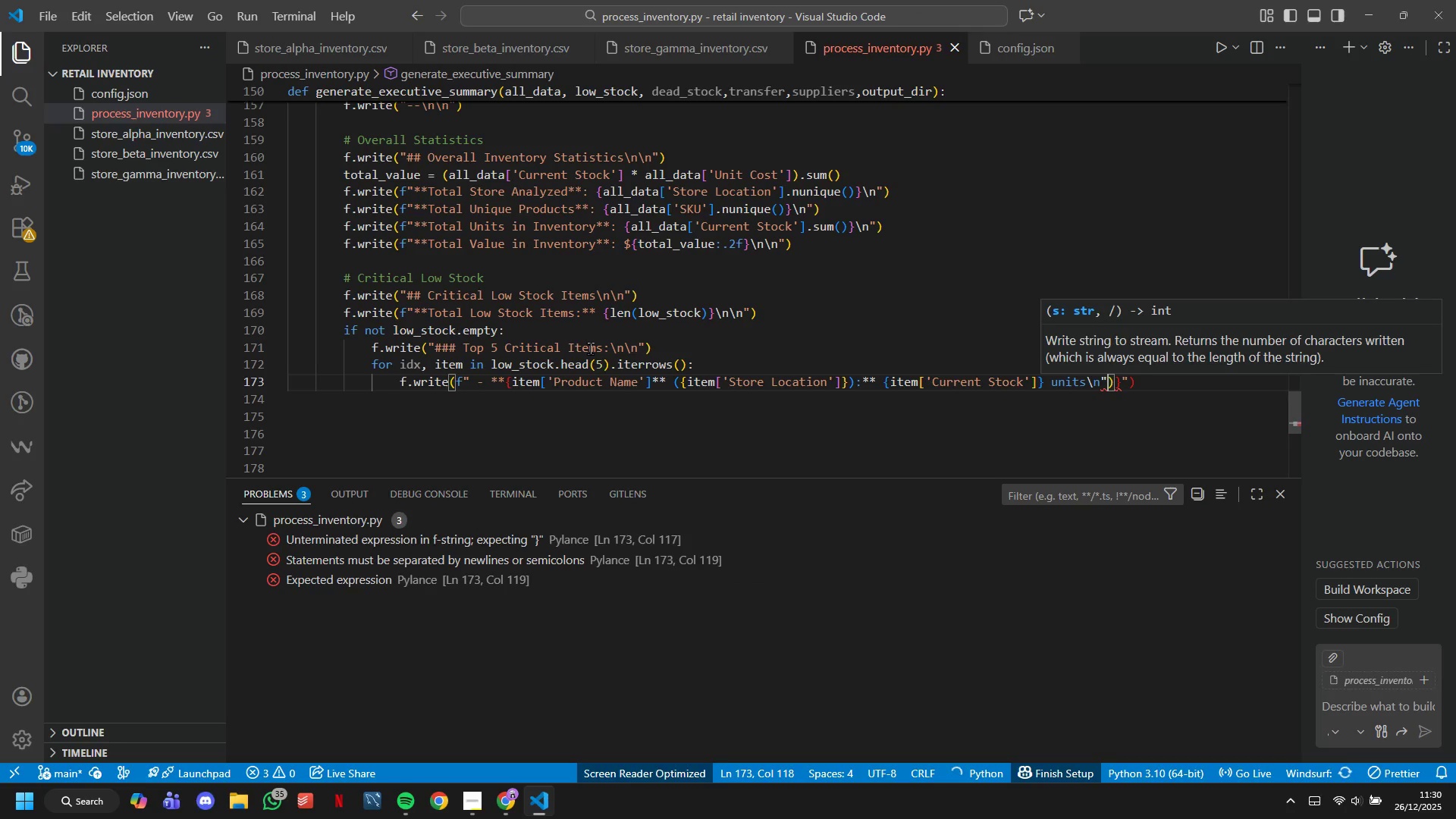 
key(ArrowRight)
 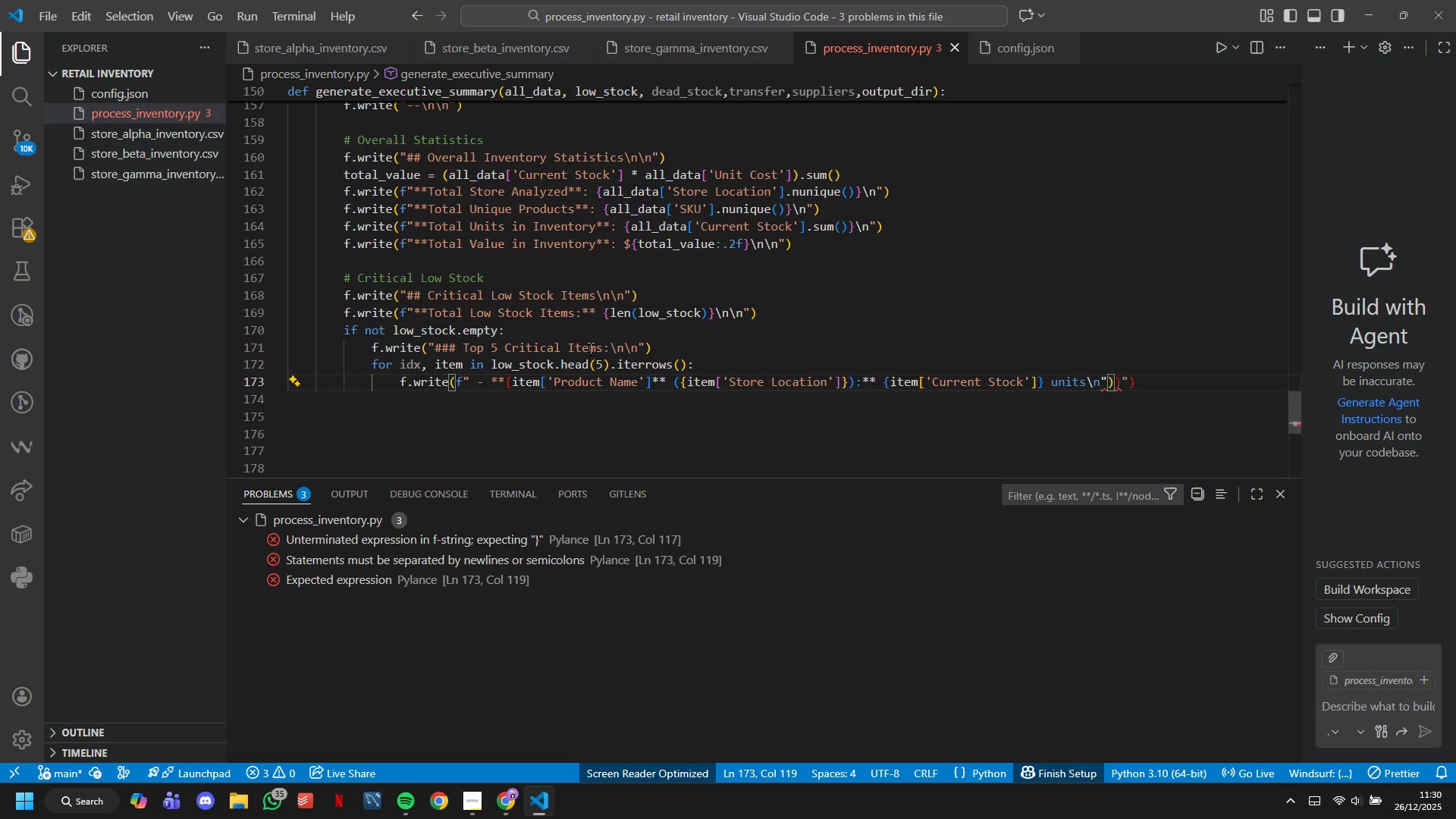 
key(ArrowRight)
 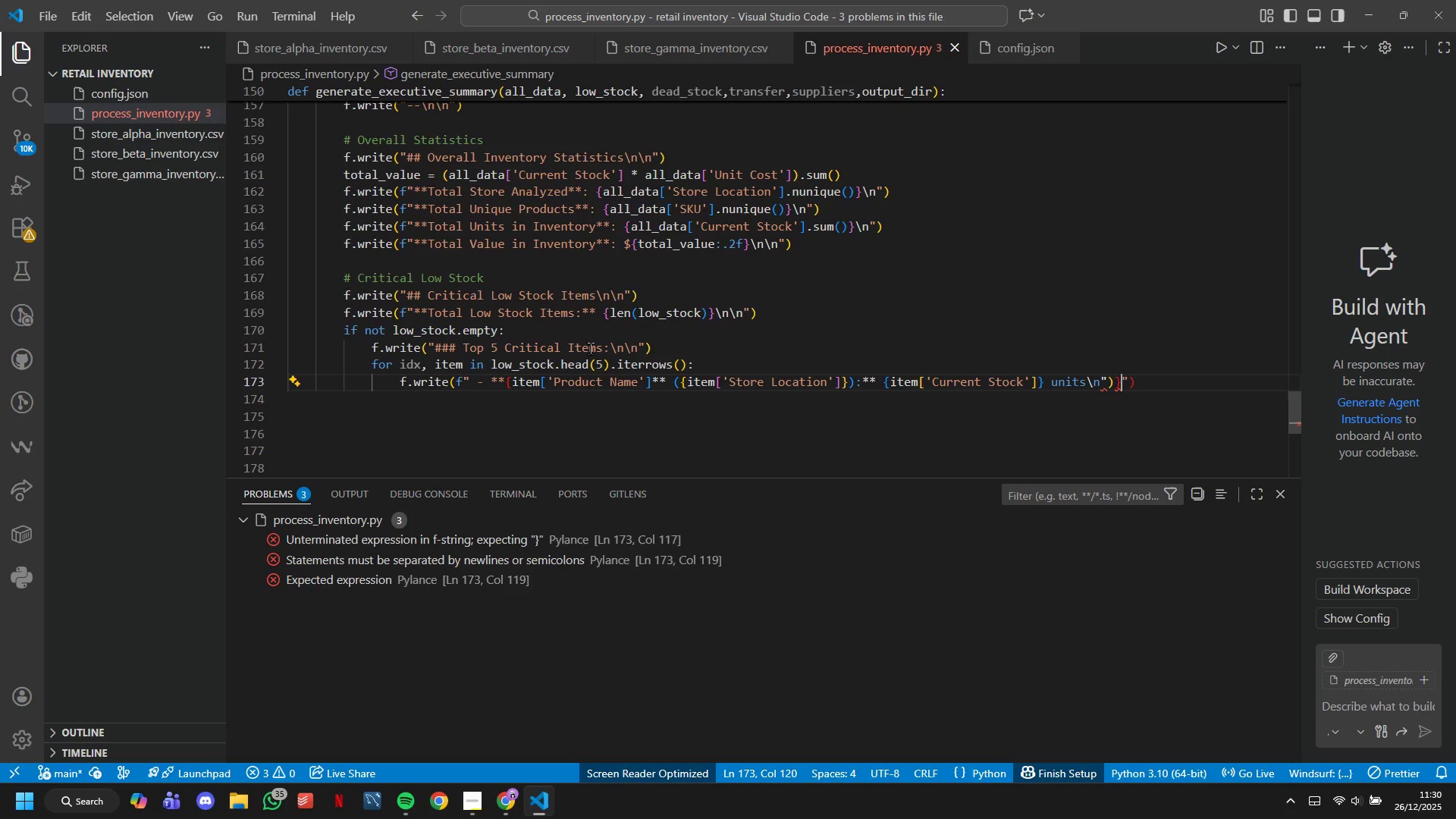 
hold_key(key=ArrowLeft, duration=1.5)
 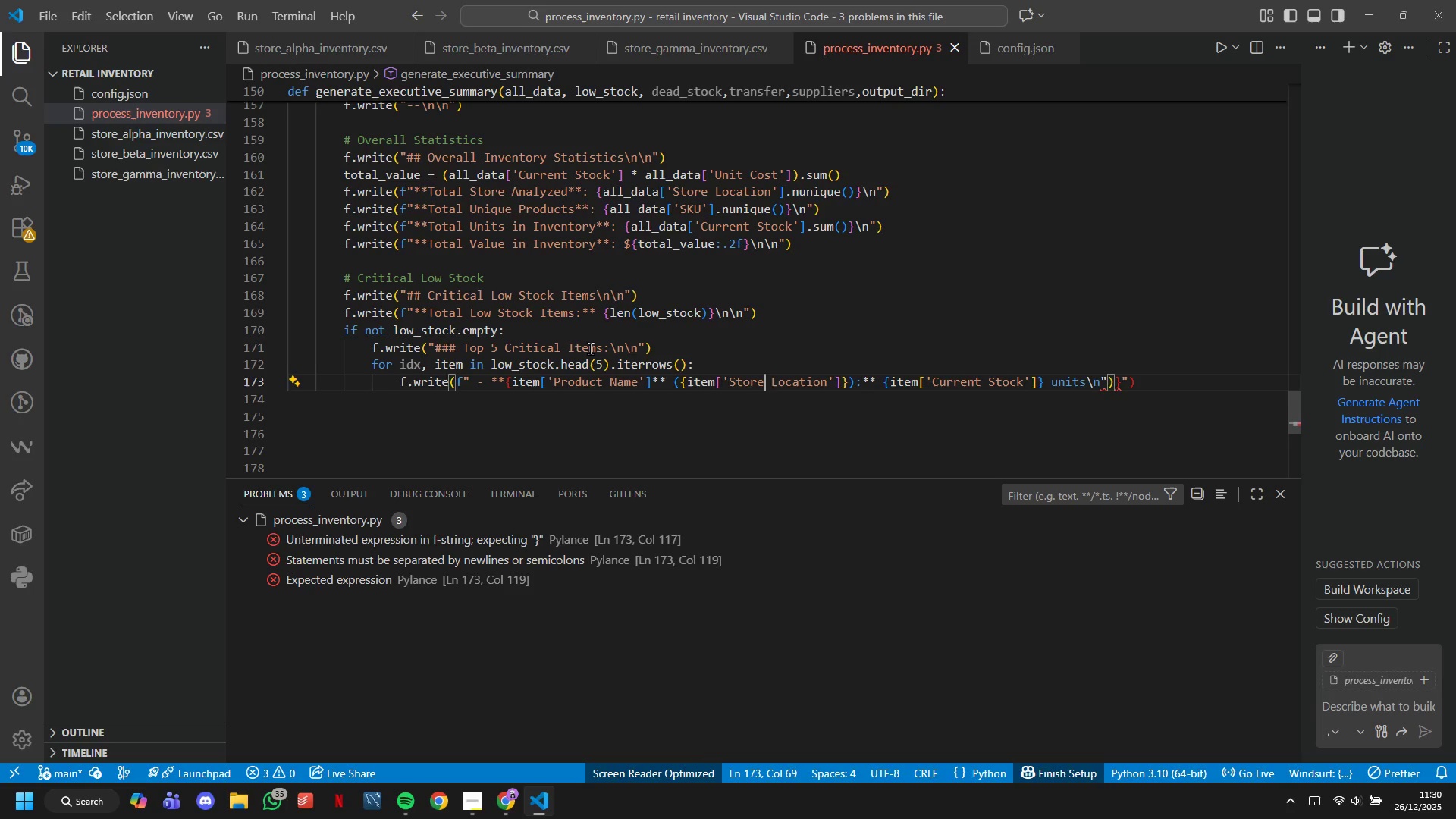 
hold_key(key=ArrowLeft, duration=1.5)
 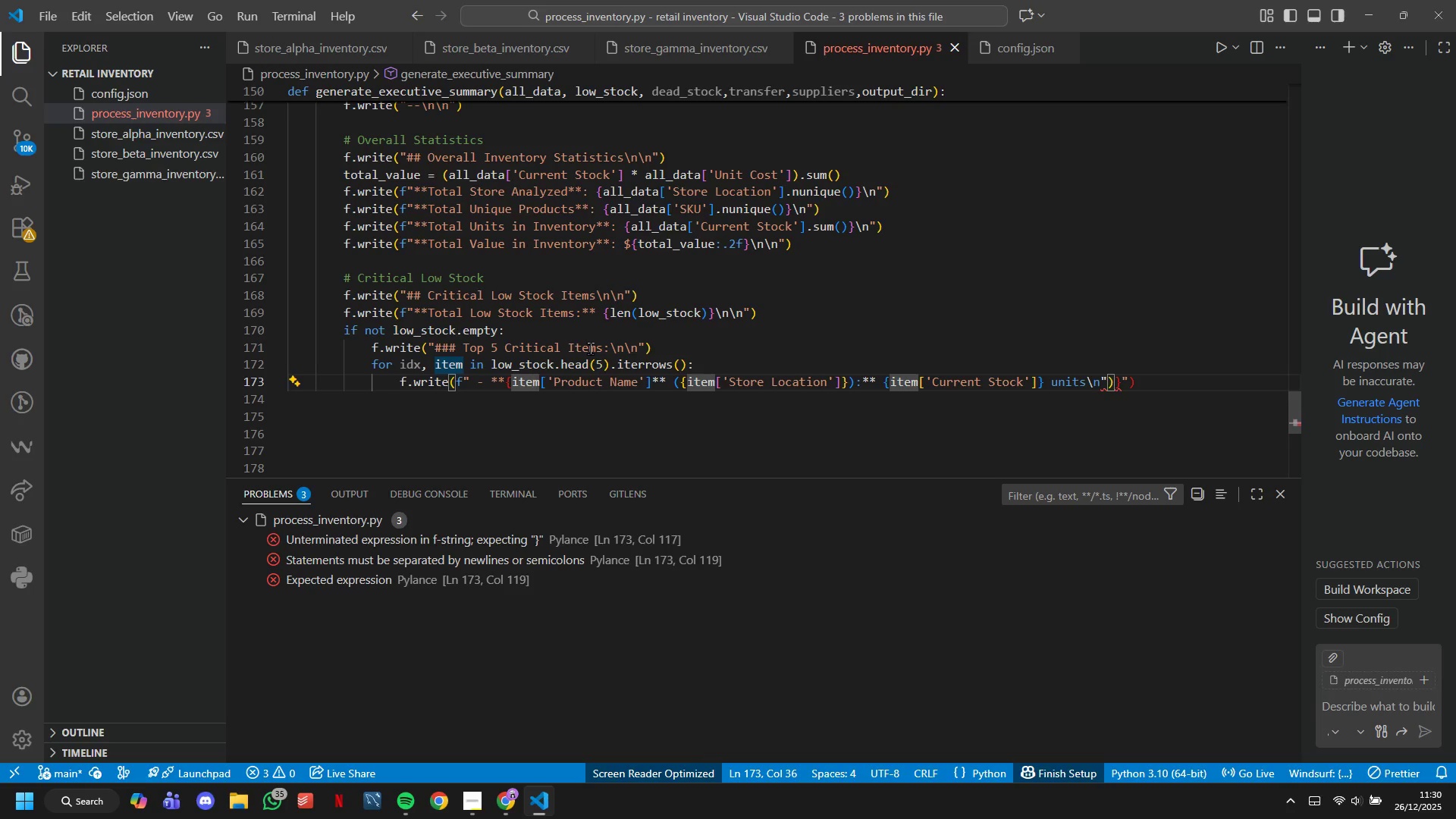 
hold_key(key=ArrowRight, duration=0.86)
 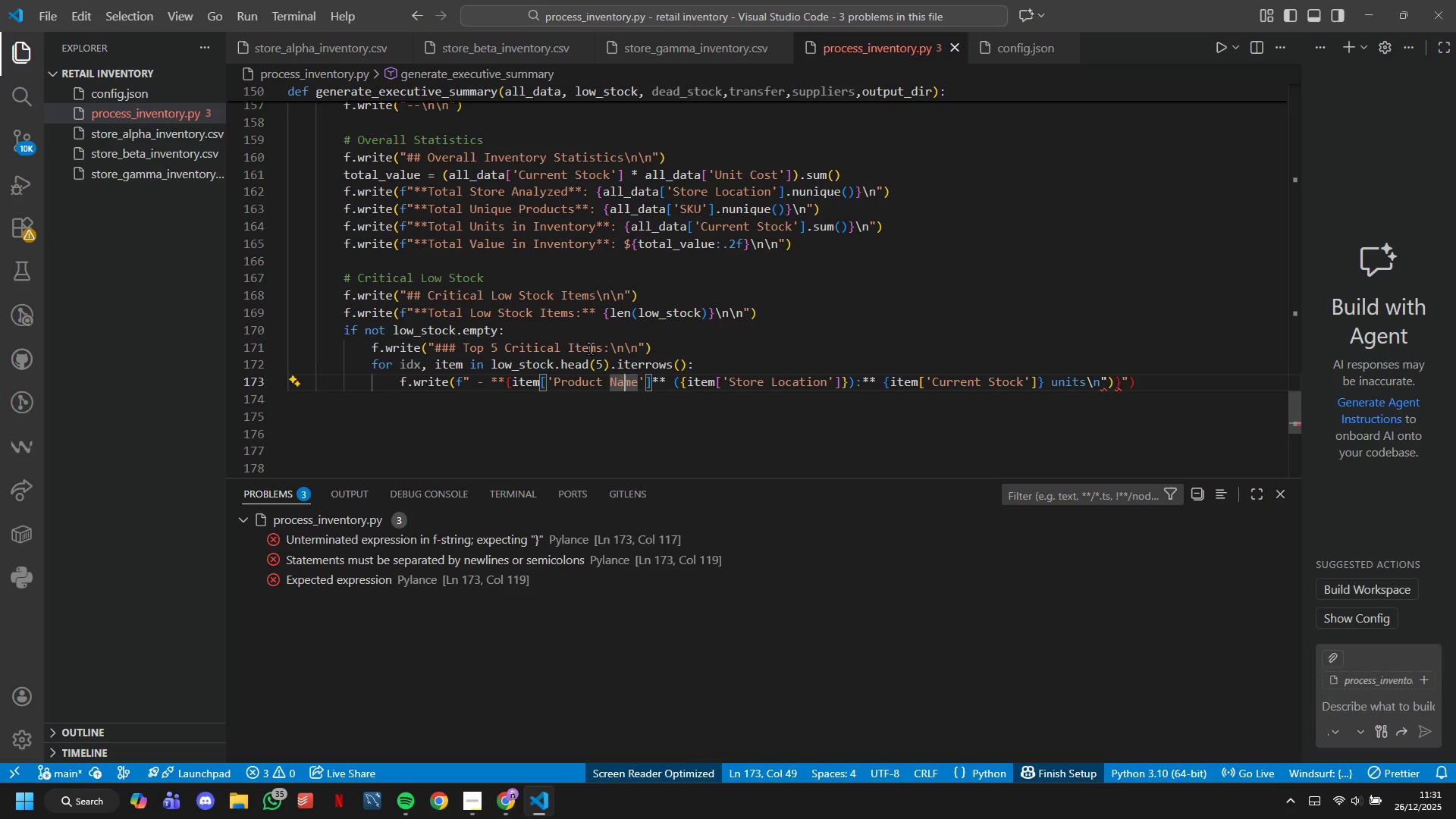 
key(ArrowRight)
 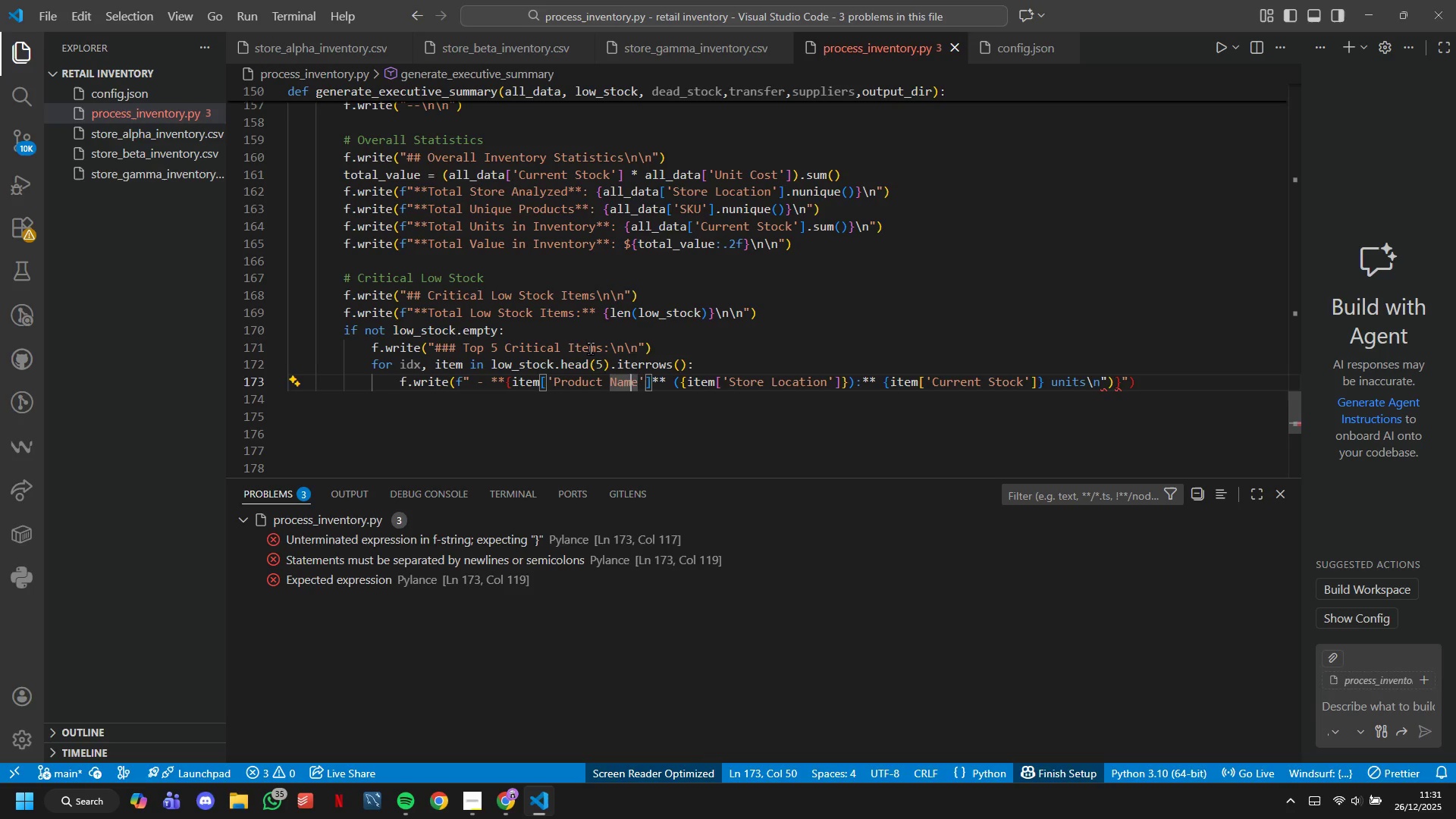 
key(ArrowRight)
 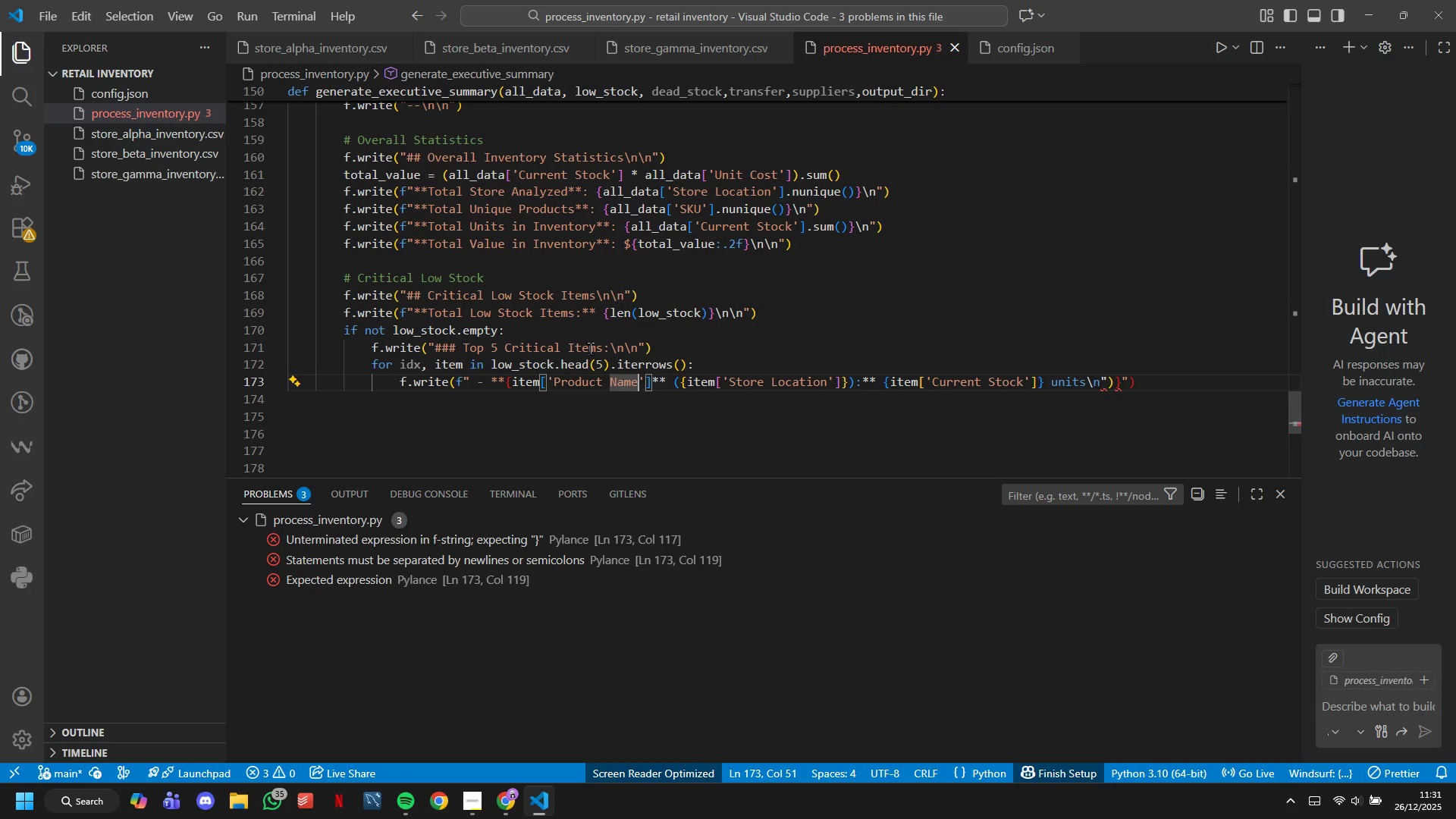 
key(ArrowRight)
 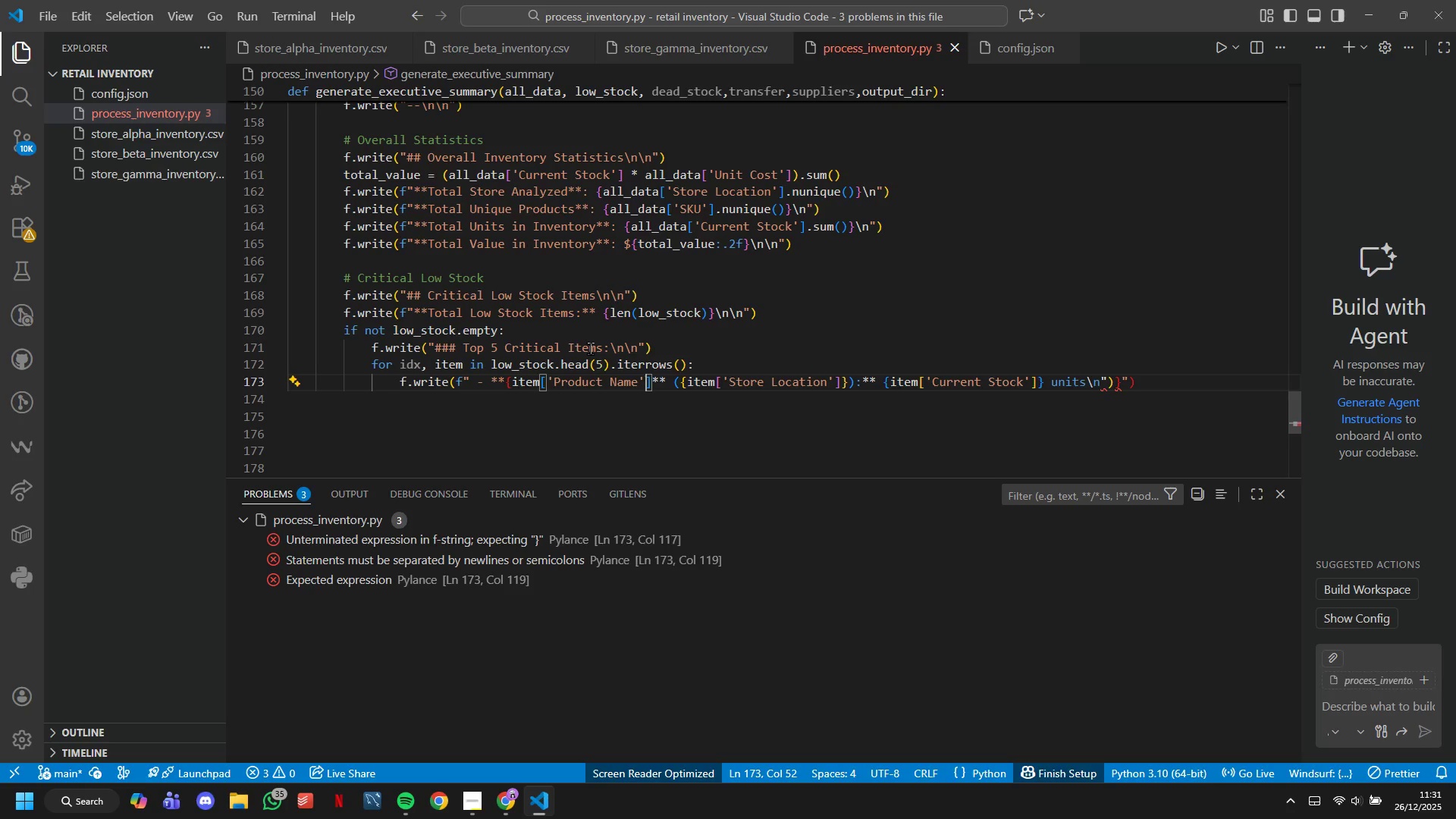 
key(ArrowRight)
 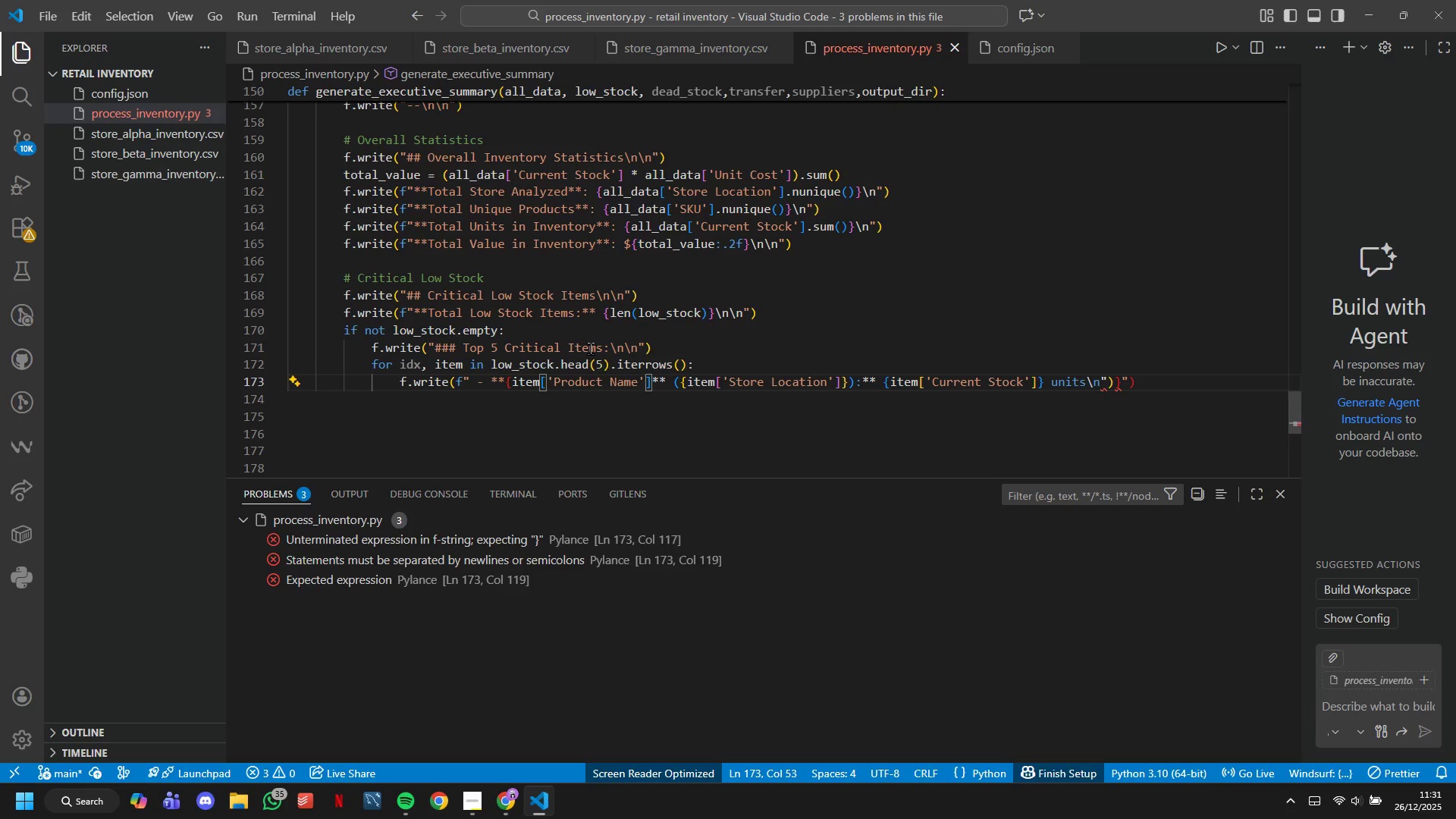 
key(Shift+BracketRight)
 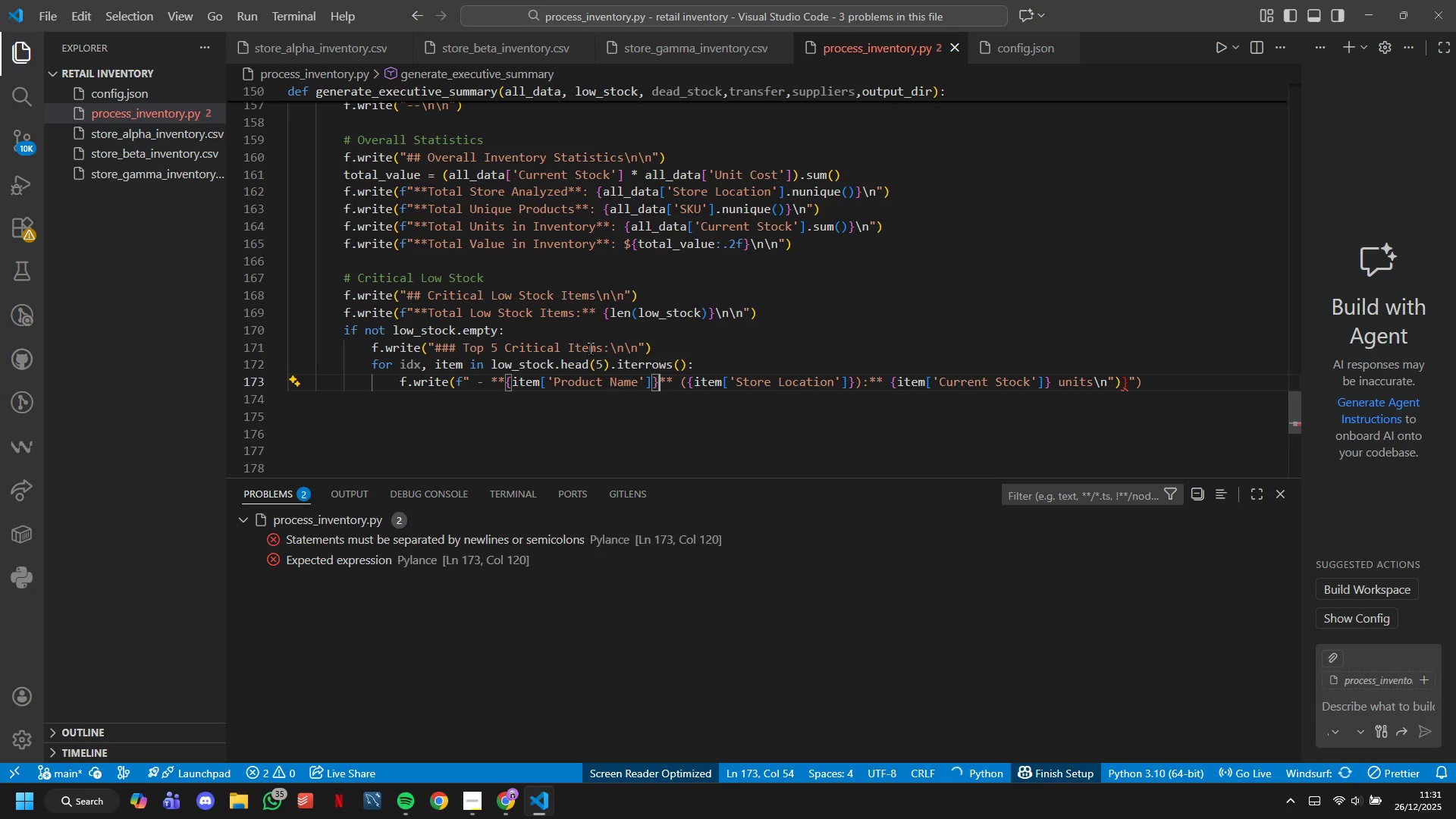 
hold_key(key=ArrowRight, duration=0.8)
 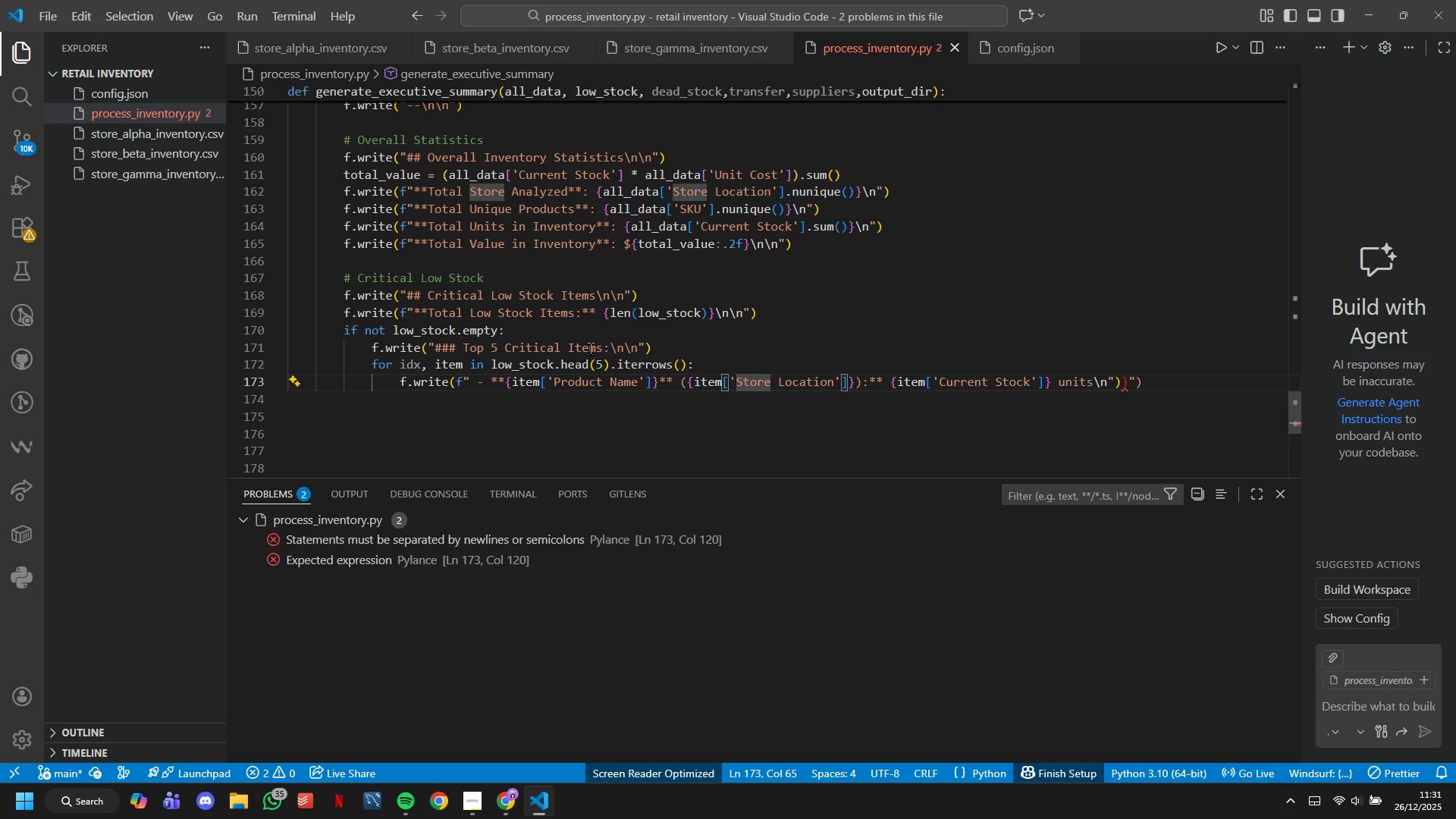 
hold_key(key=ArrowRight, duration=0.55)
 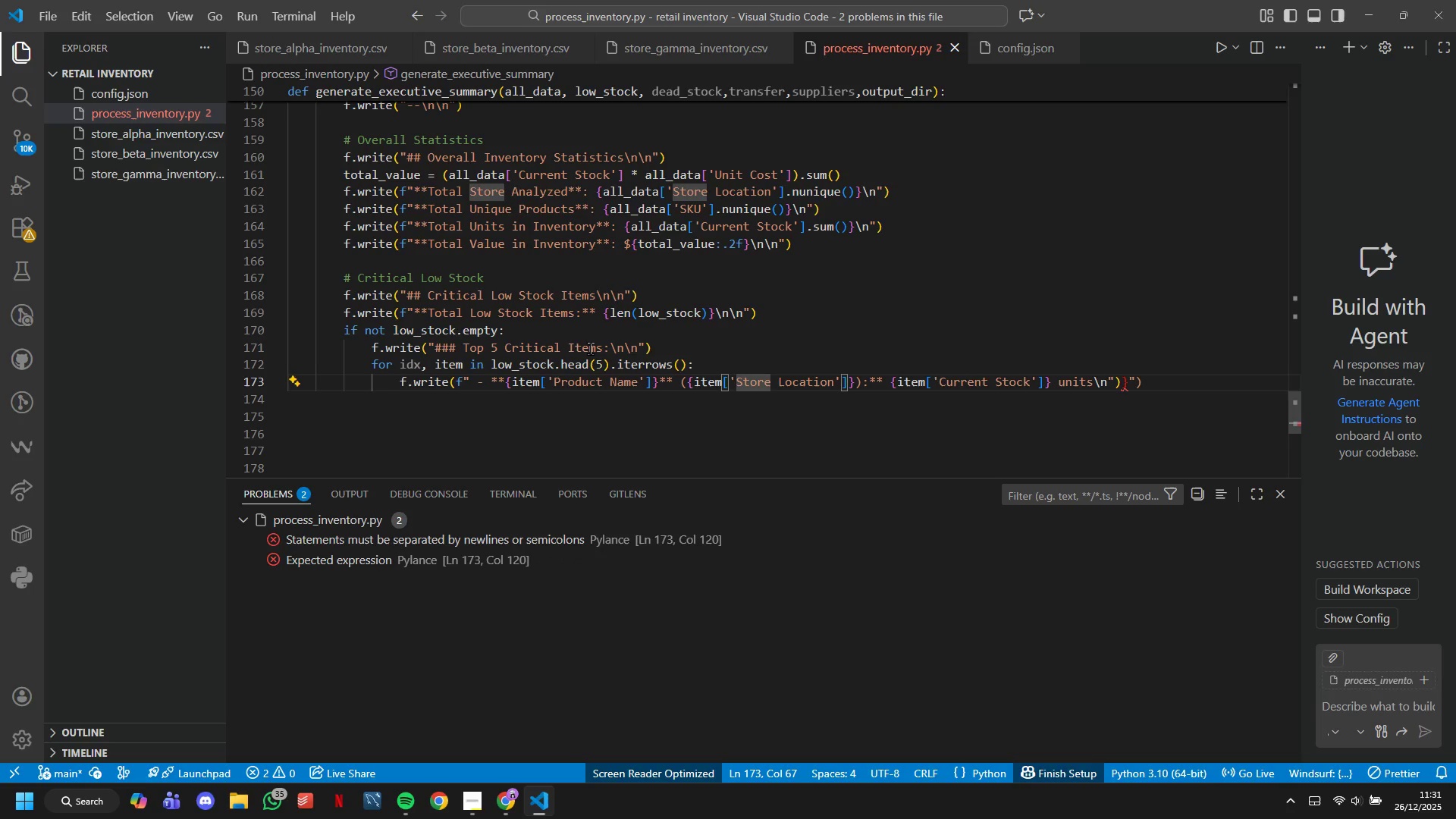 
hold_key(key=ArrowRight, duration=0.77)
 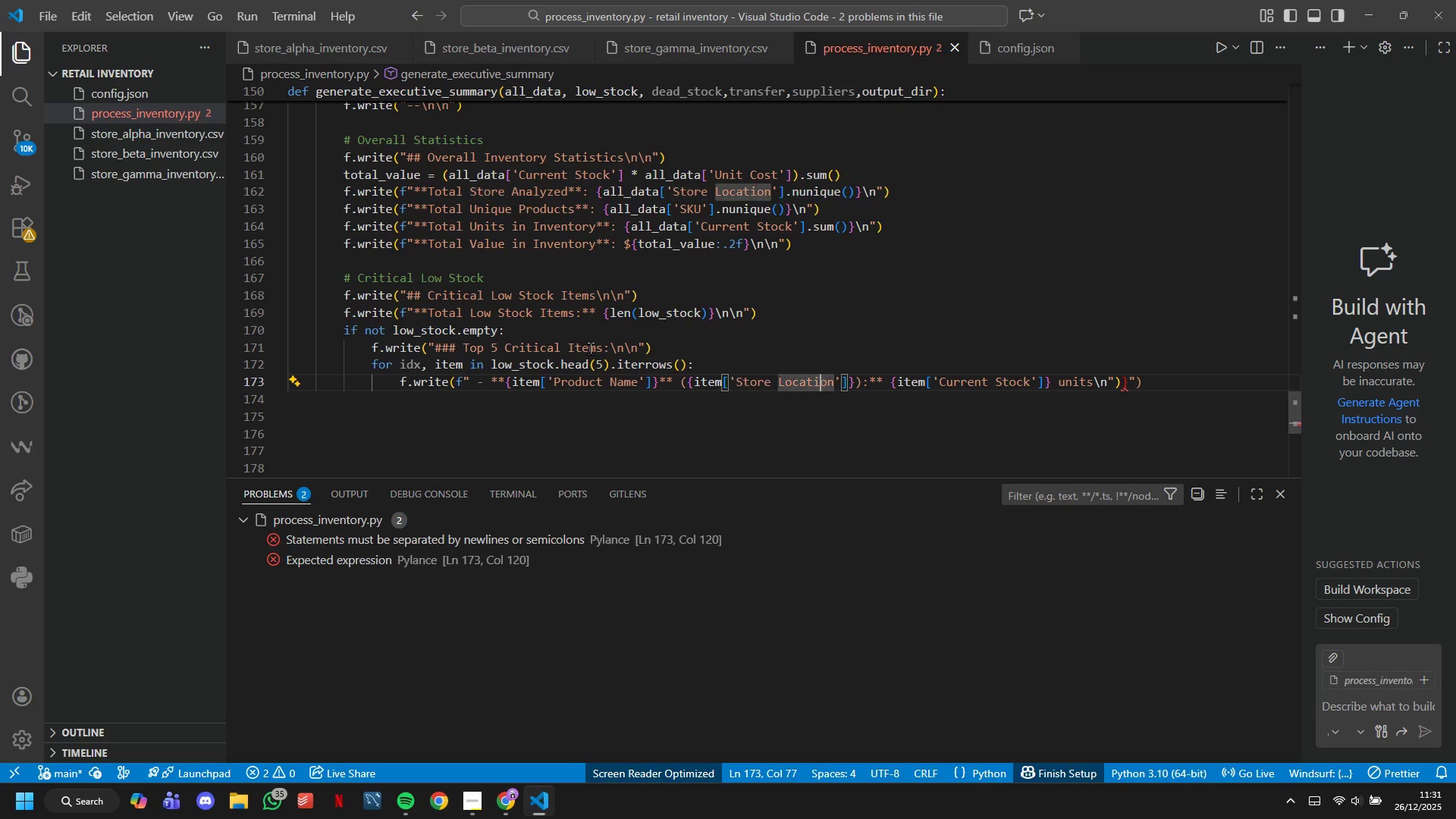 
hold_key(key=ArrowRight, duration=1.34)
 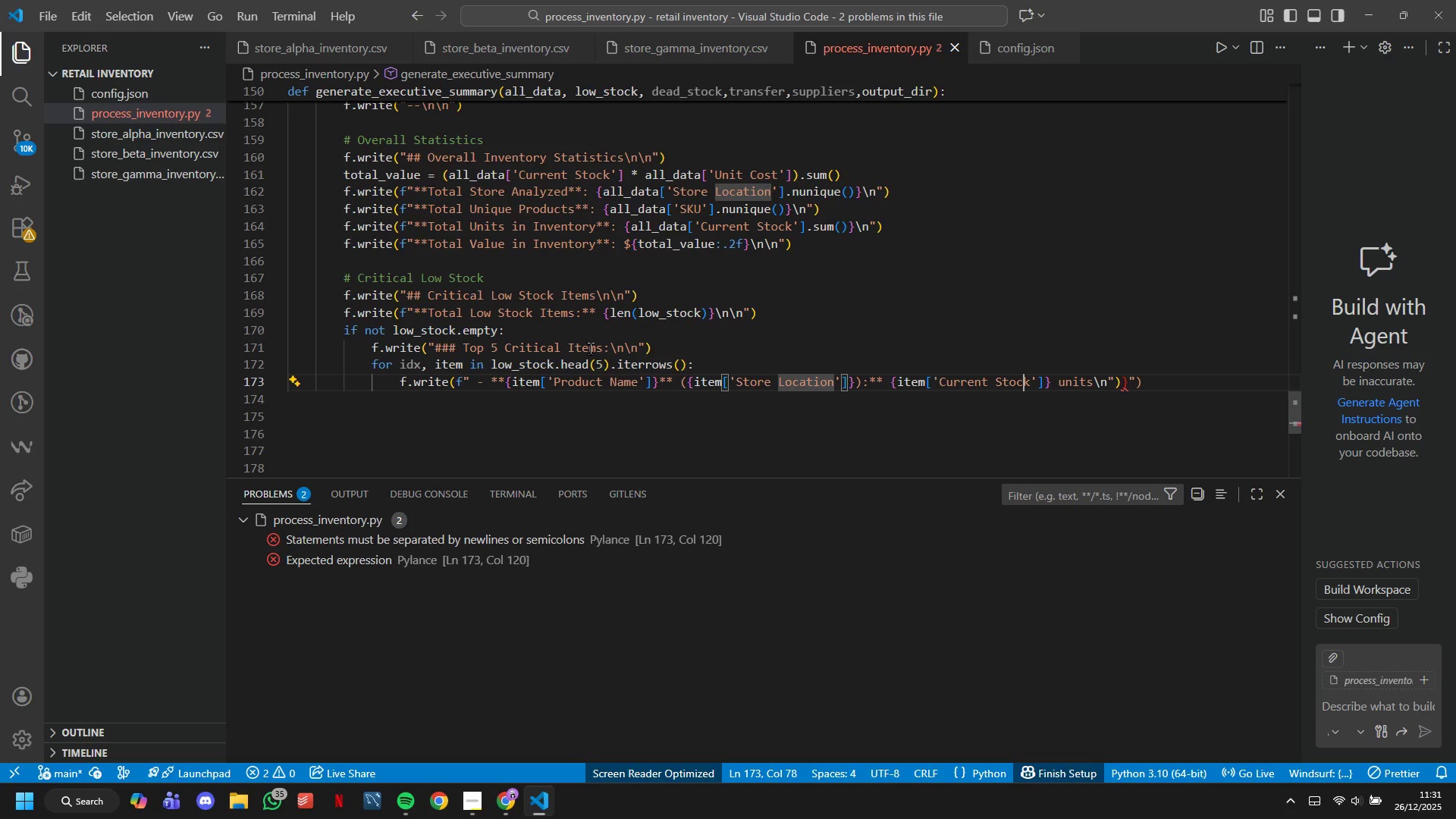 
hold_key(key=ArrowRight, duration=0.78)
 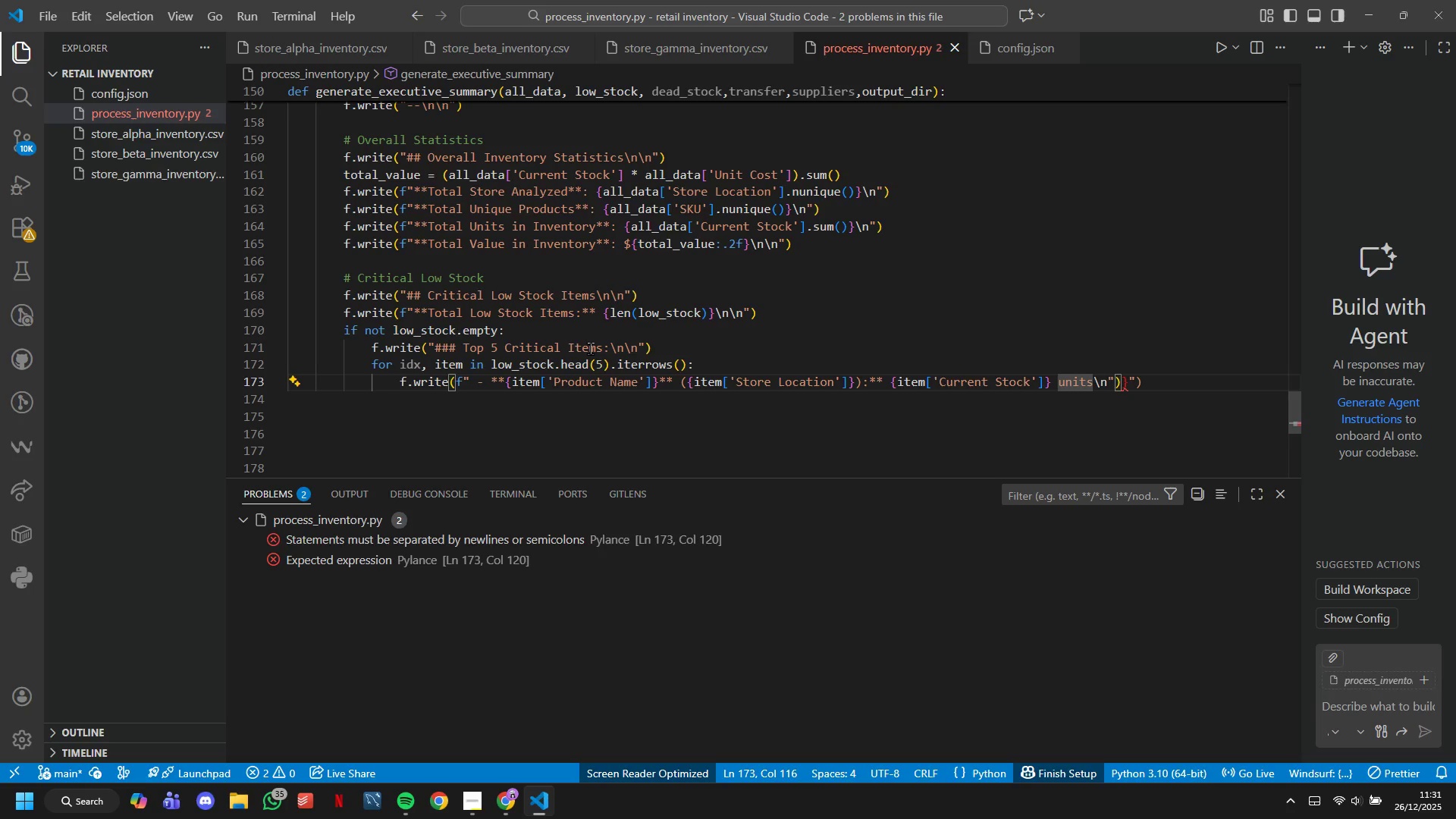 
key(ArrowRight)
 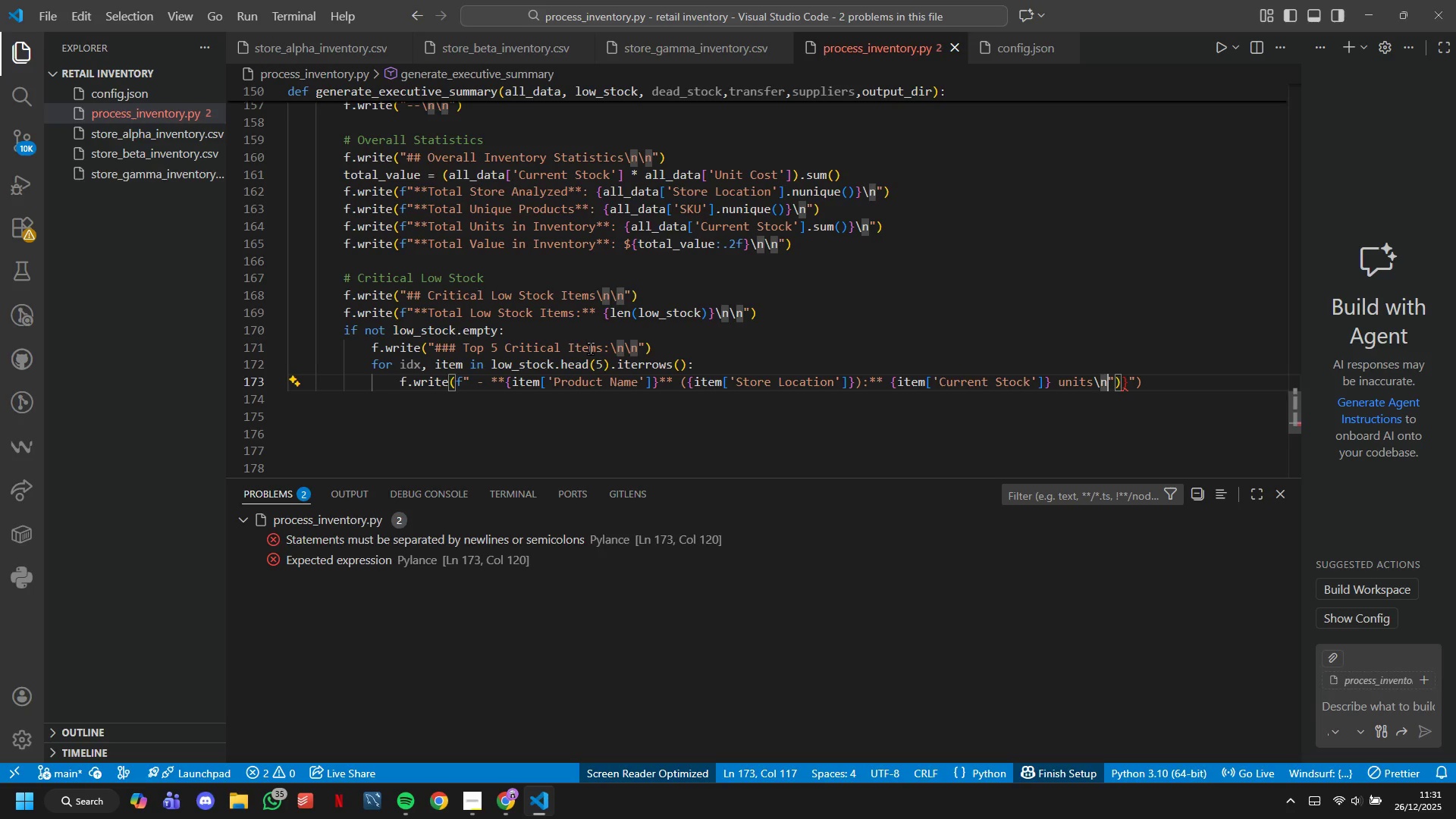 
key(ArrowRight)
 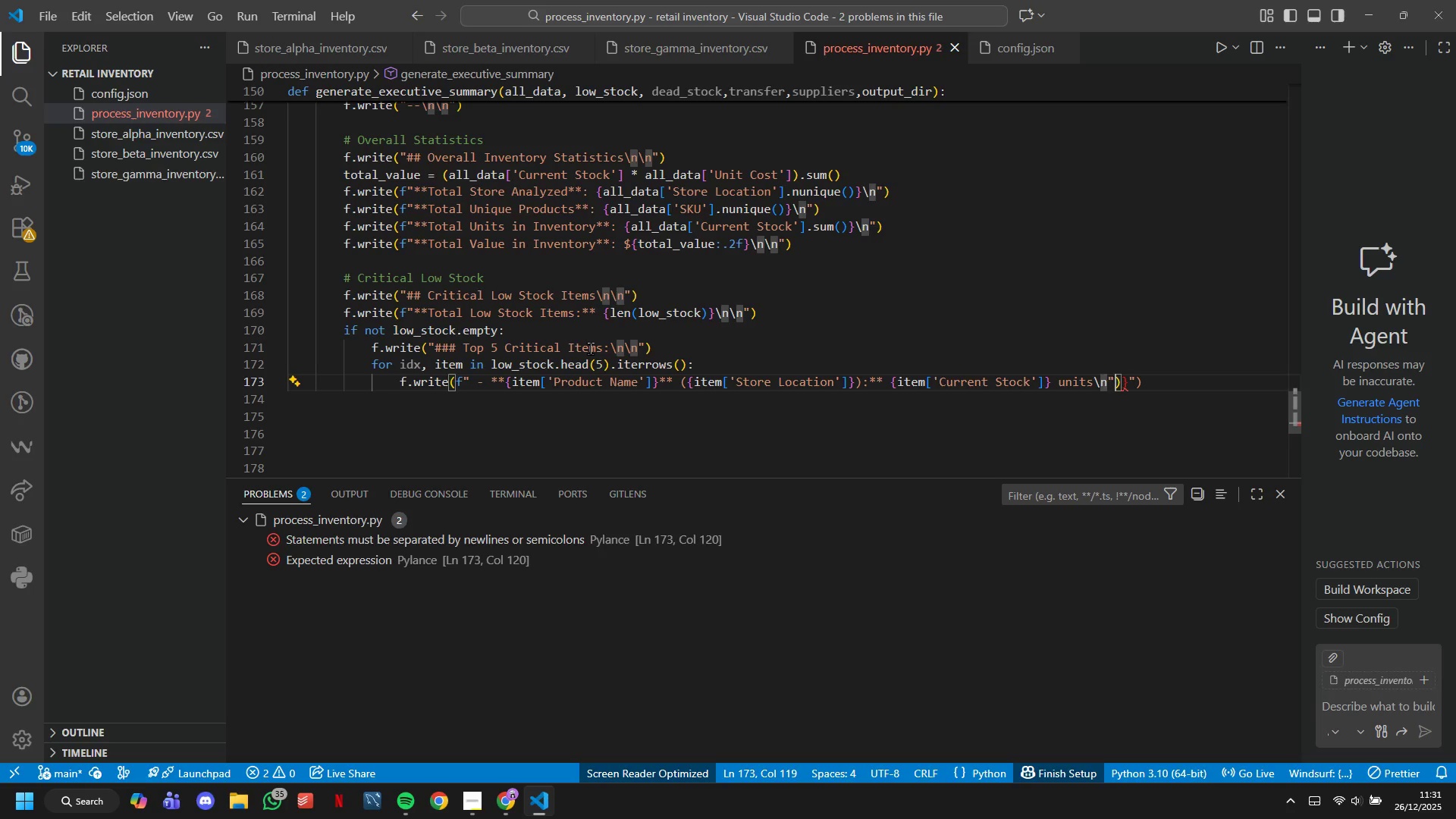 
key(ArrowRight)
 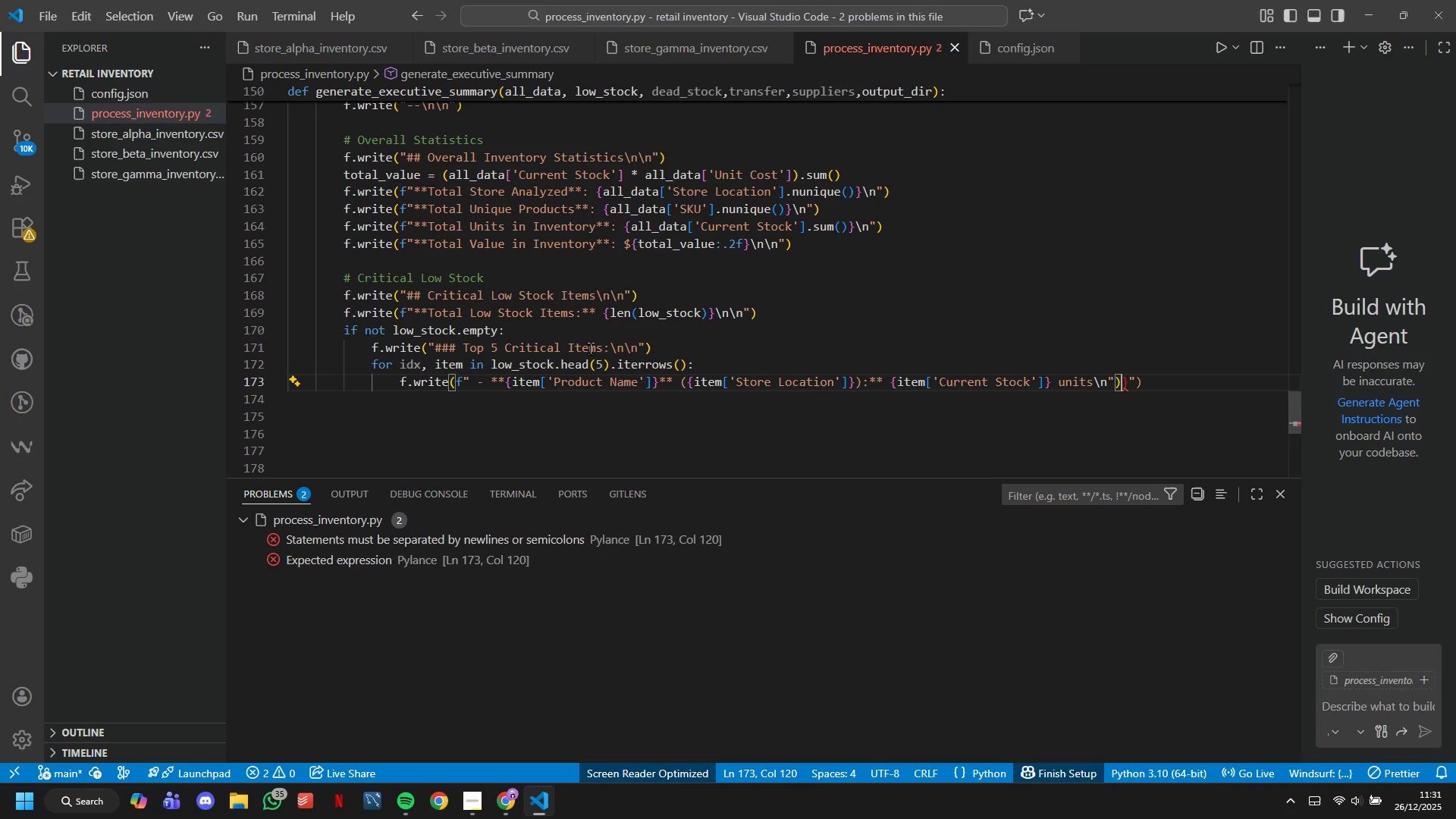 
key(ArrowRight)
 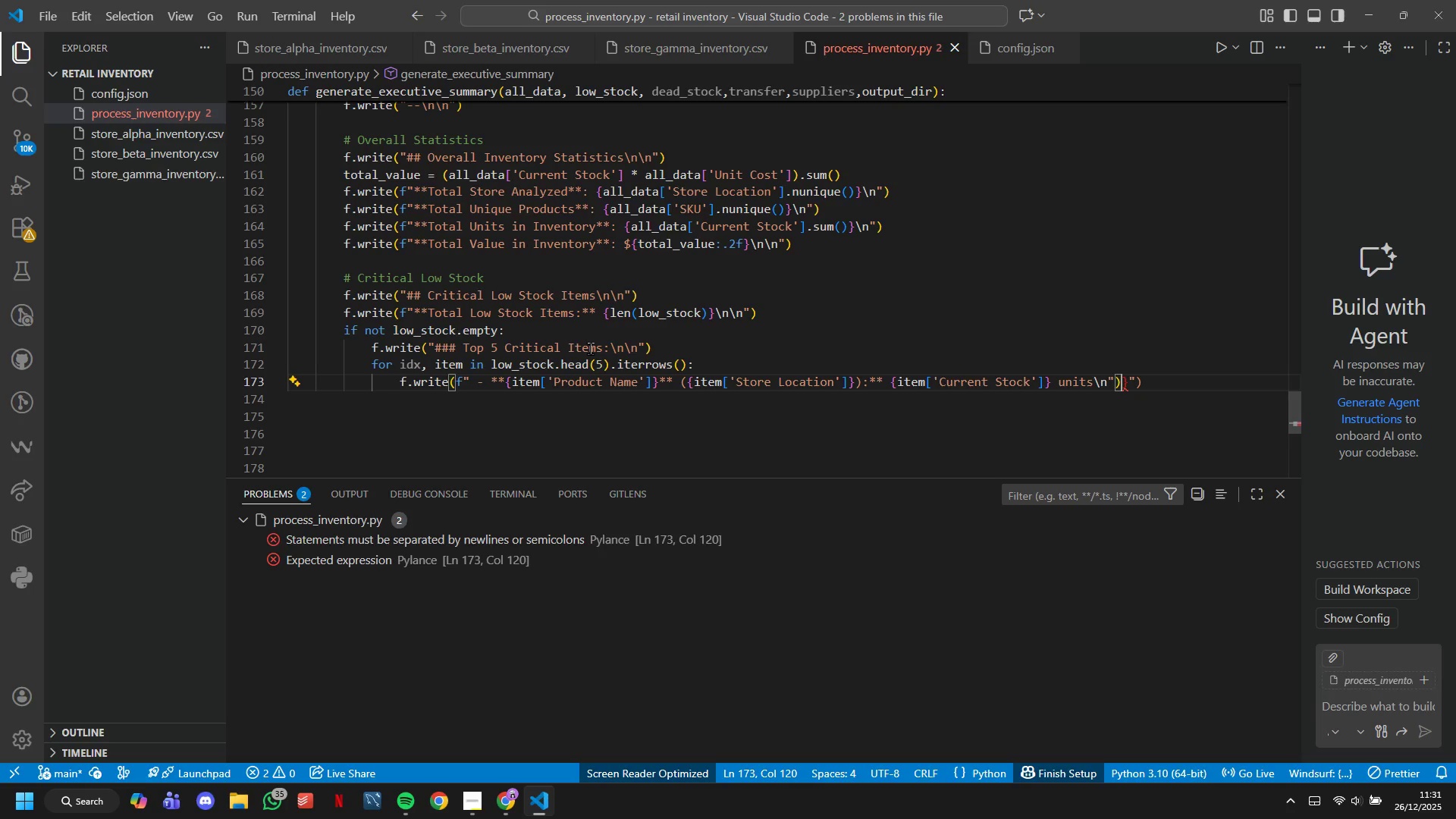 
key(ArrowRight)
 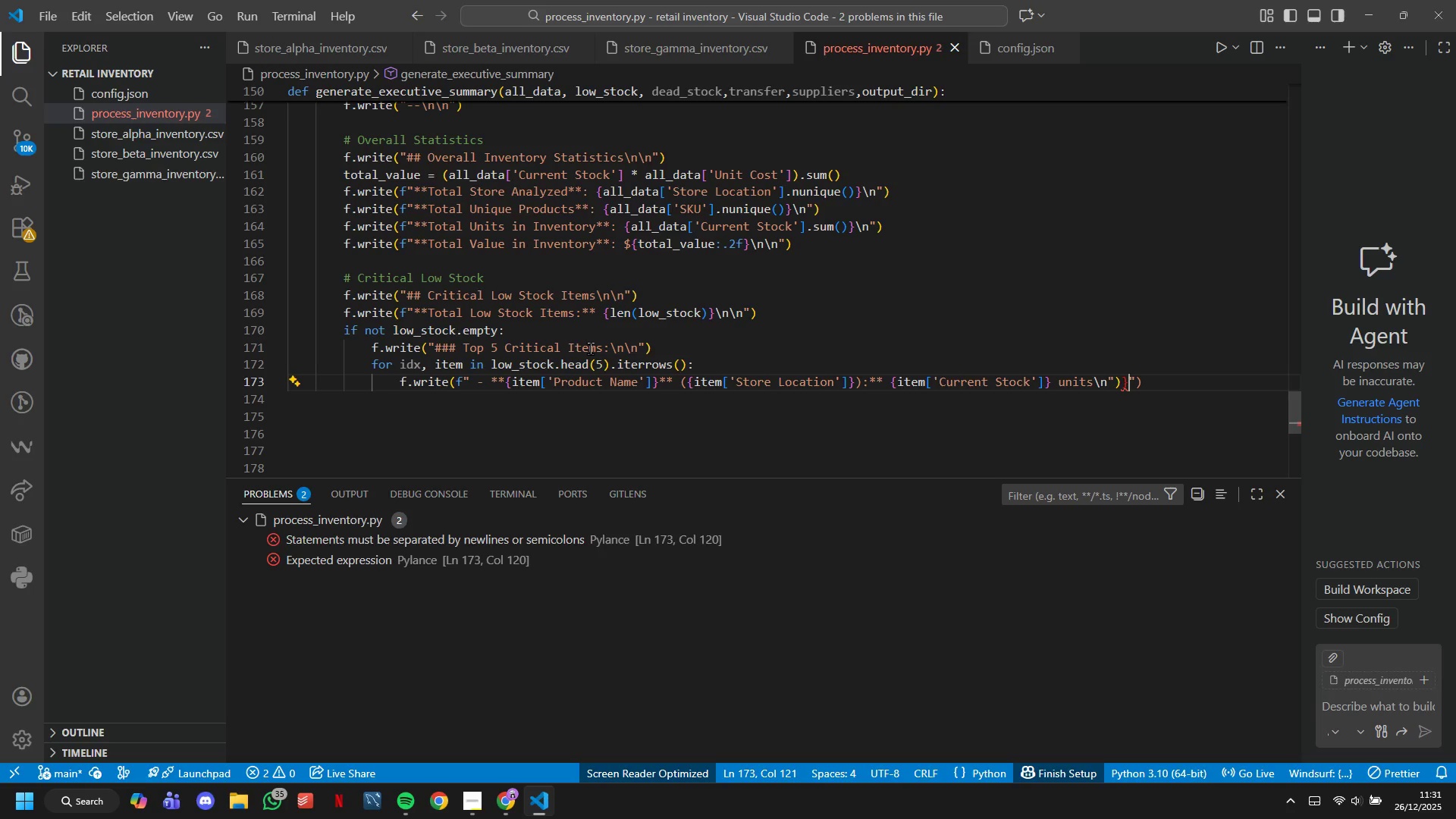 
key(Backspace)
 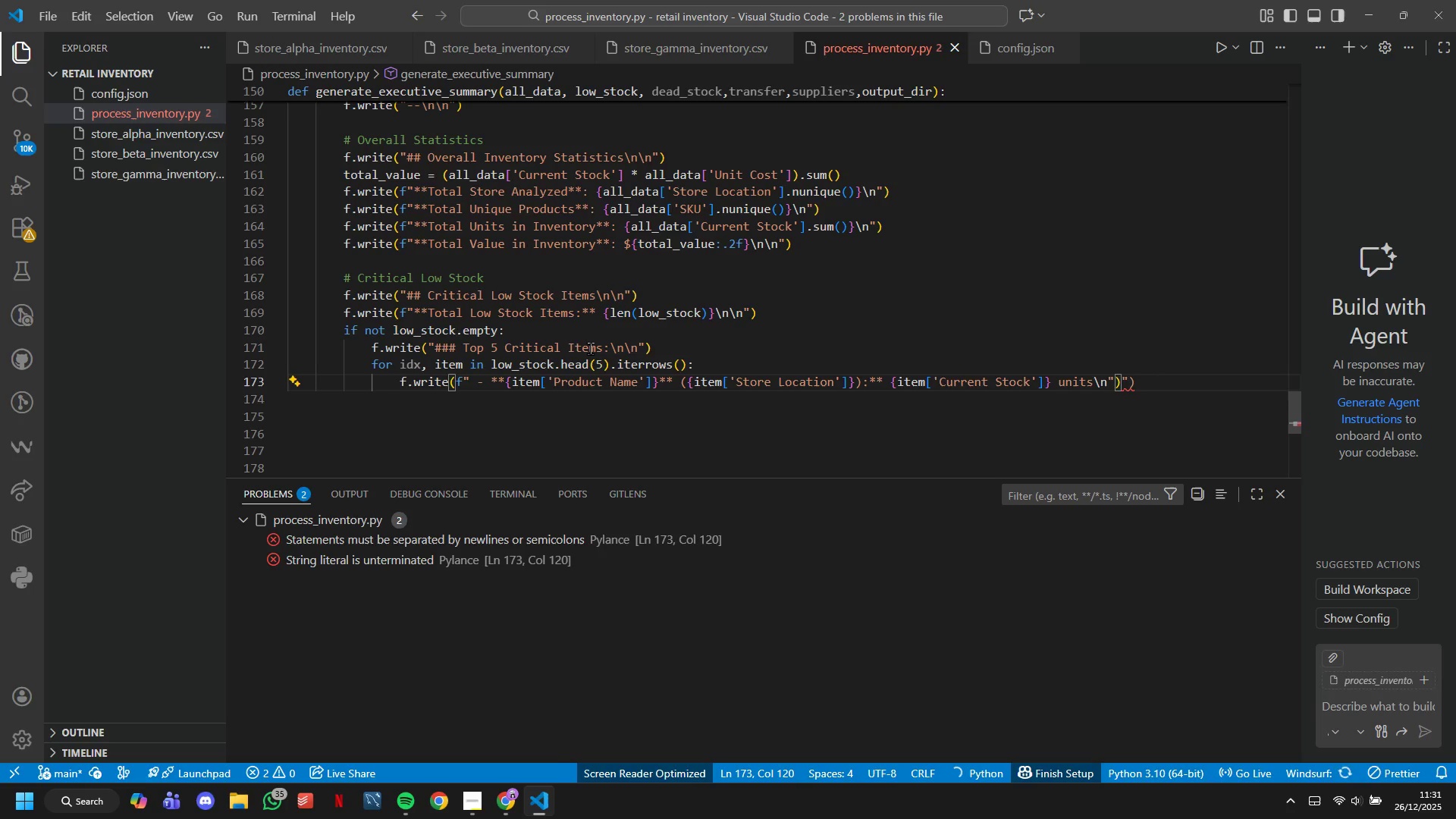 
key(ArrowRight)
 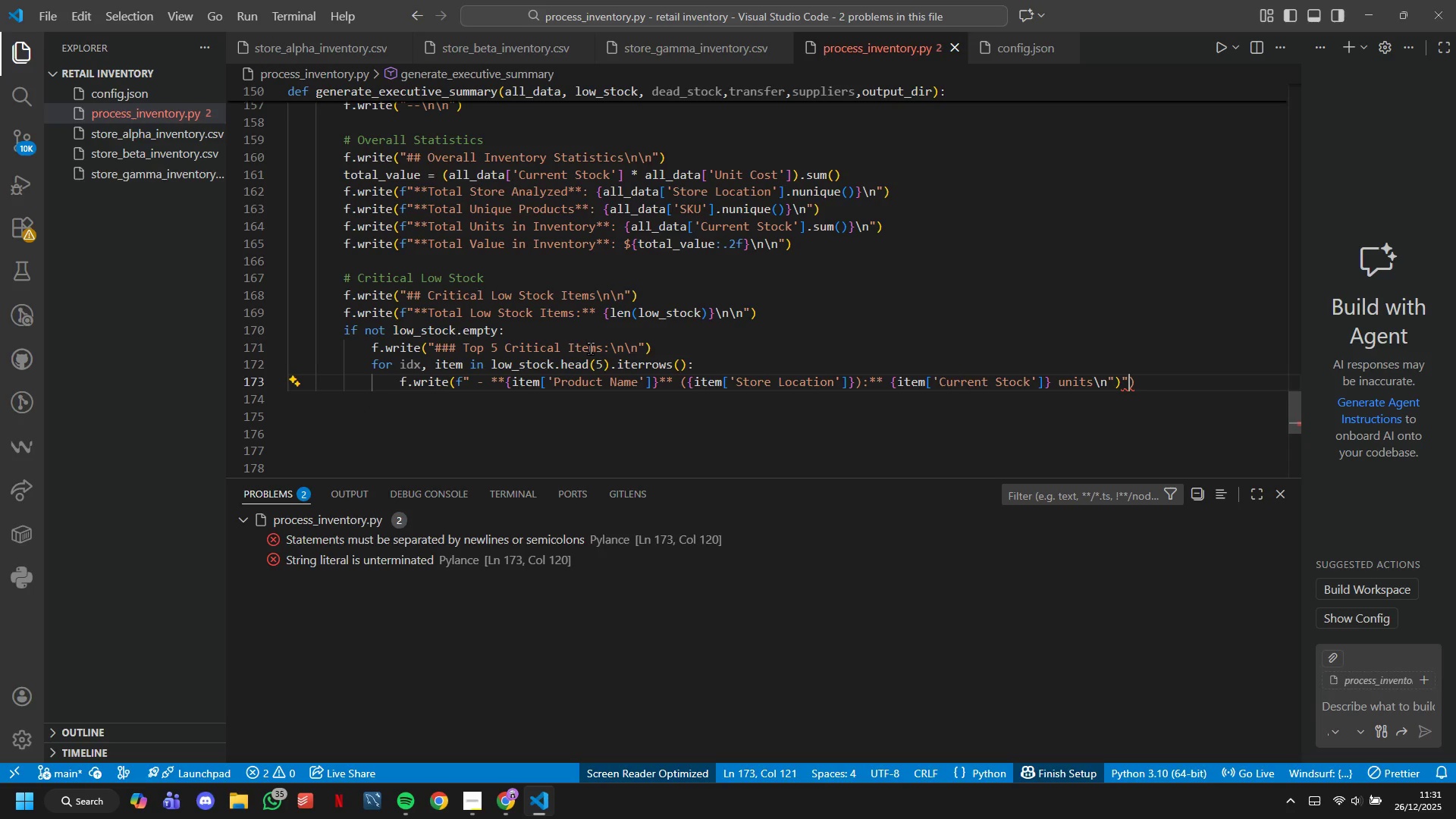 
key(ArrowRight)
 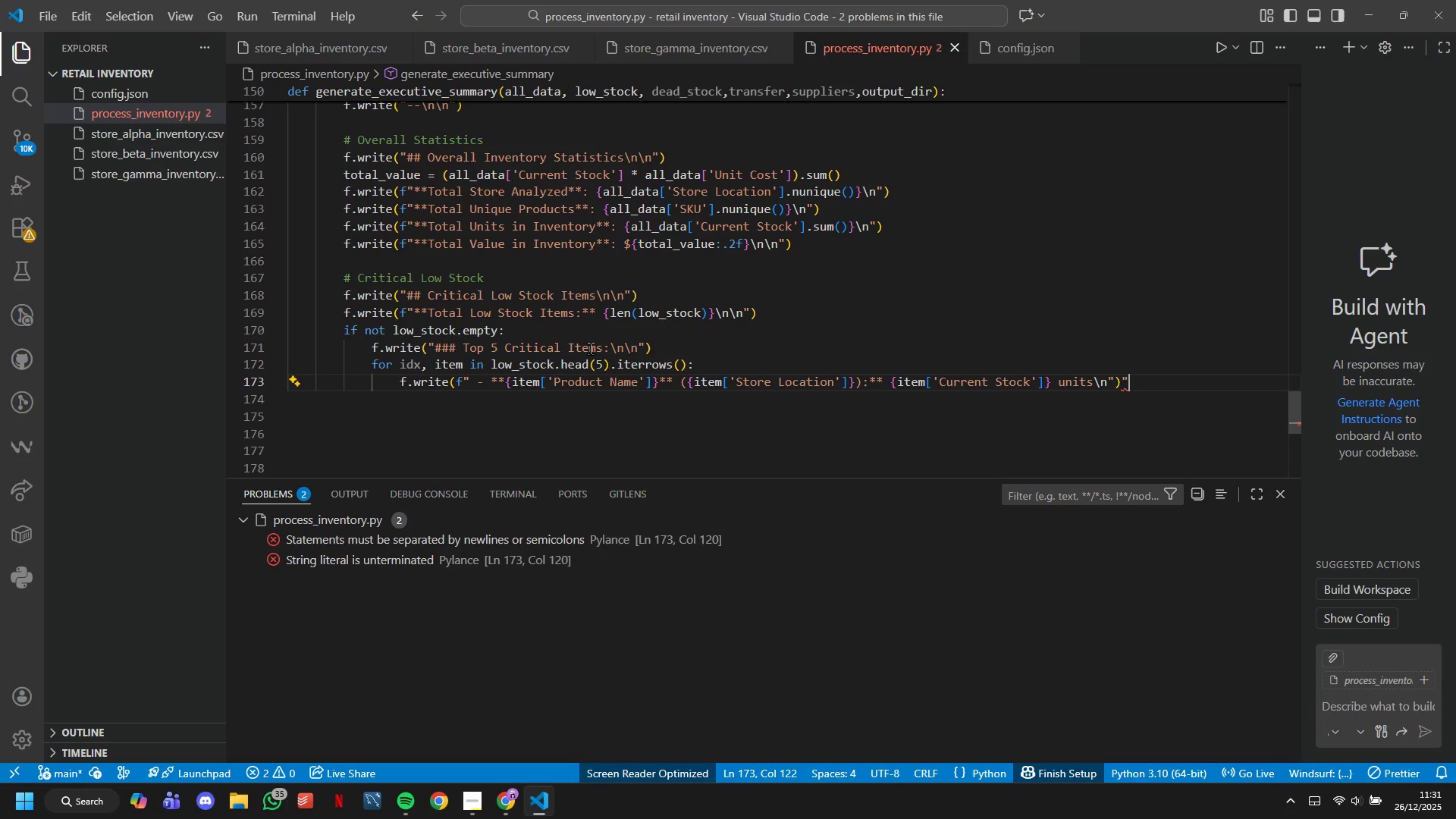 
hold_key(key=Backspace, duration=1.52)
 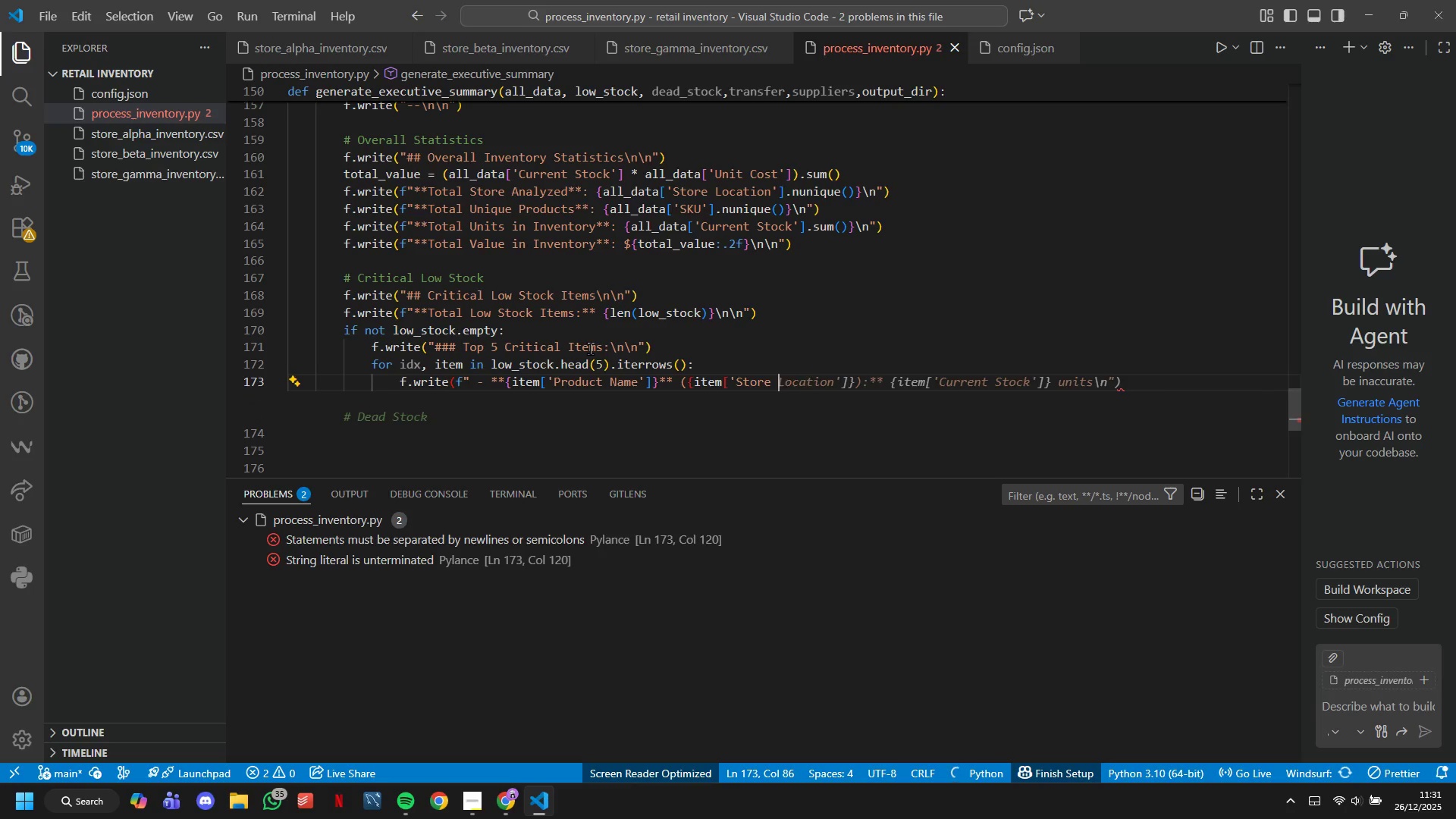 
hold_key(key=Backspace, duration=1.52)
 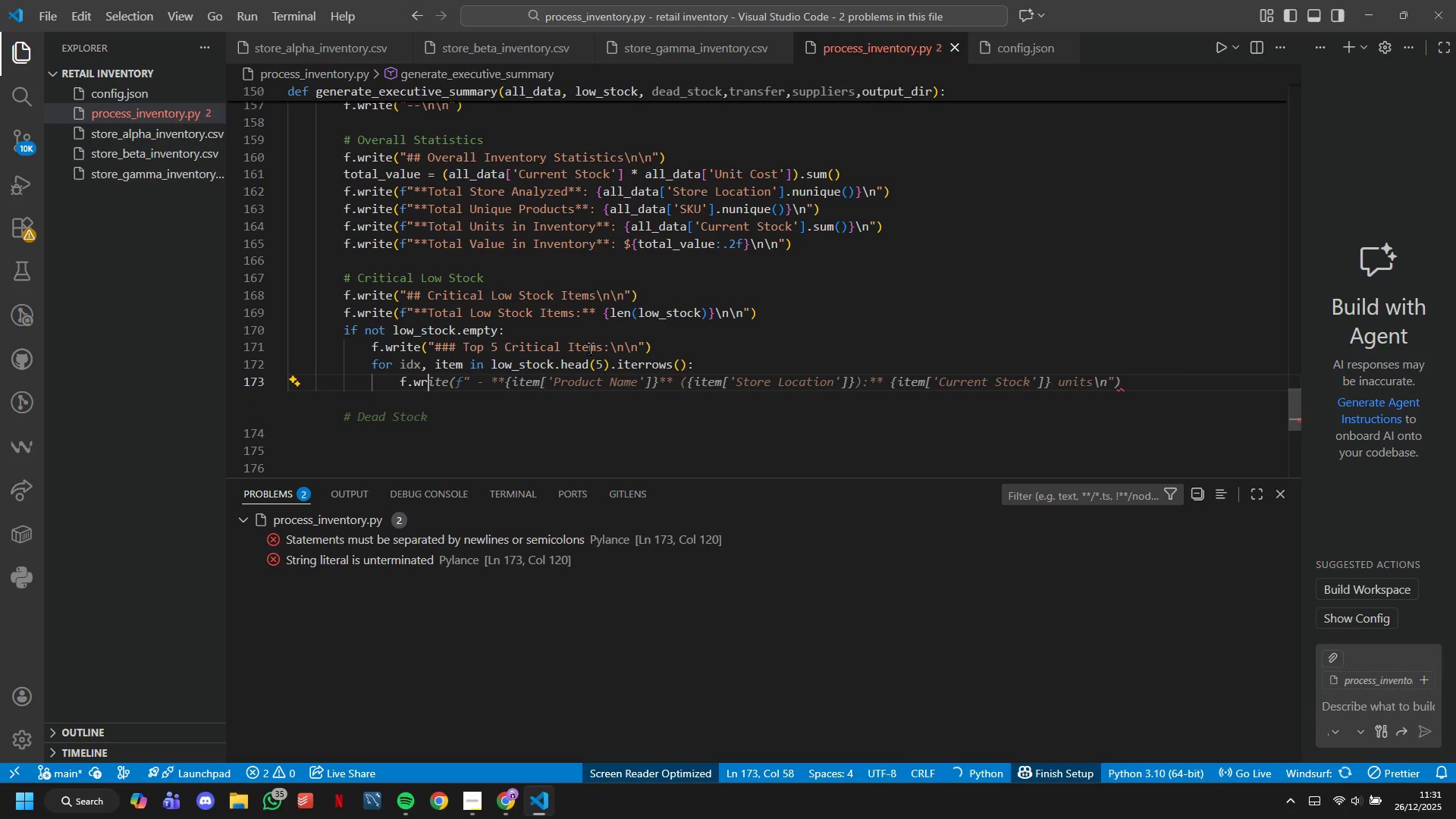 
hold_key(key=Backspace, duration=0.55)
 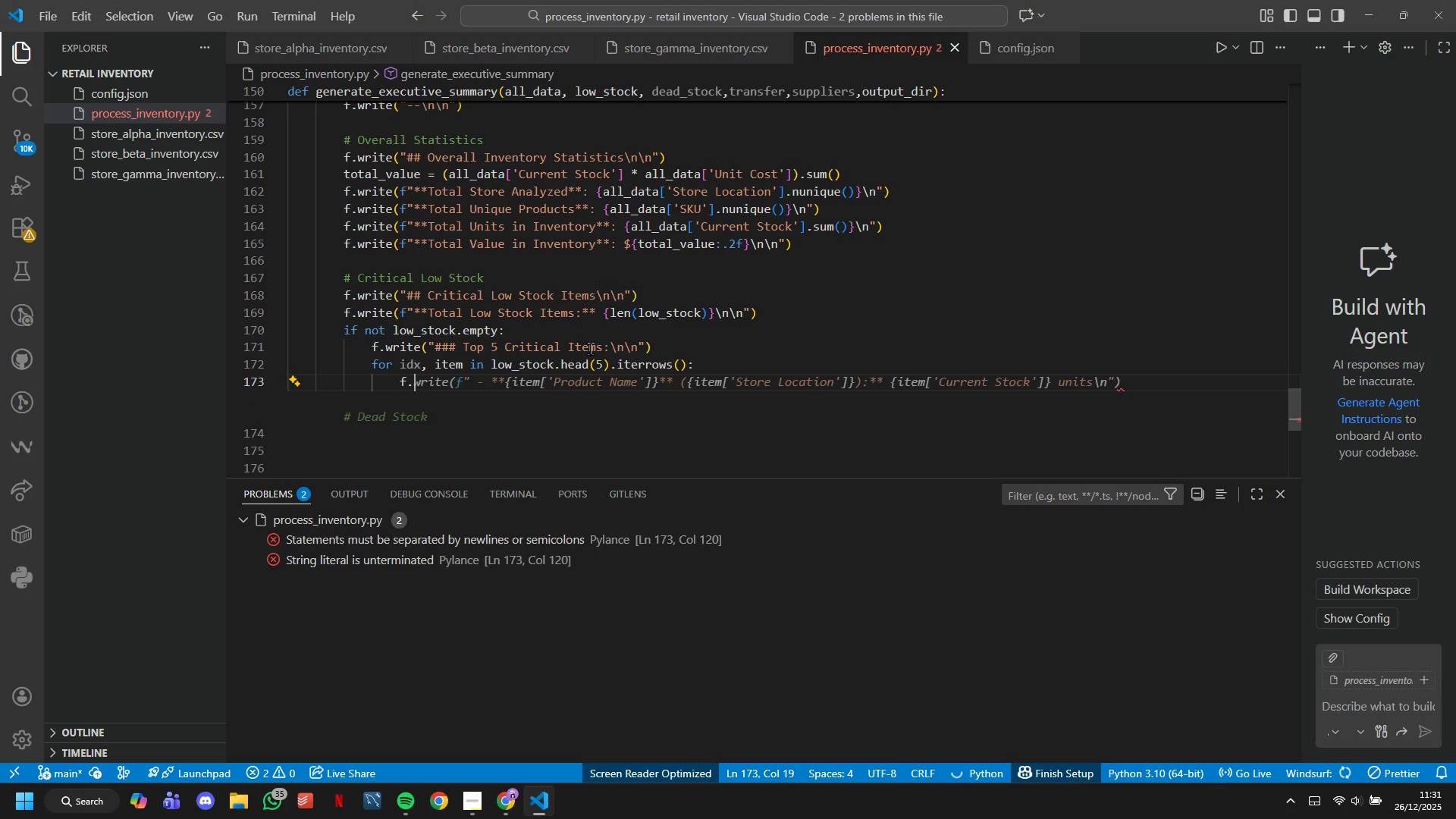 
key(Backspace)
 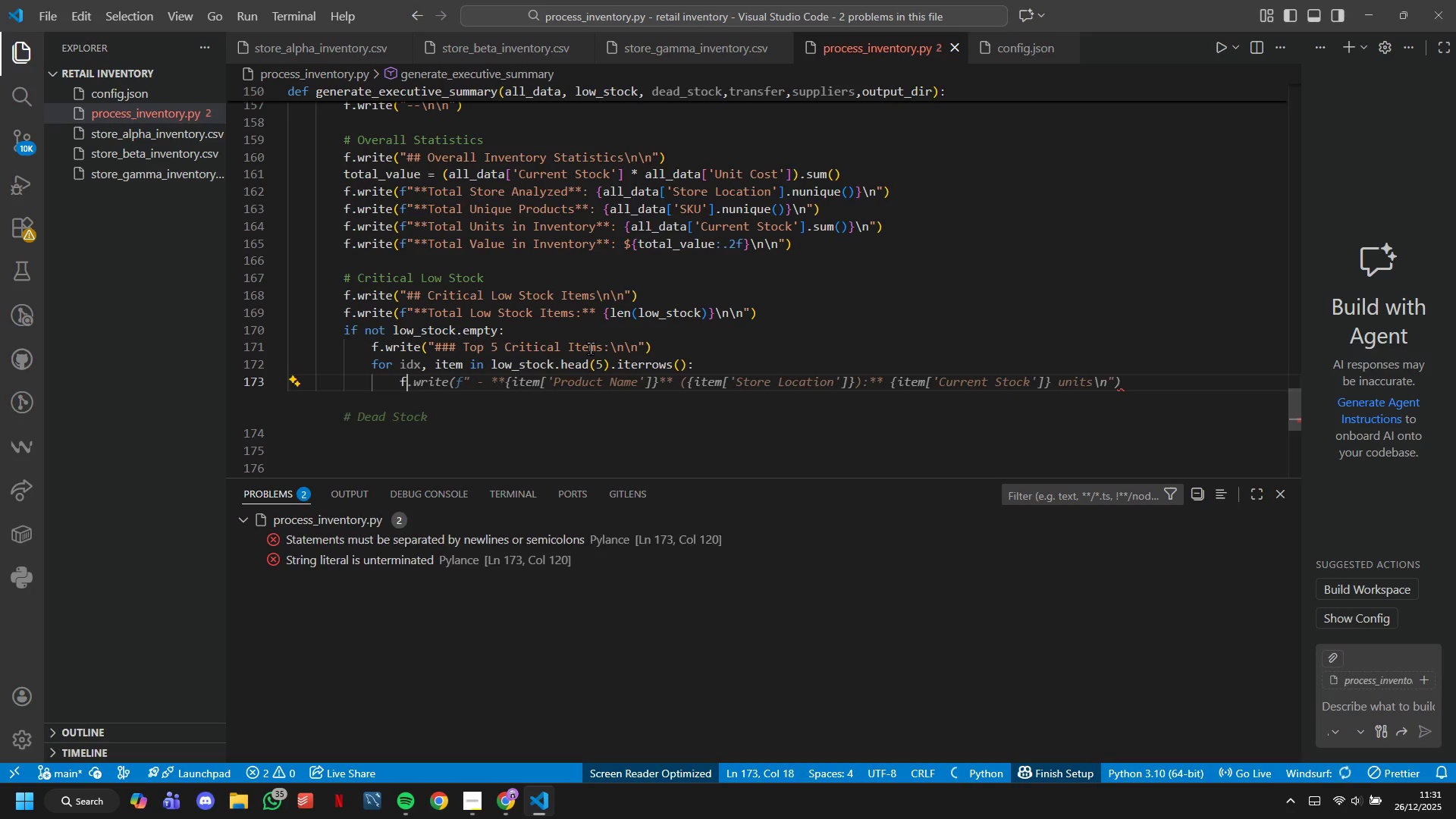 
key(Backspace)
 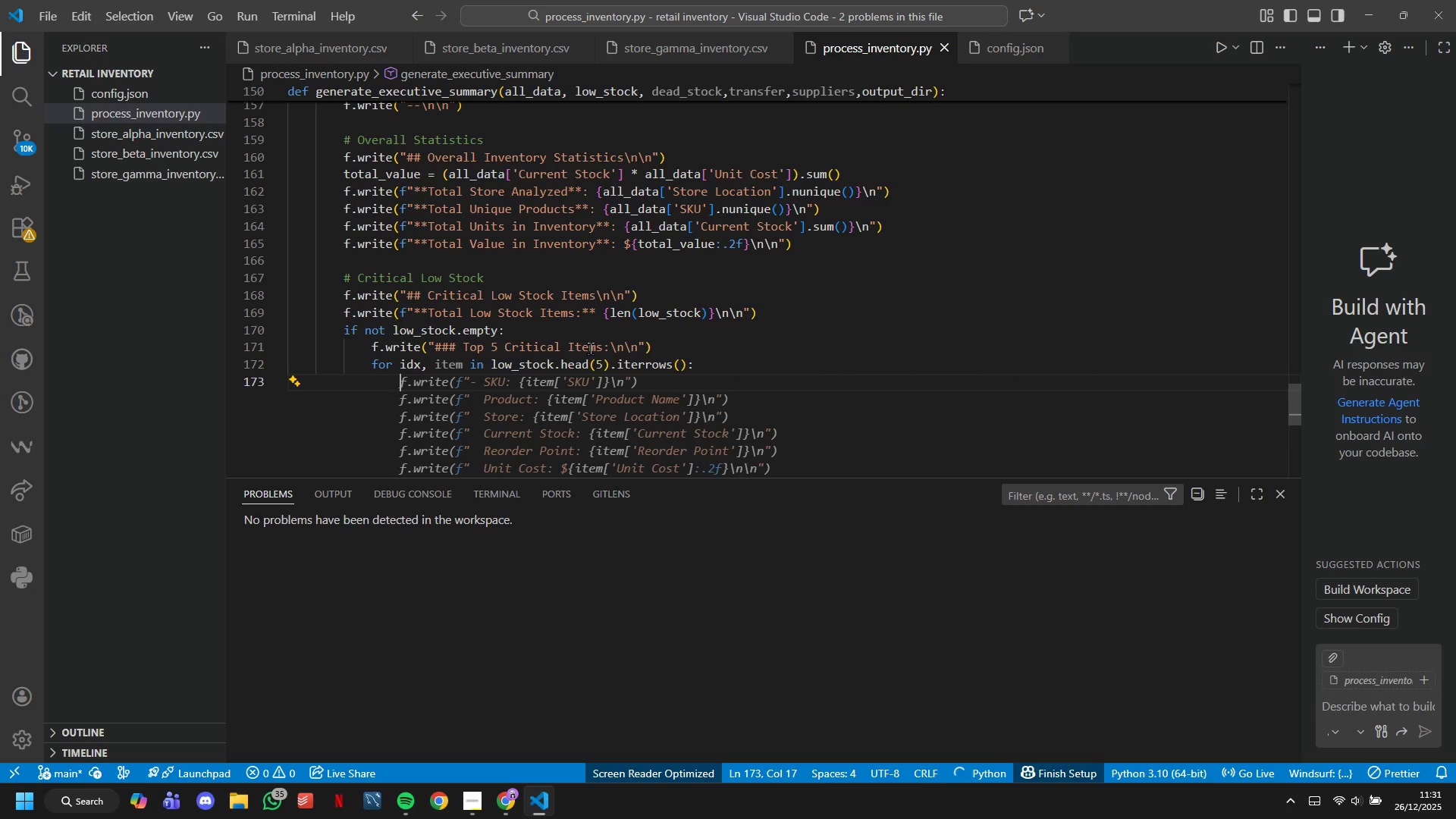 
key(Backspace)
 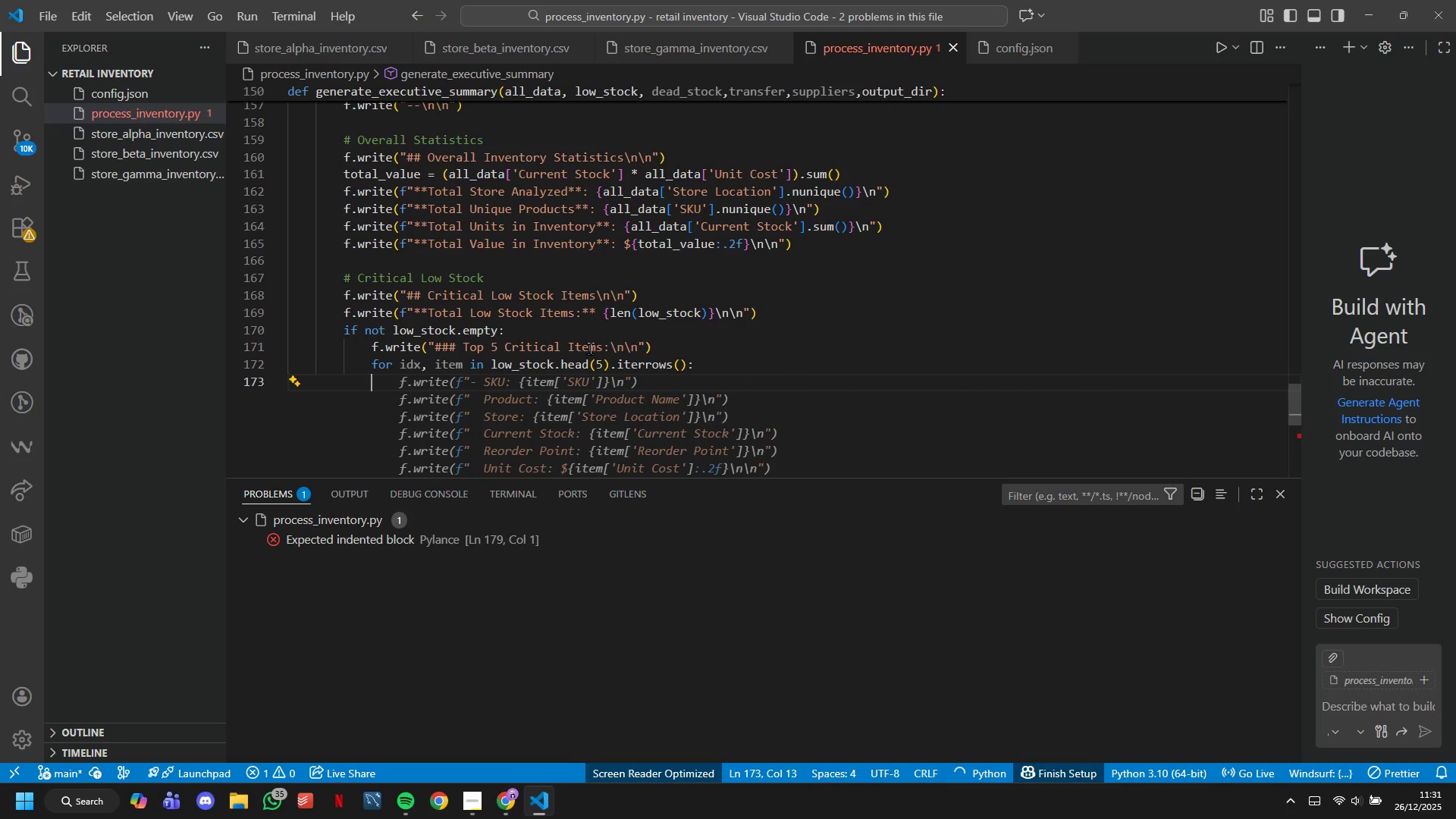 
key(Backspace)
 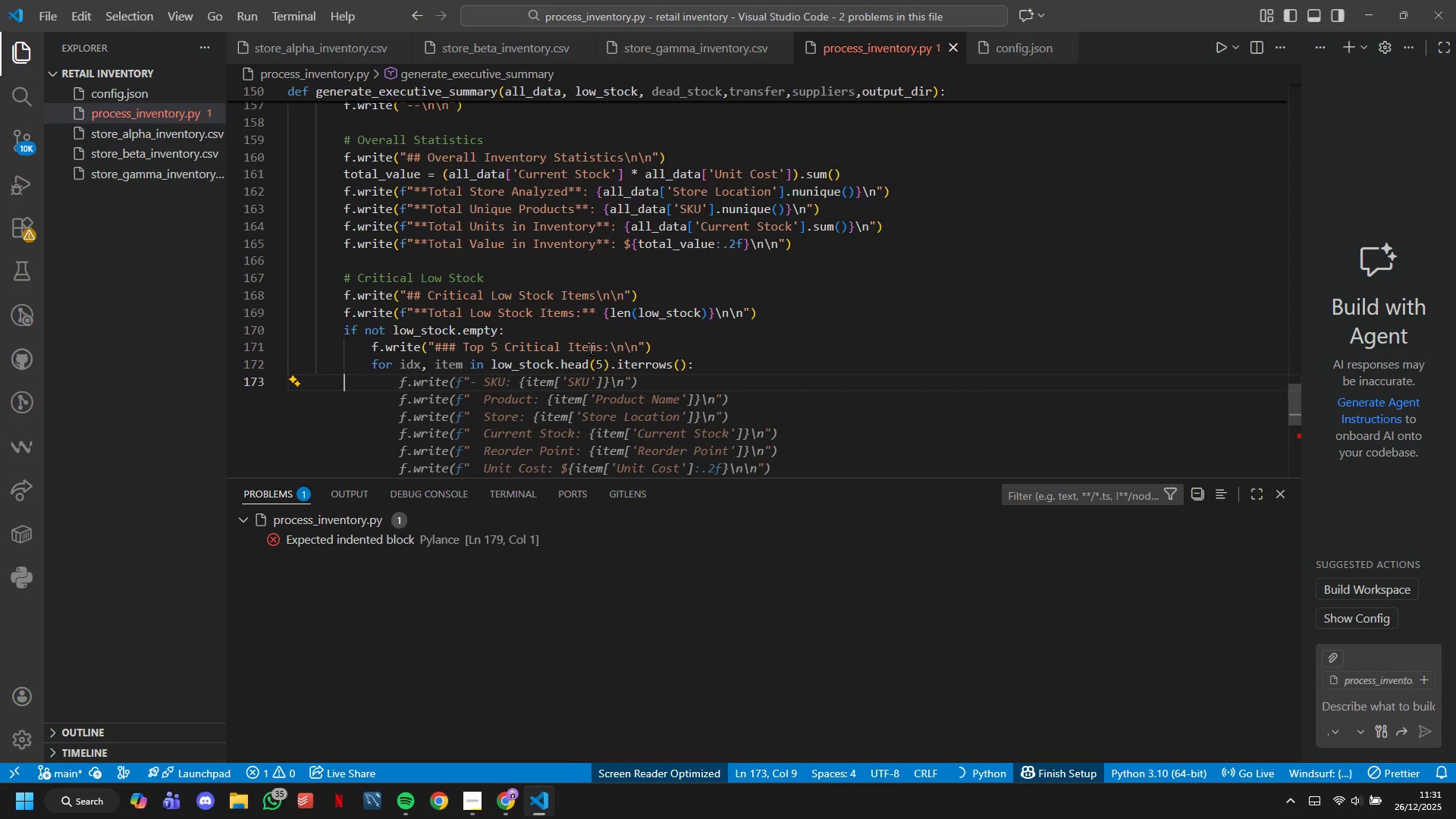 
key(Backspace)
 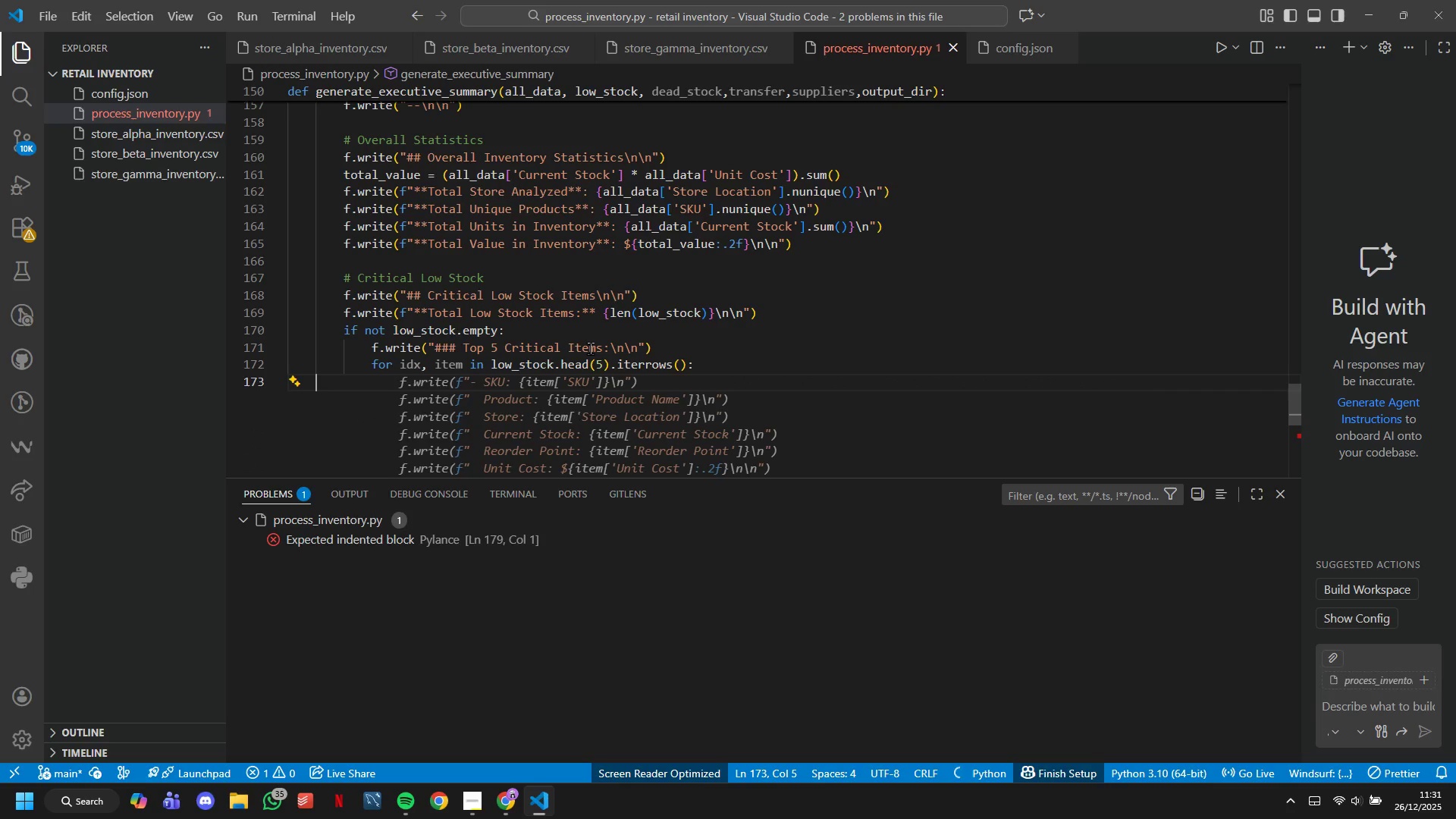 
key(Backspace)
 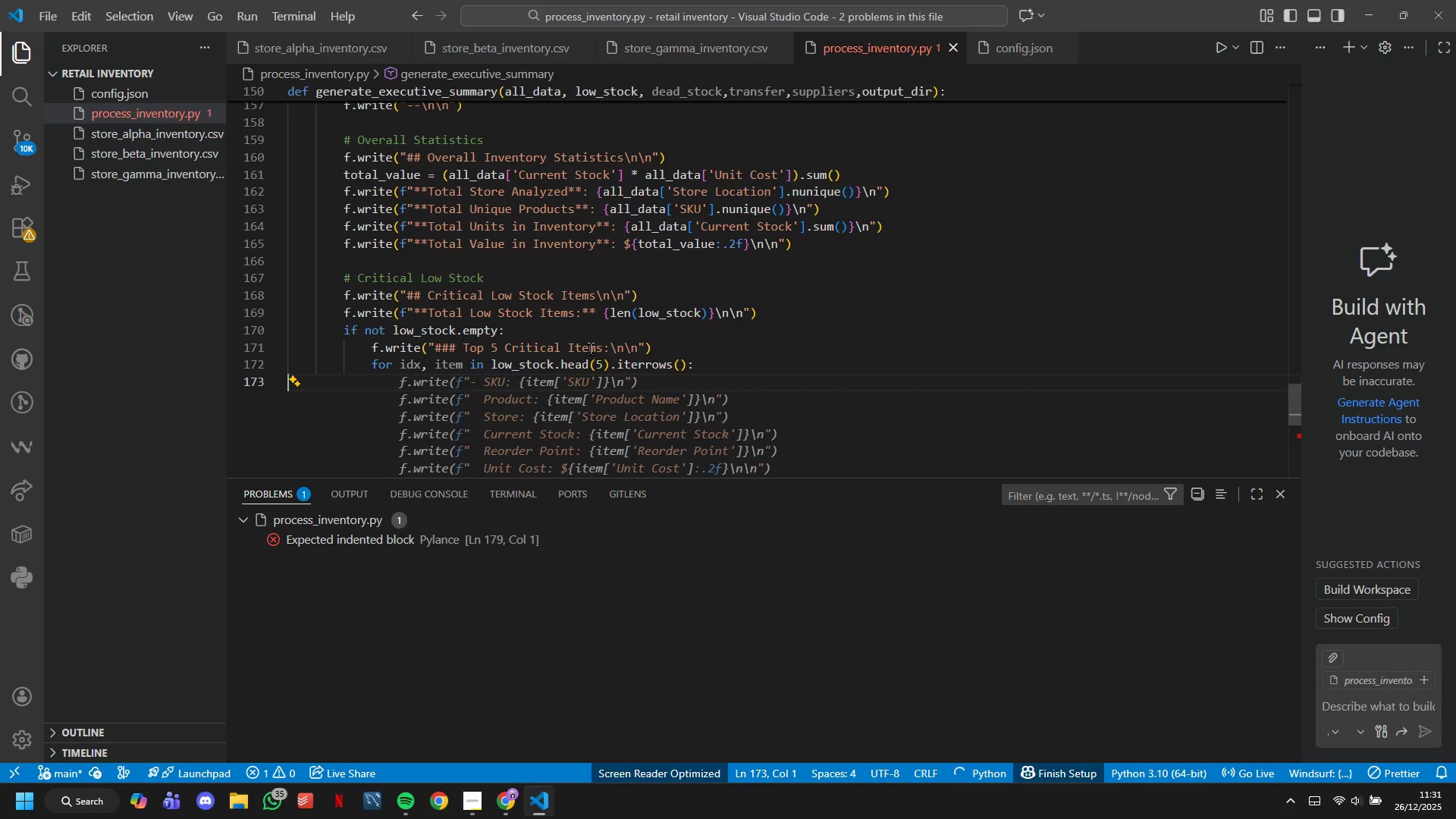 
key(Backspace)
 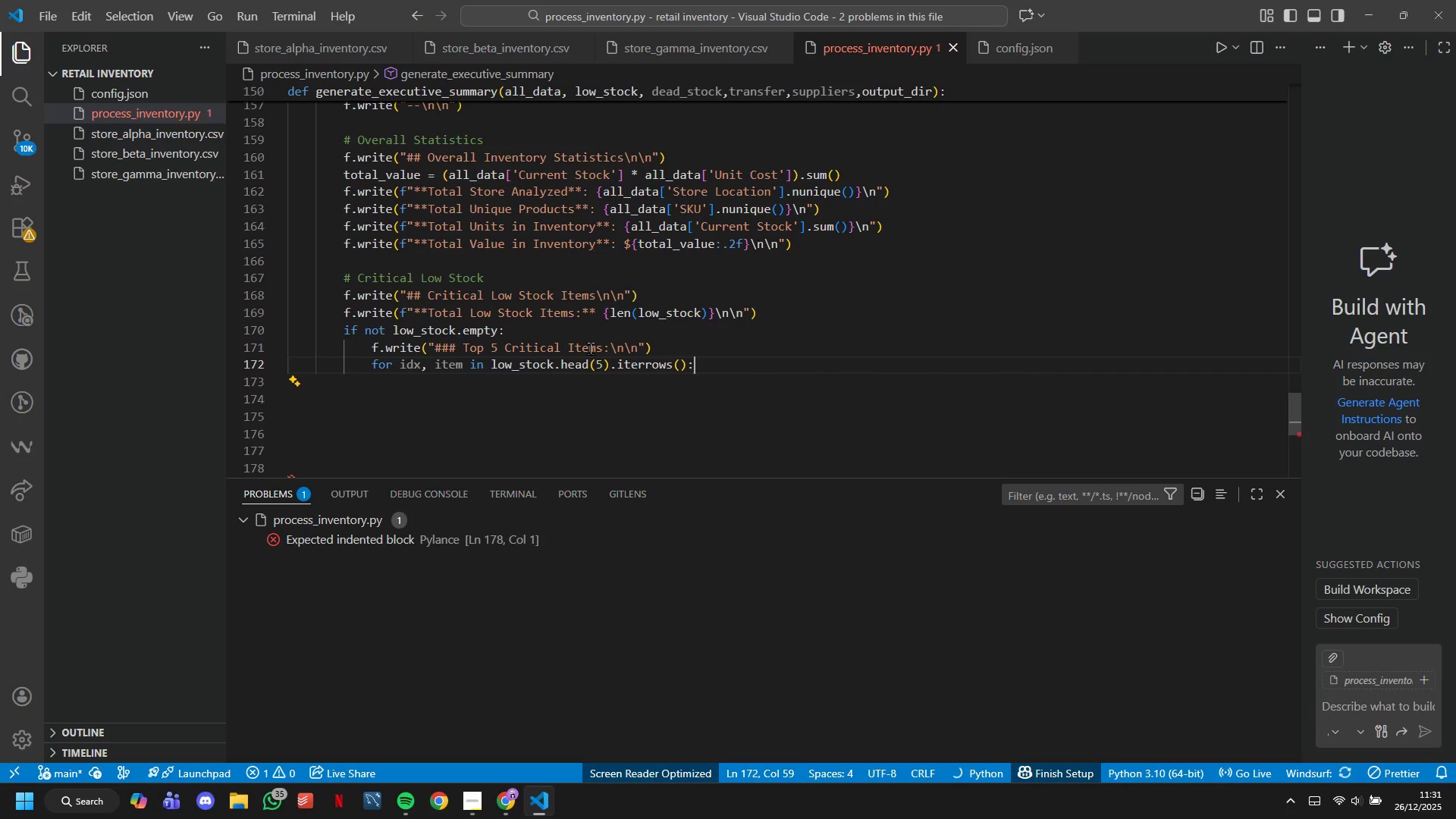 
key(Enter)
 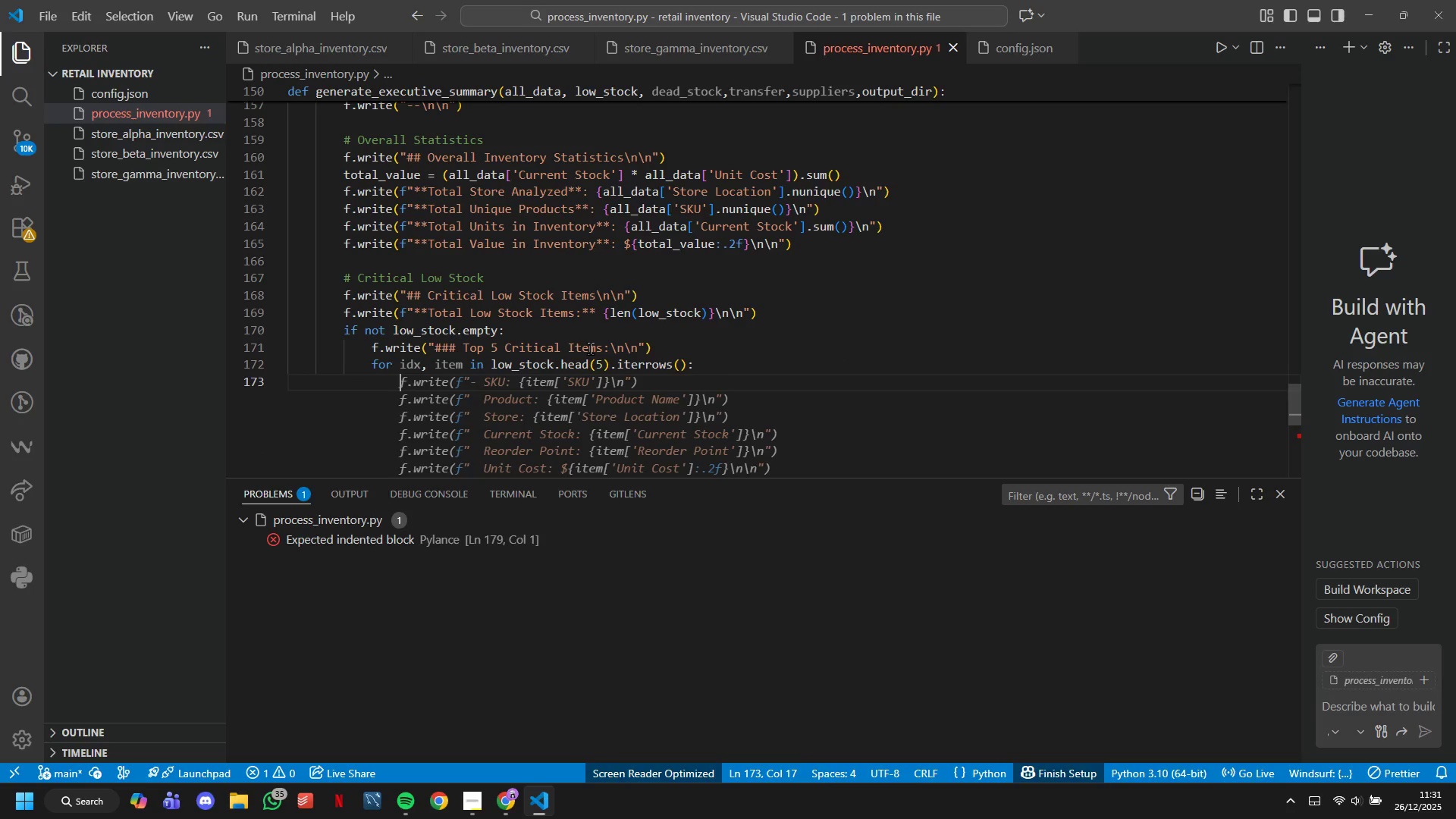 
scroll: coordinate [590, 348], scroll_direction: down, amount: 2.0
 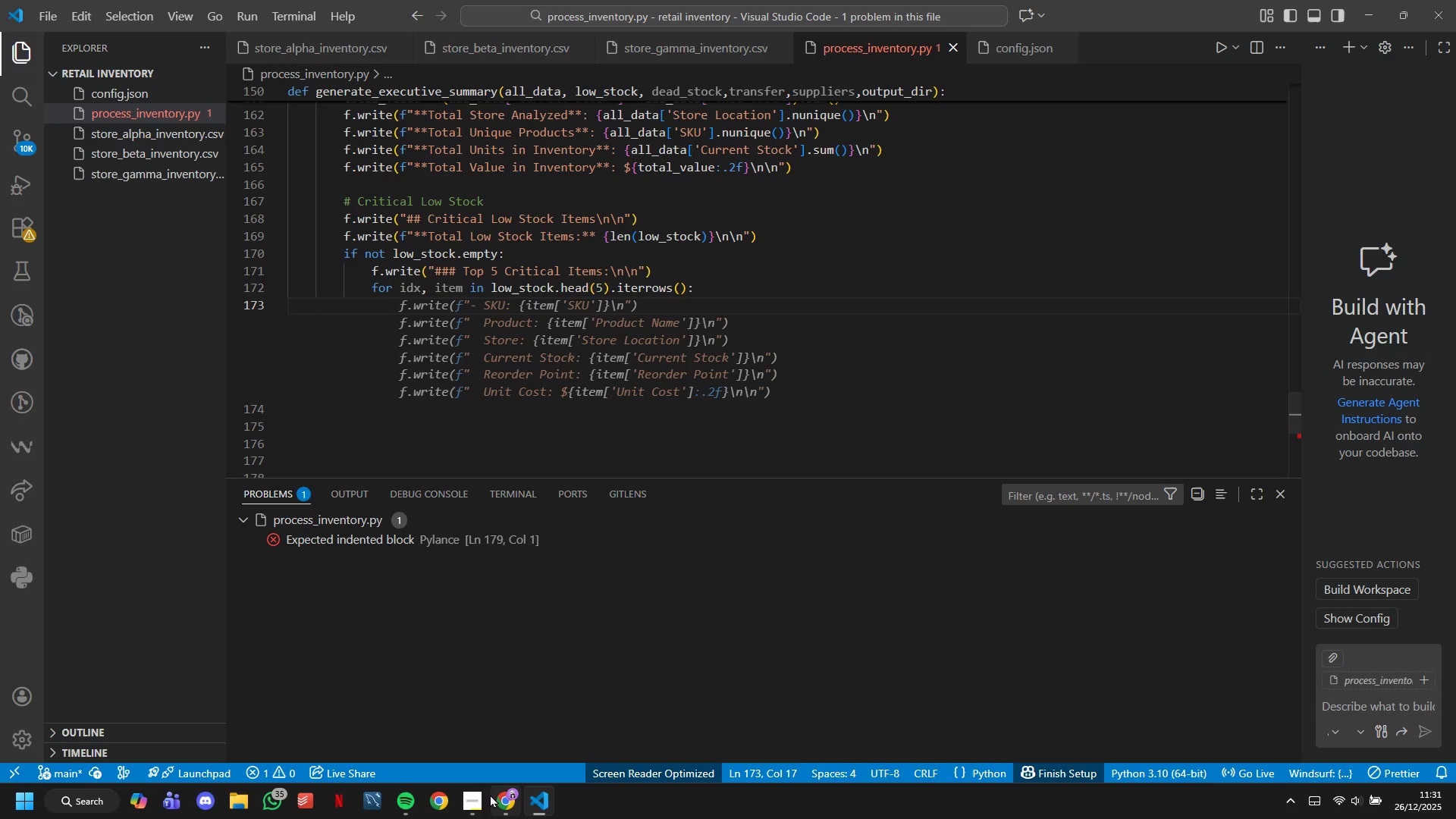 
left_click([474, 795])